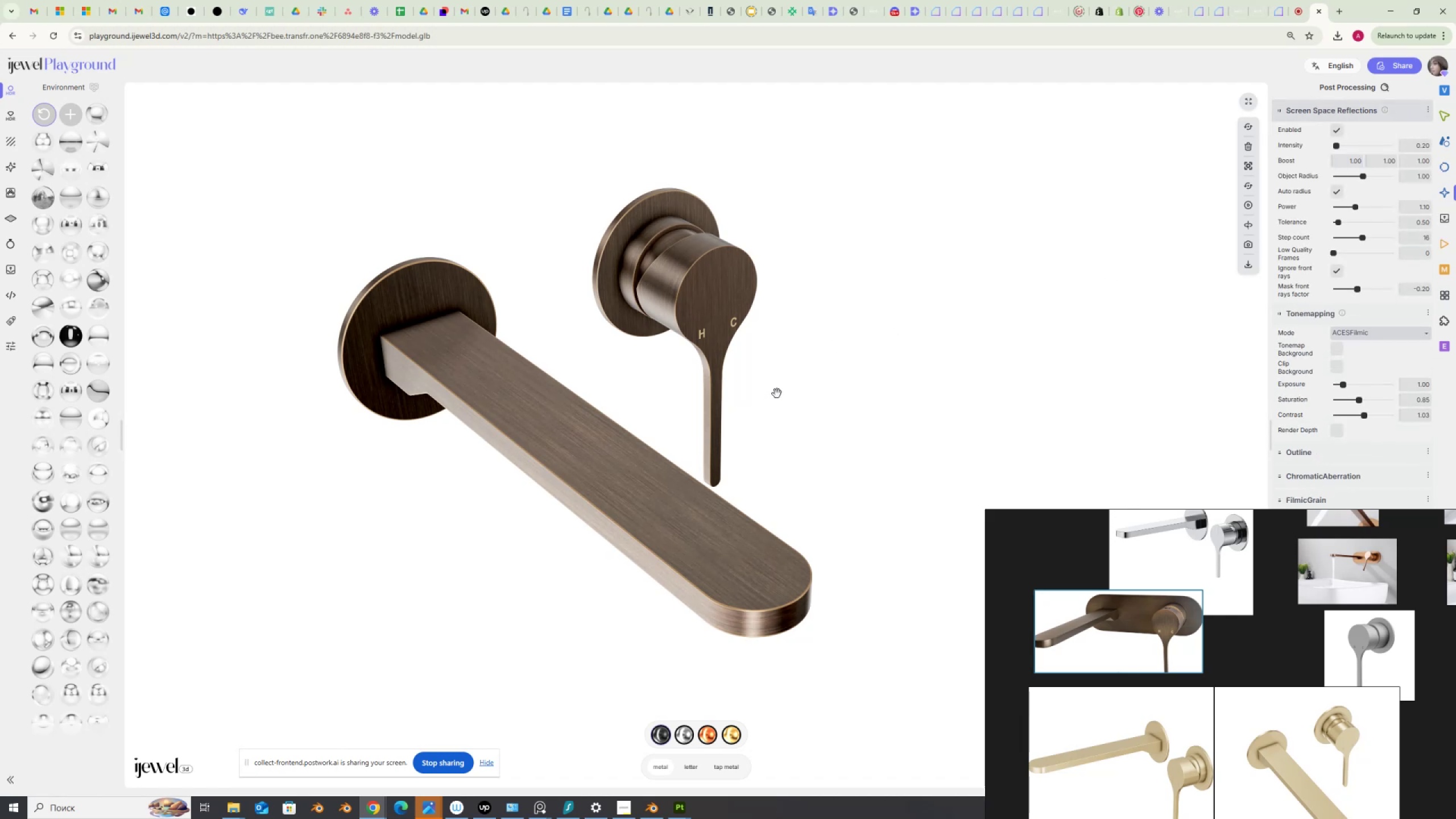 
left_click_drag(start_coordinate=[804, 413], to_coordinate=[731, 394])
 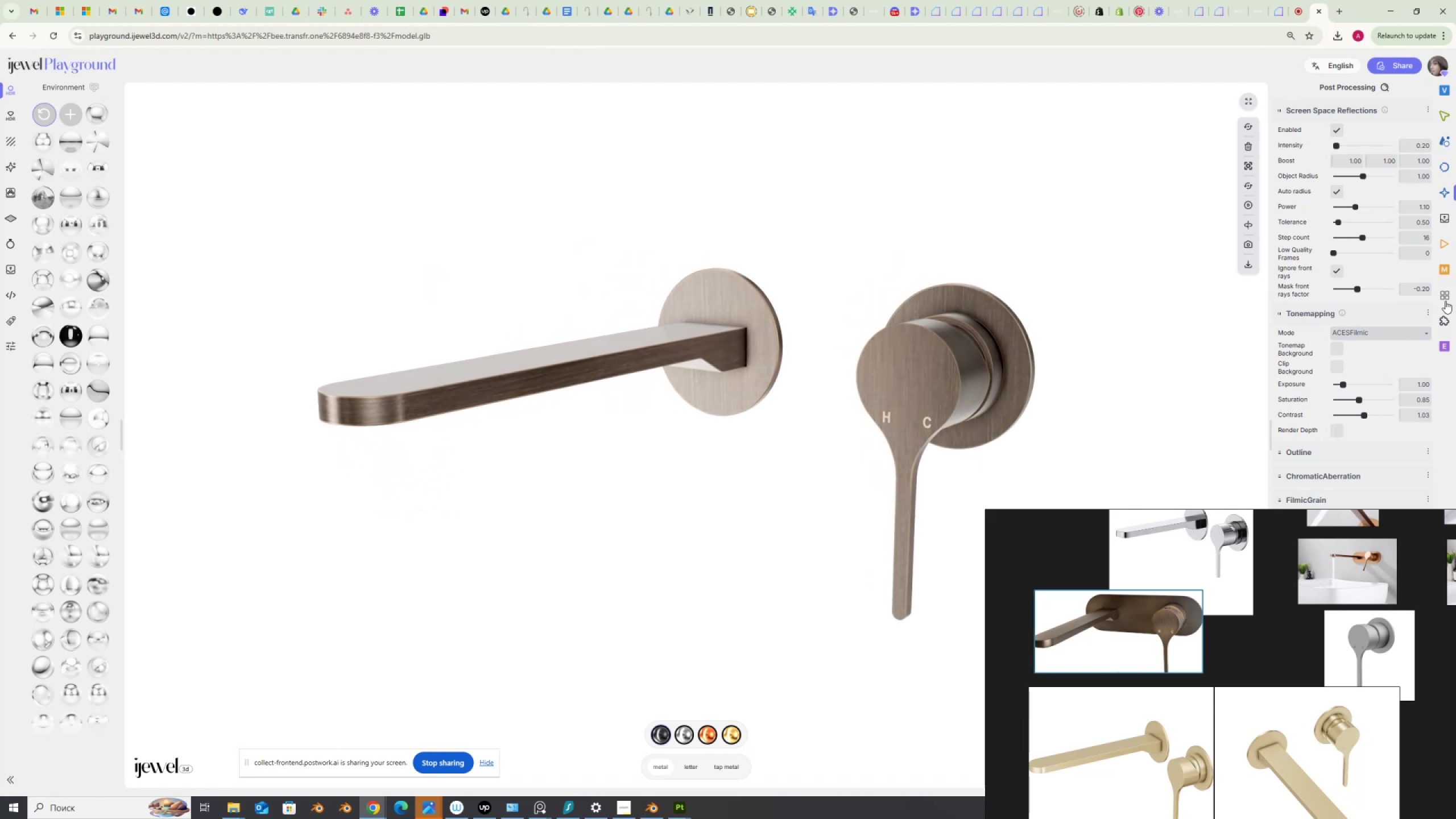 
mouse_move([1453, 242])
 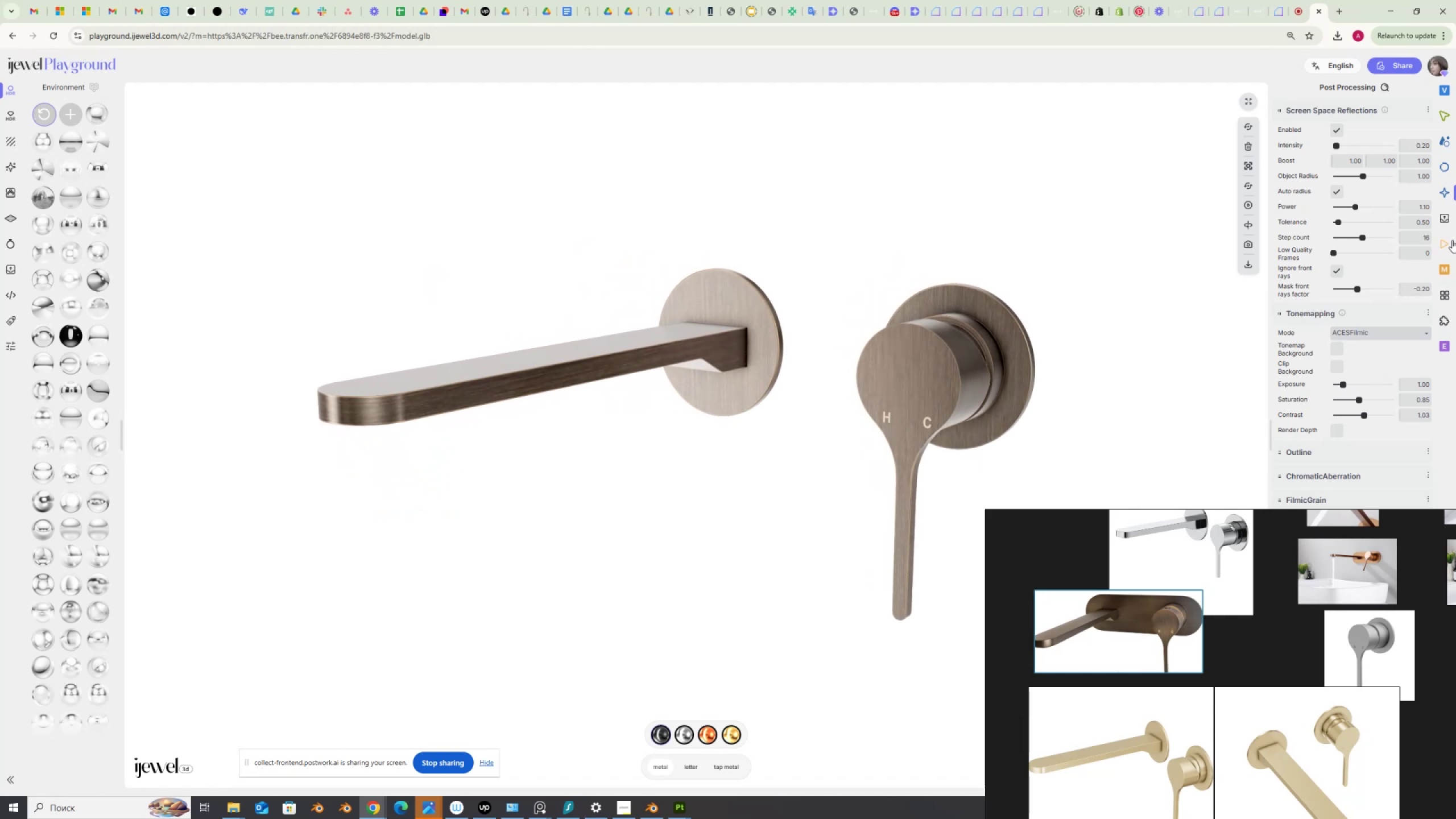 
mouse_move([1445, 202])
 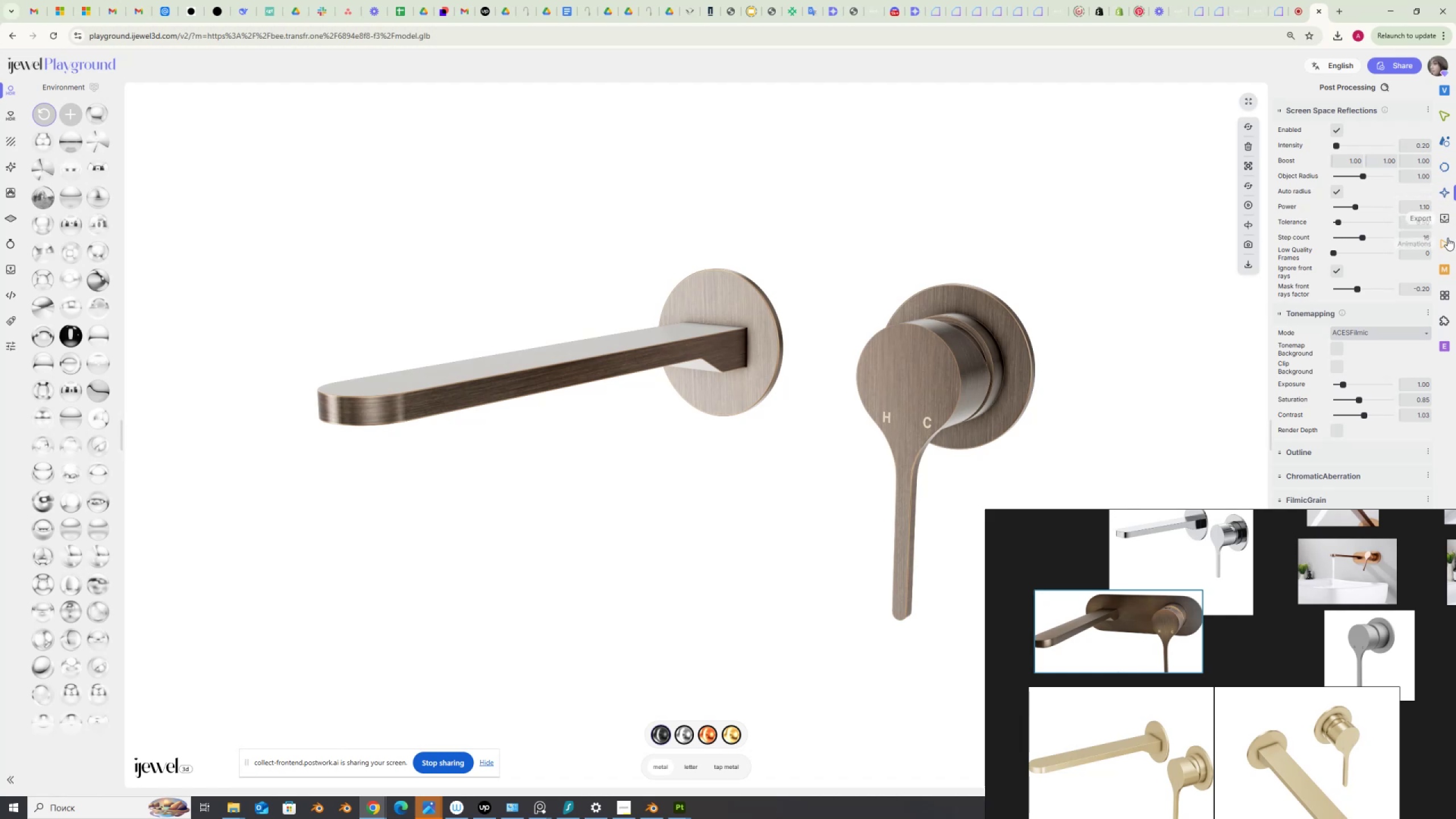 
left_click([1447, 238])
 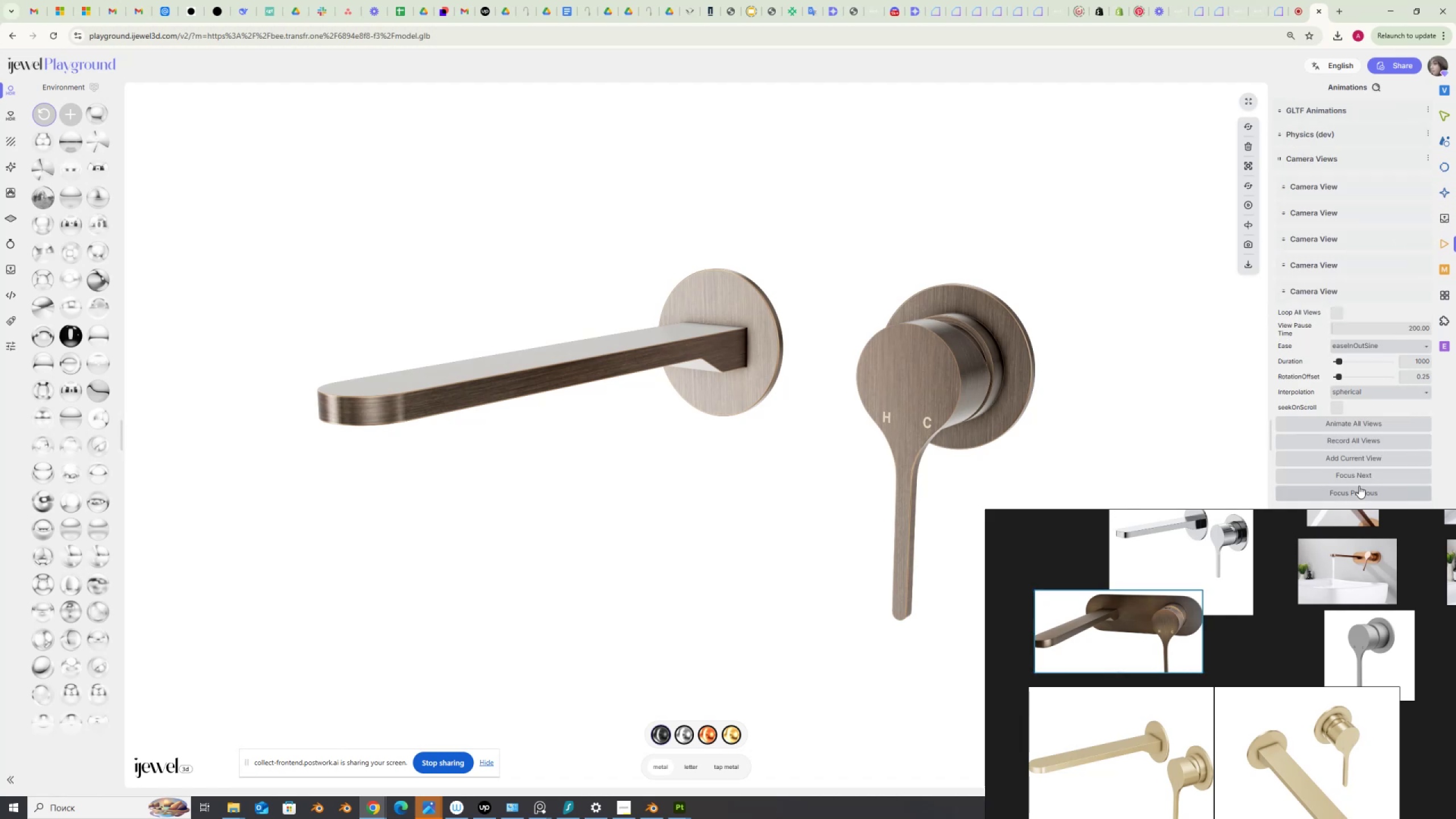 
left_click([1370, 473])
 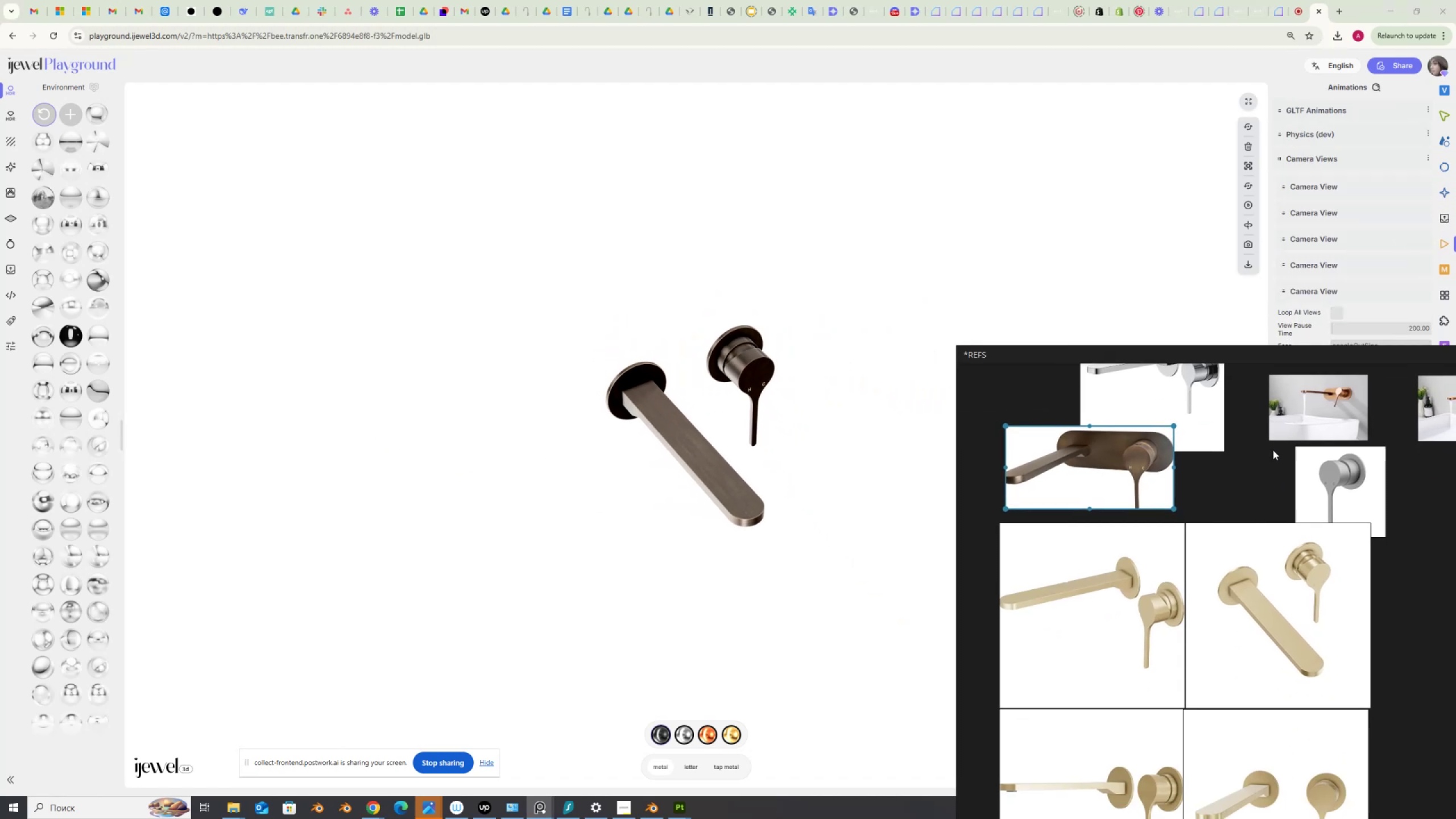 
scroll: coordinate [880, 420], scroll_direction: up, amount: 11.0
 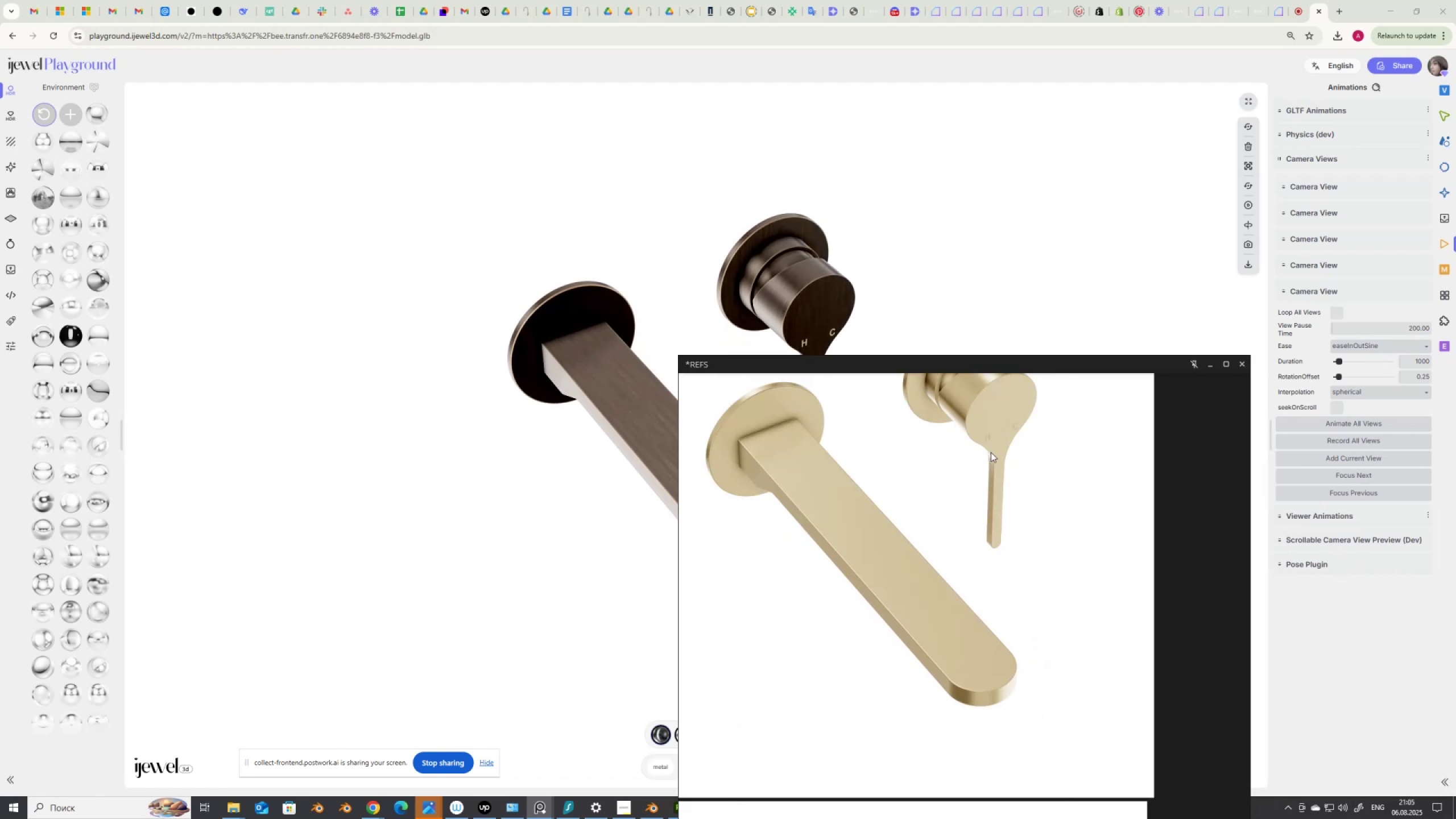 
left_click_drag(start_coordinate=[979, 542], to_coordinate=[988, 595])
 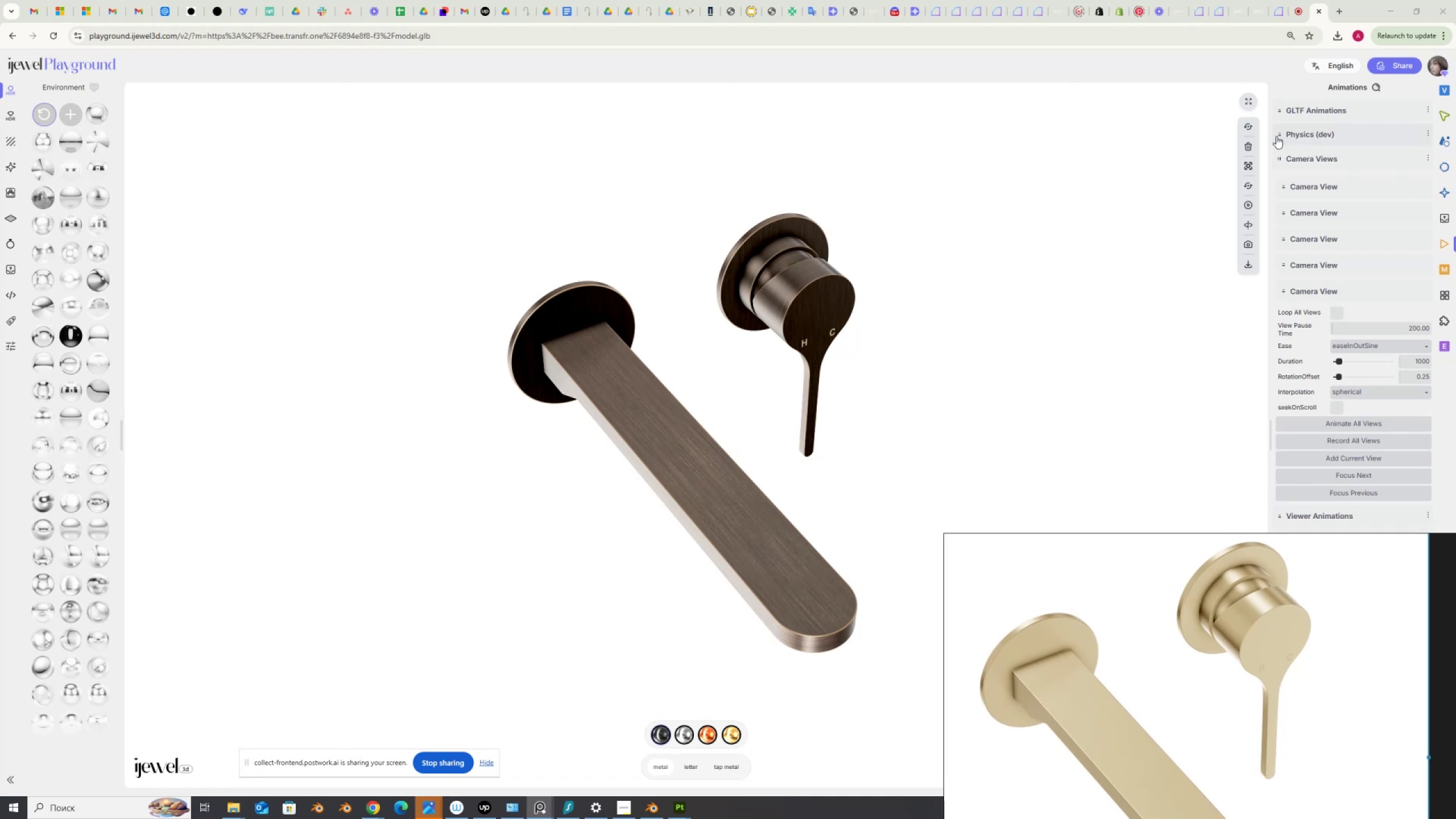 
wait(7.67)
 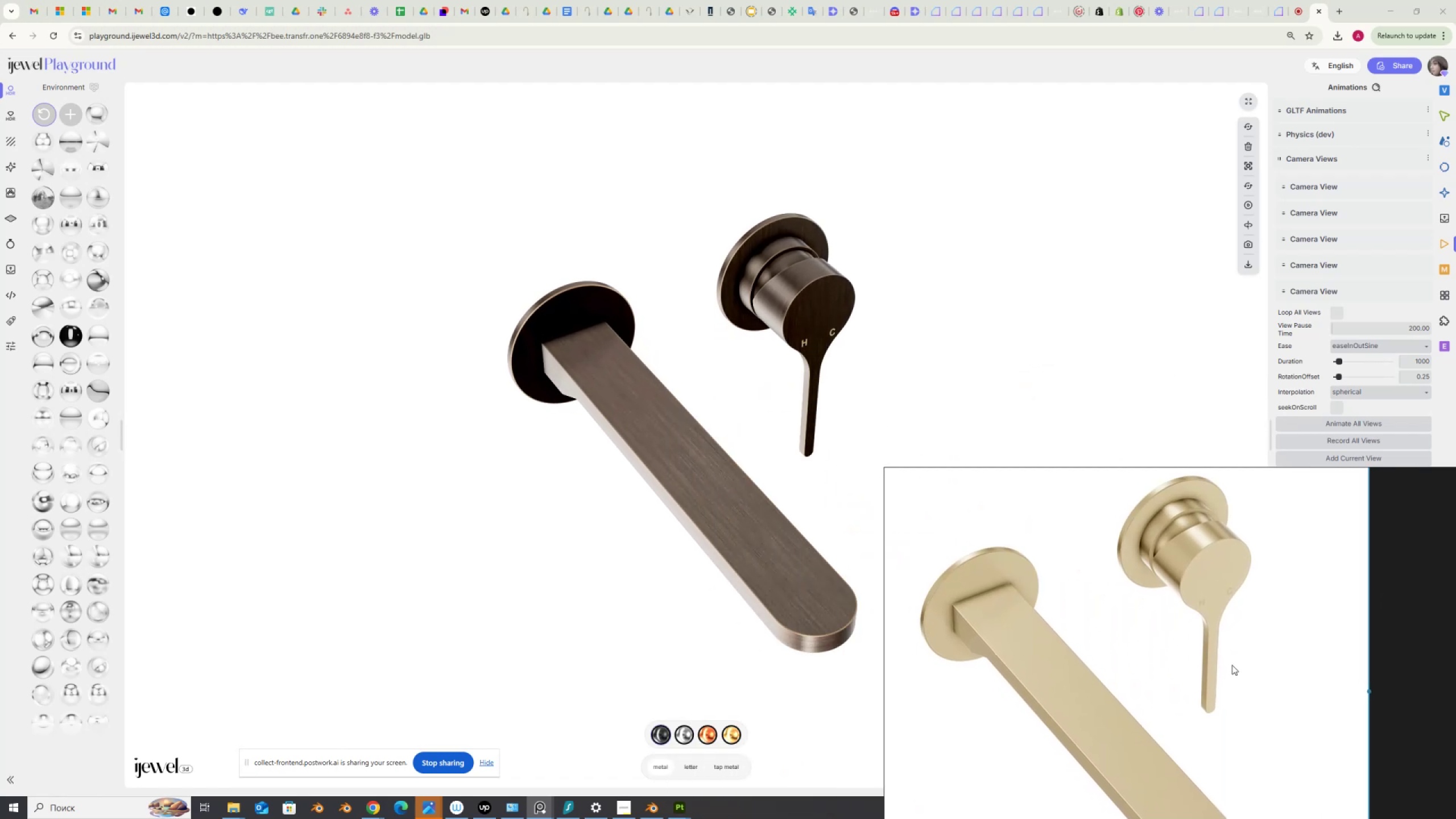 
left_click([1251, 162])
 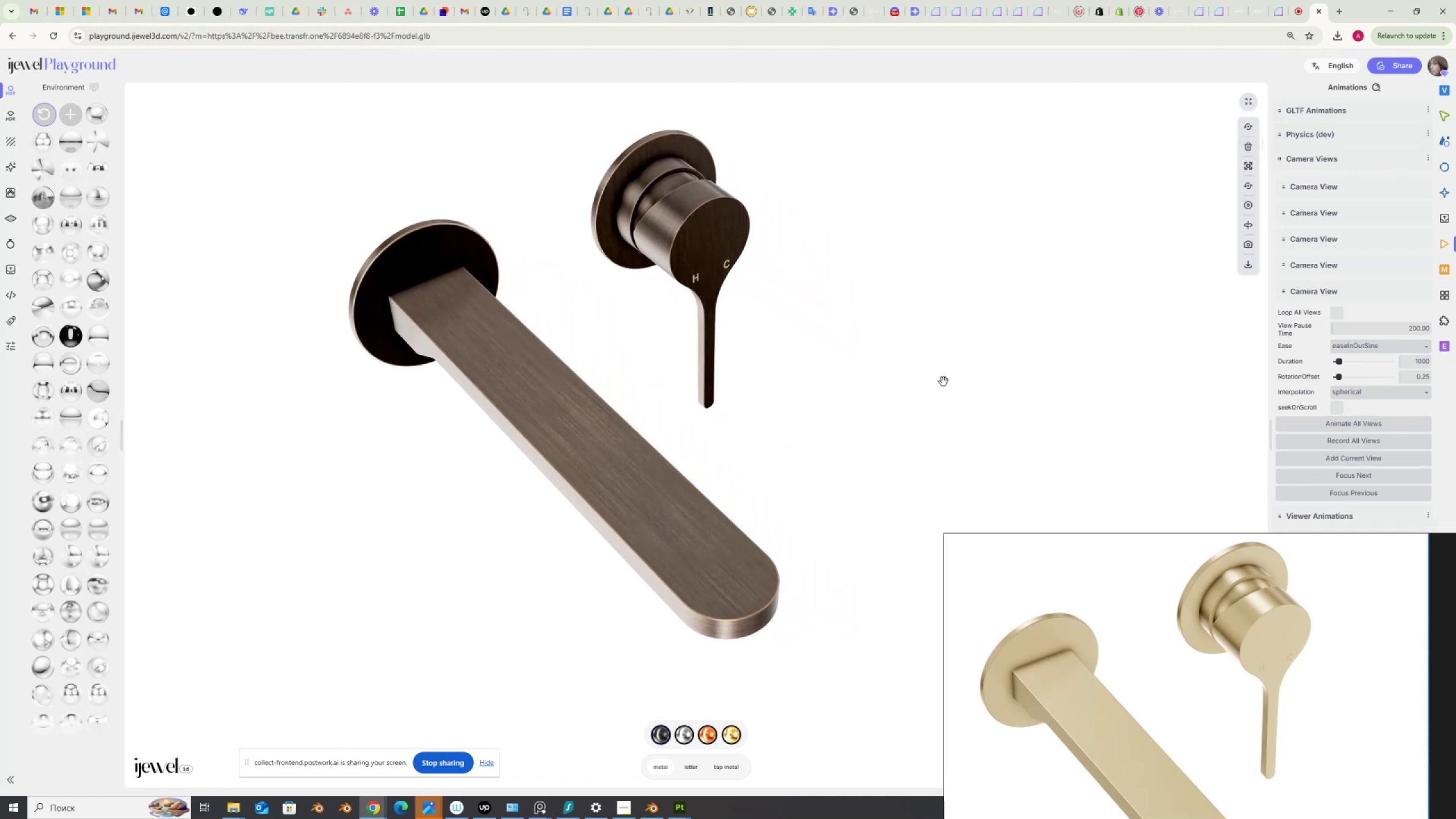 
scroll: coordinate [1214, 455], scroll_direction: down, amount: 3.0
 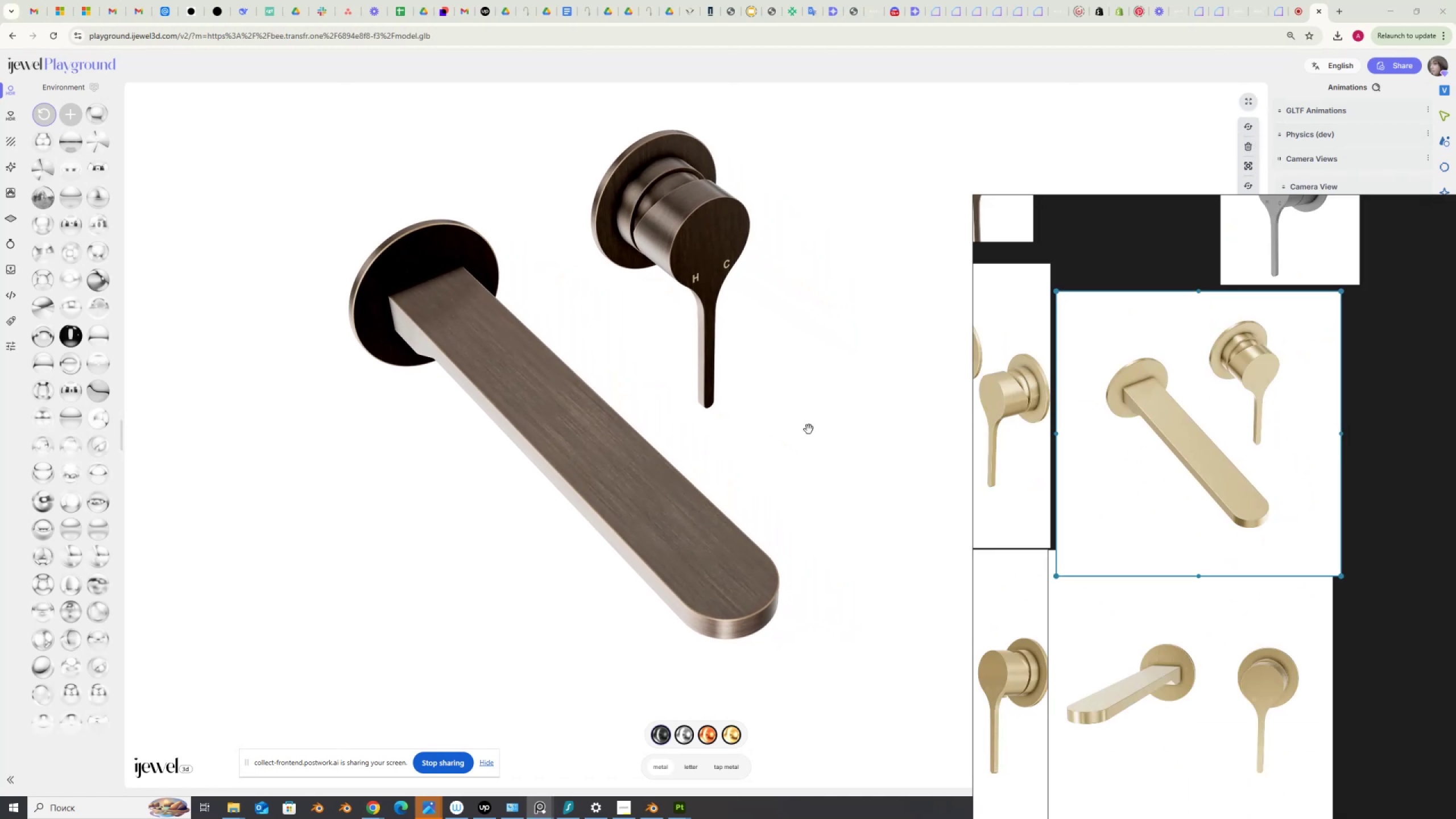 
hold_key(key=ShiftLeft, duration=0.83)
 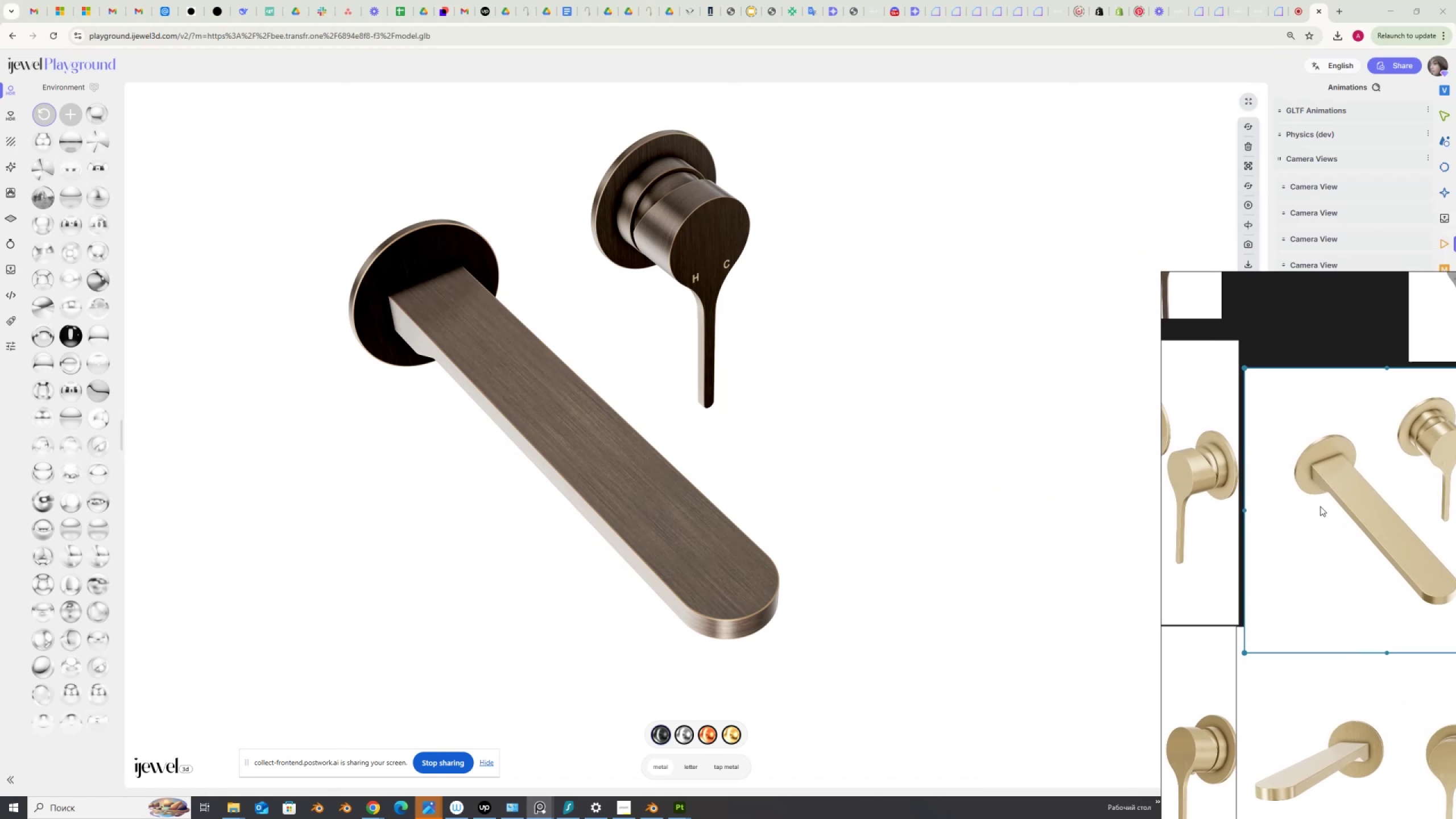 
hold_key(key=ShiftLeft, duration=1.53)
left_click_drag(start_coordinate=[849, 413], to_coordinate=[915, 453])
 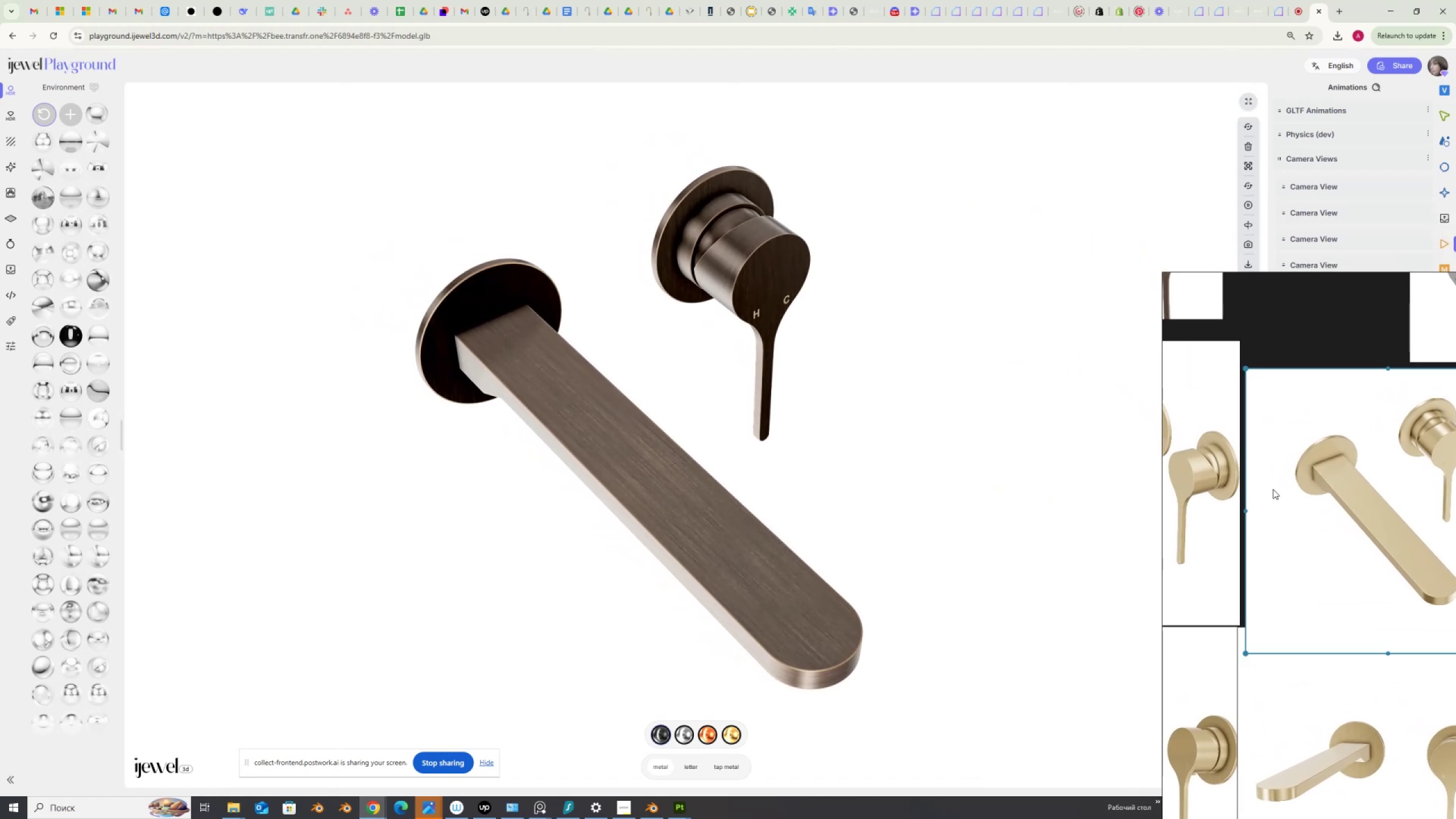 
hold_key(key=ShiftLeft, duration=1.52)
 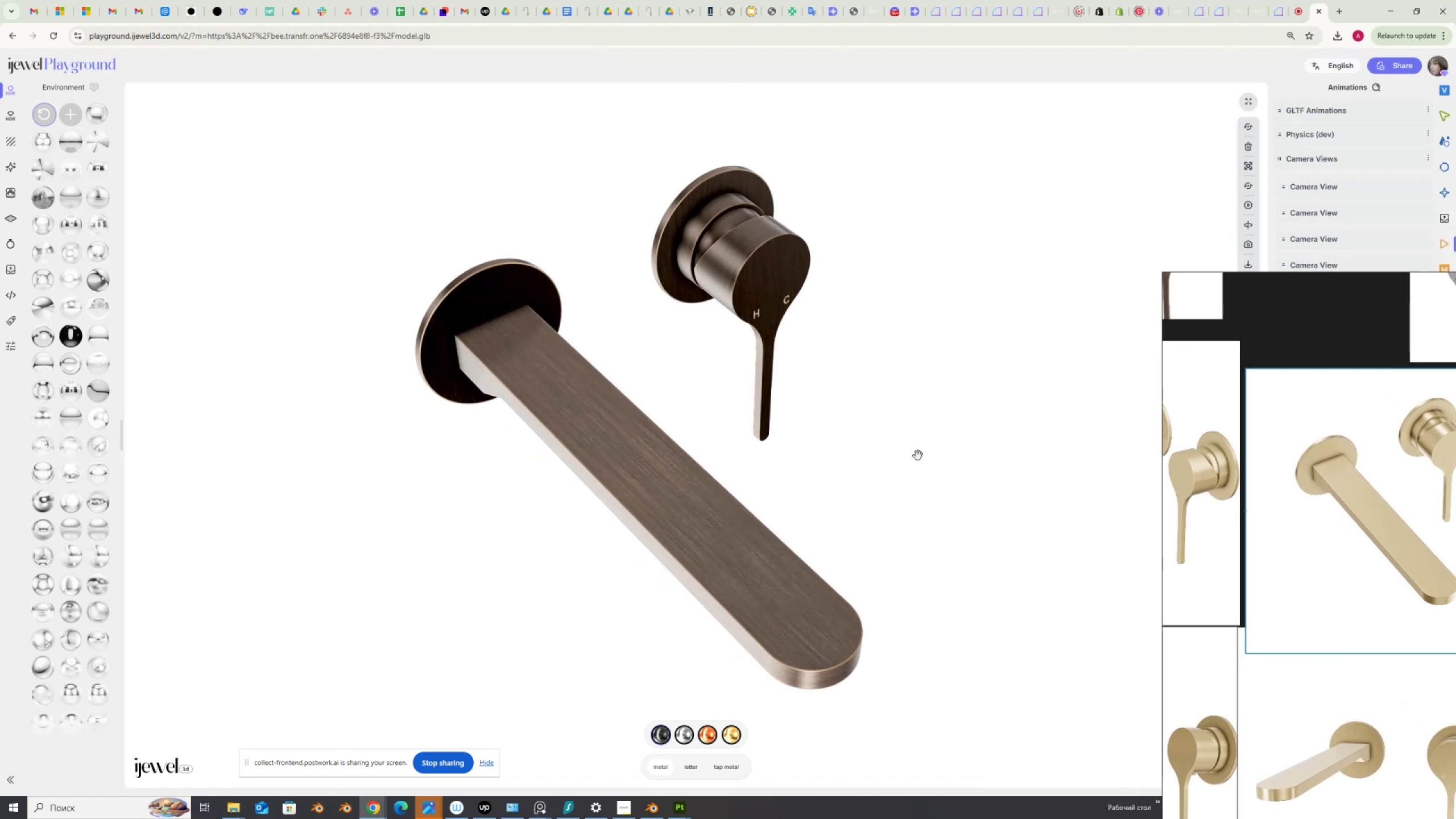 
hold_key(key=ShiftLeft, duration=0.49)
 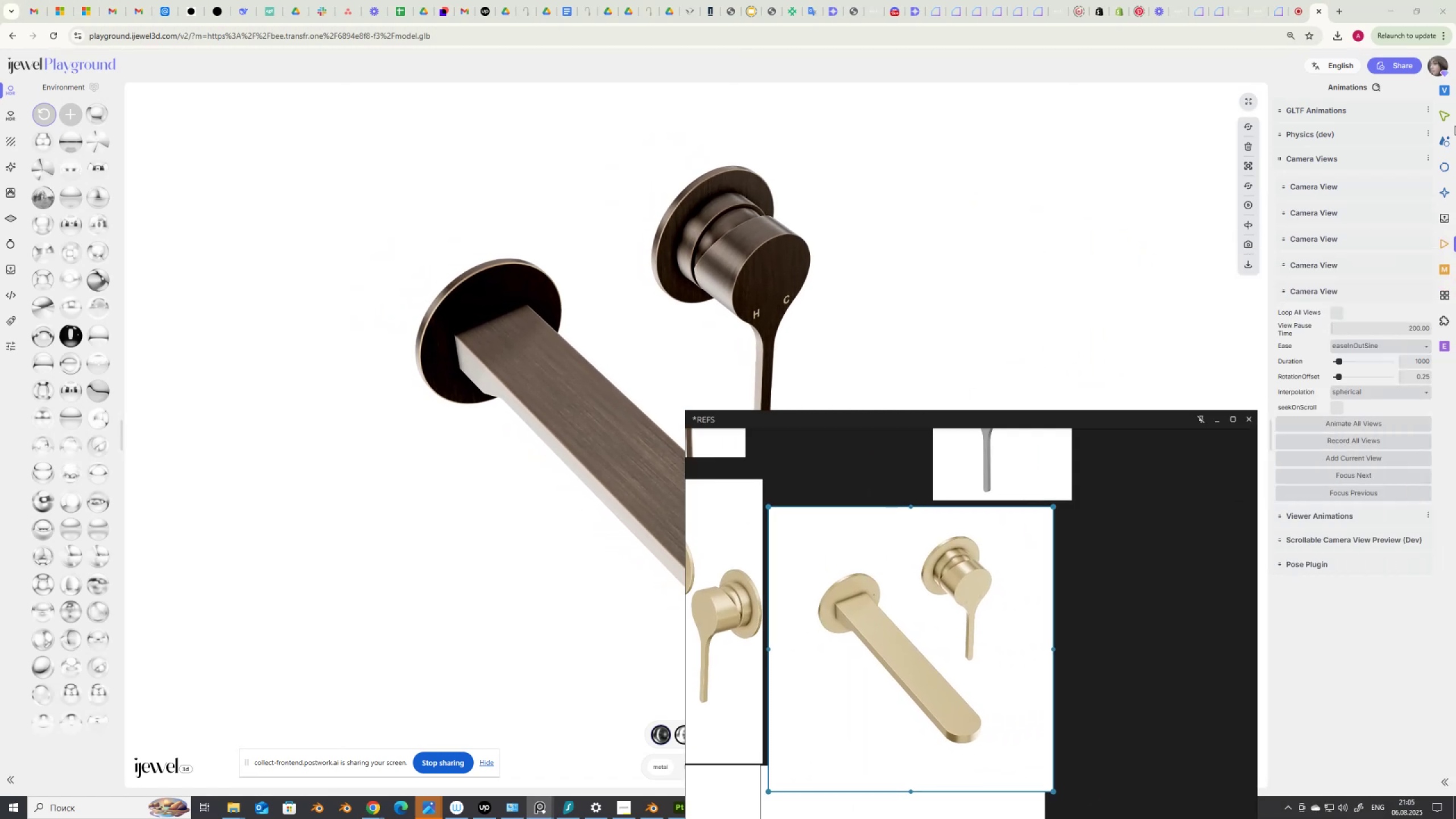 
left_click([1446, 140])
 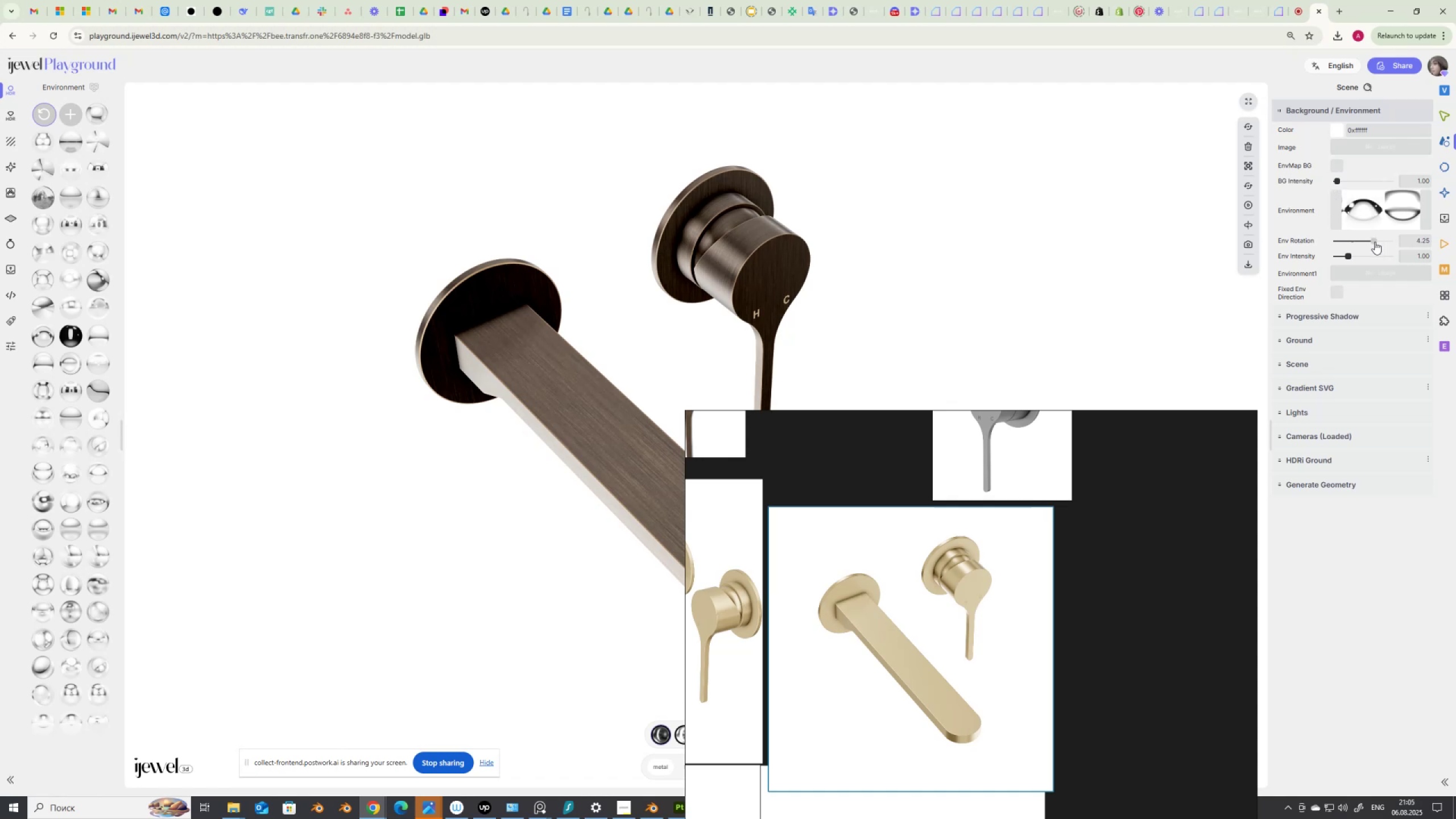 
wait(9.31)
 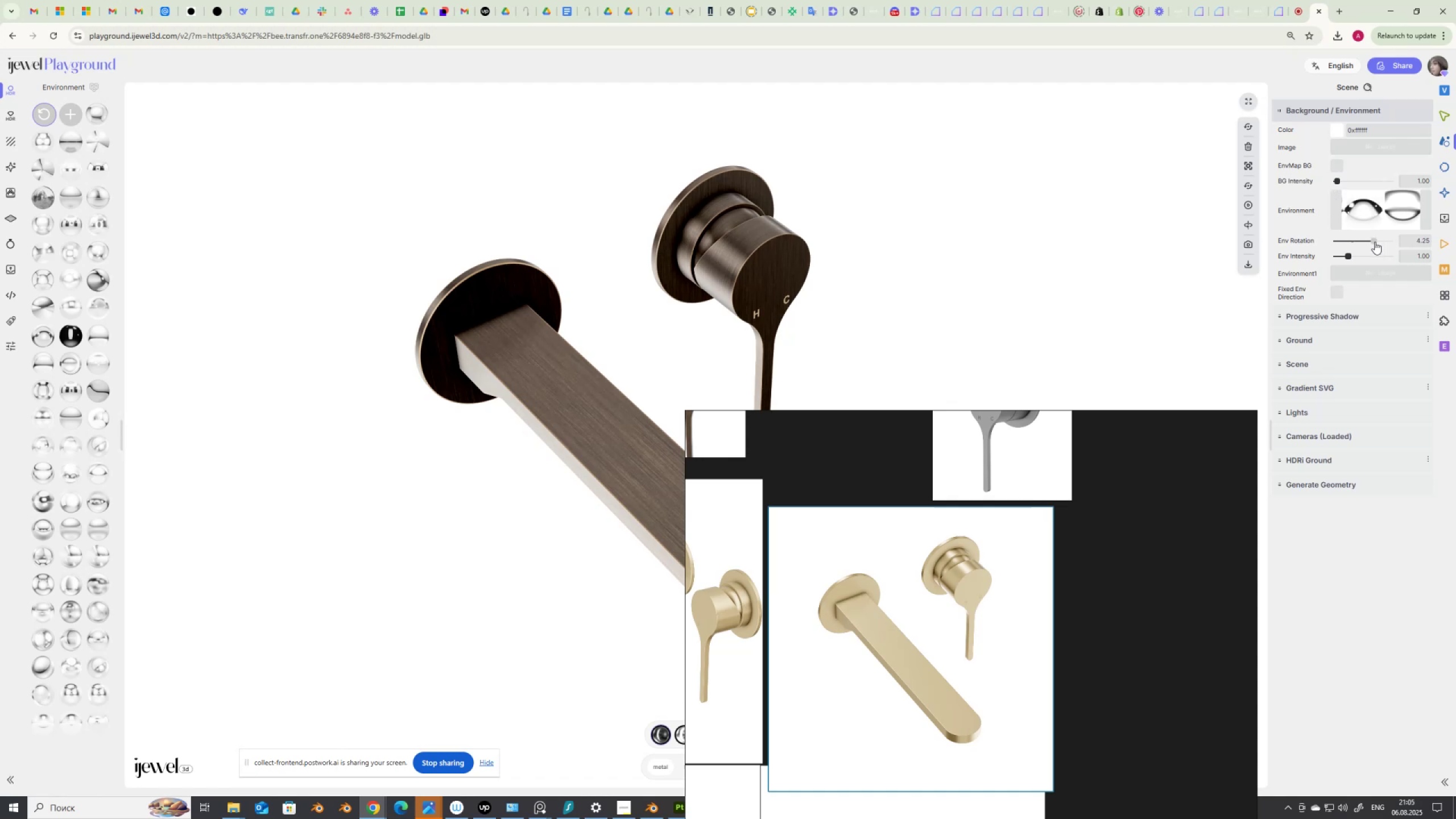 
left_click([1445, 246])
 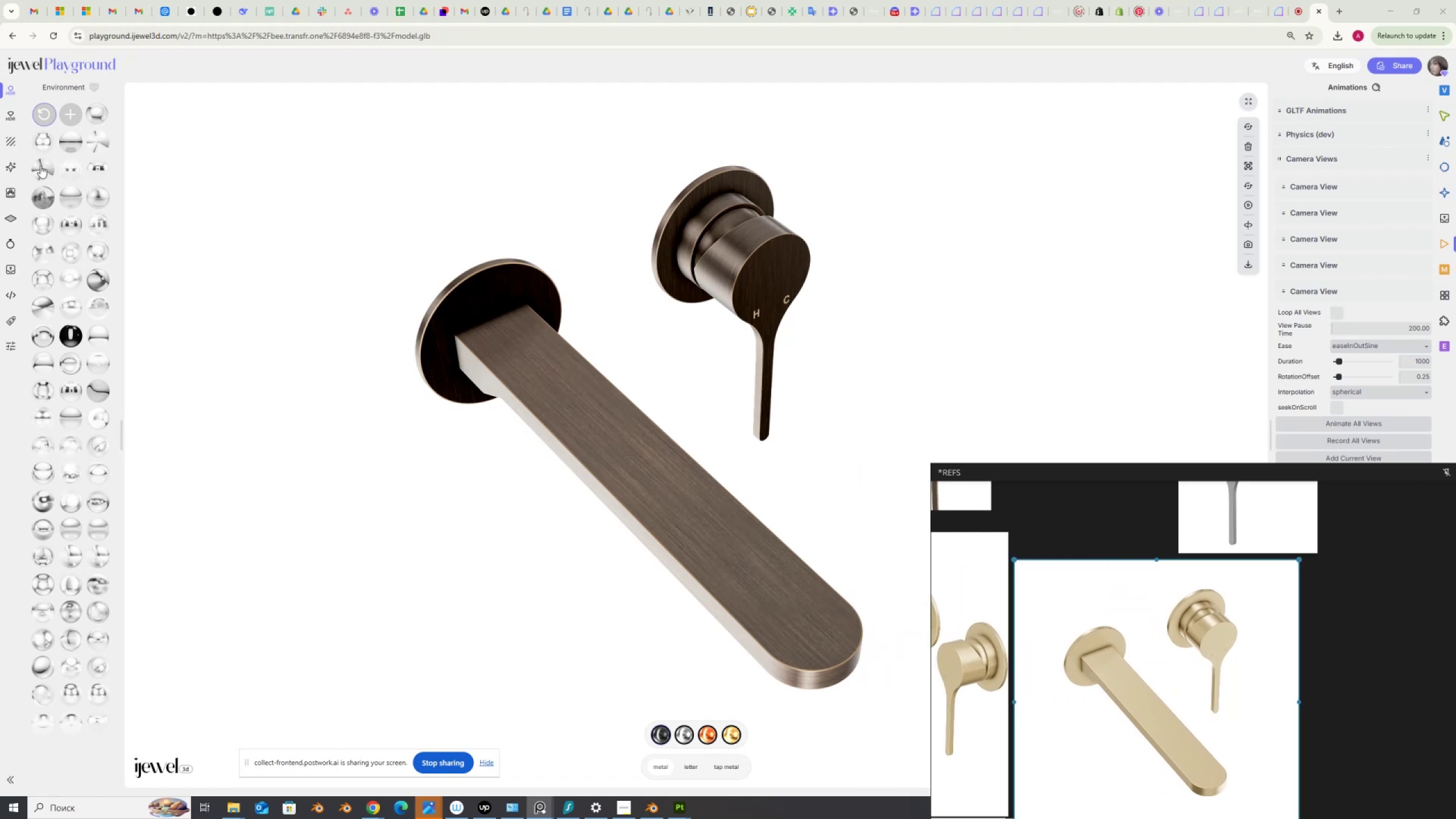 
wait(6.14)
 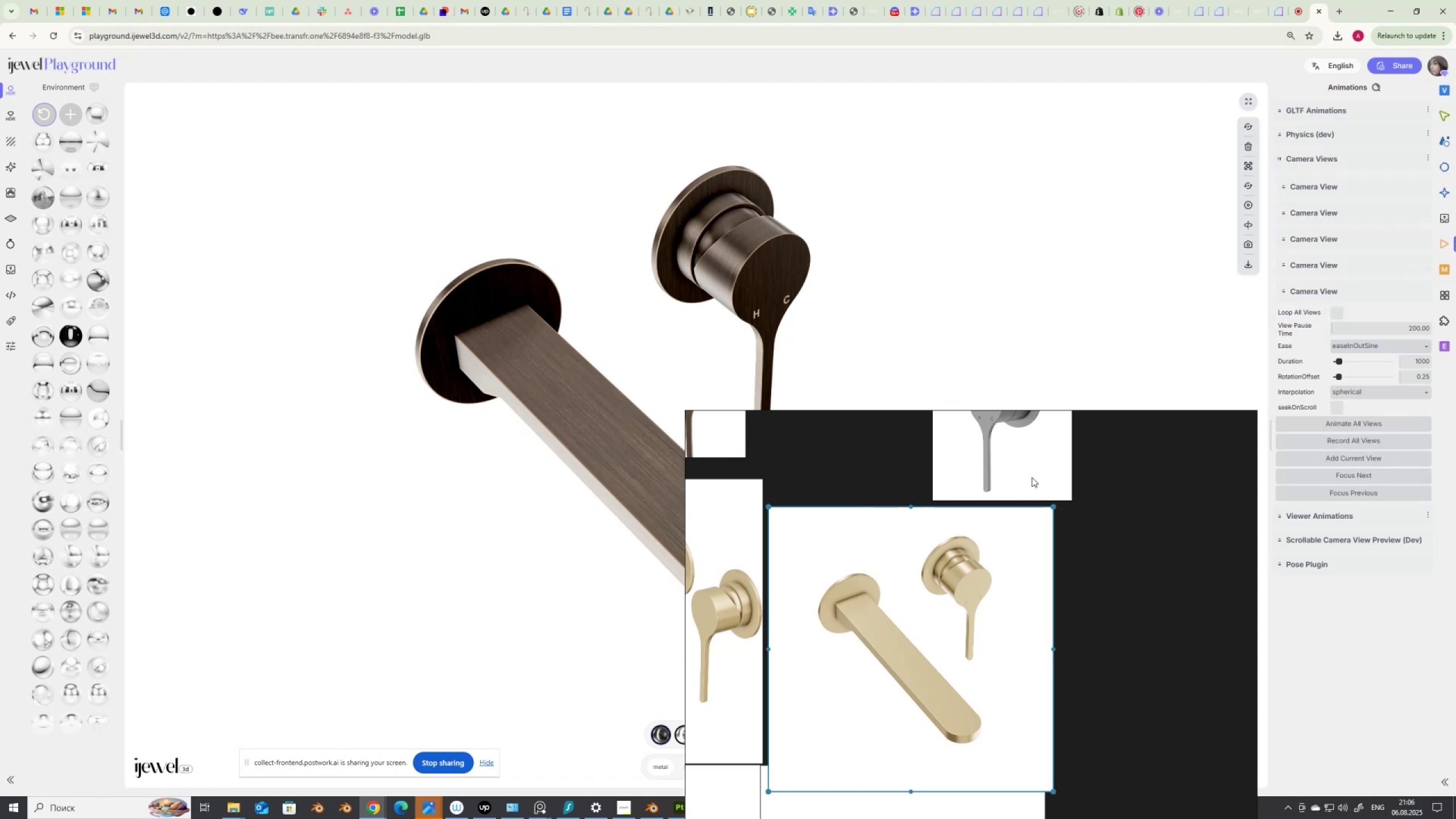 
left_click([9, 267])
 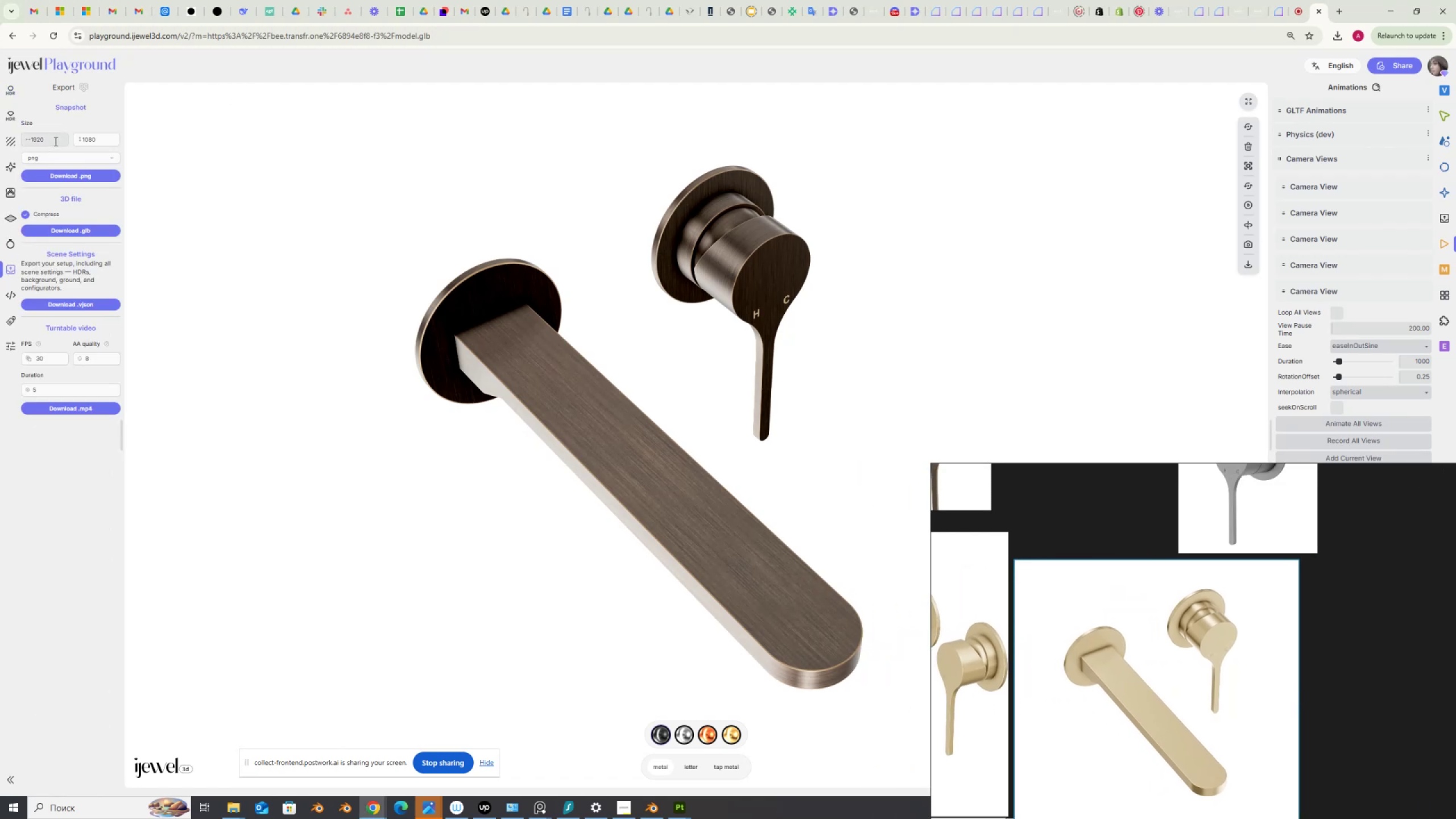 
left_click_drag(start_coordinate=[57, 140], to_coordinate=[6, 138])
 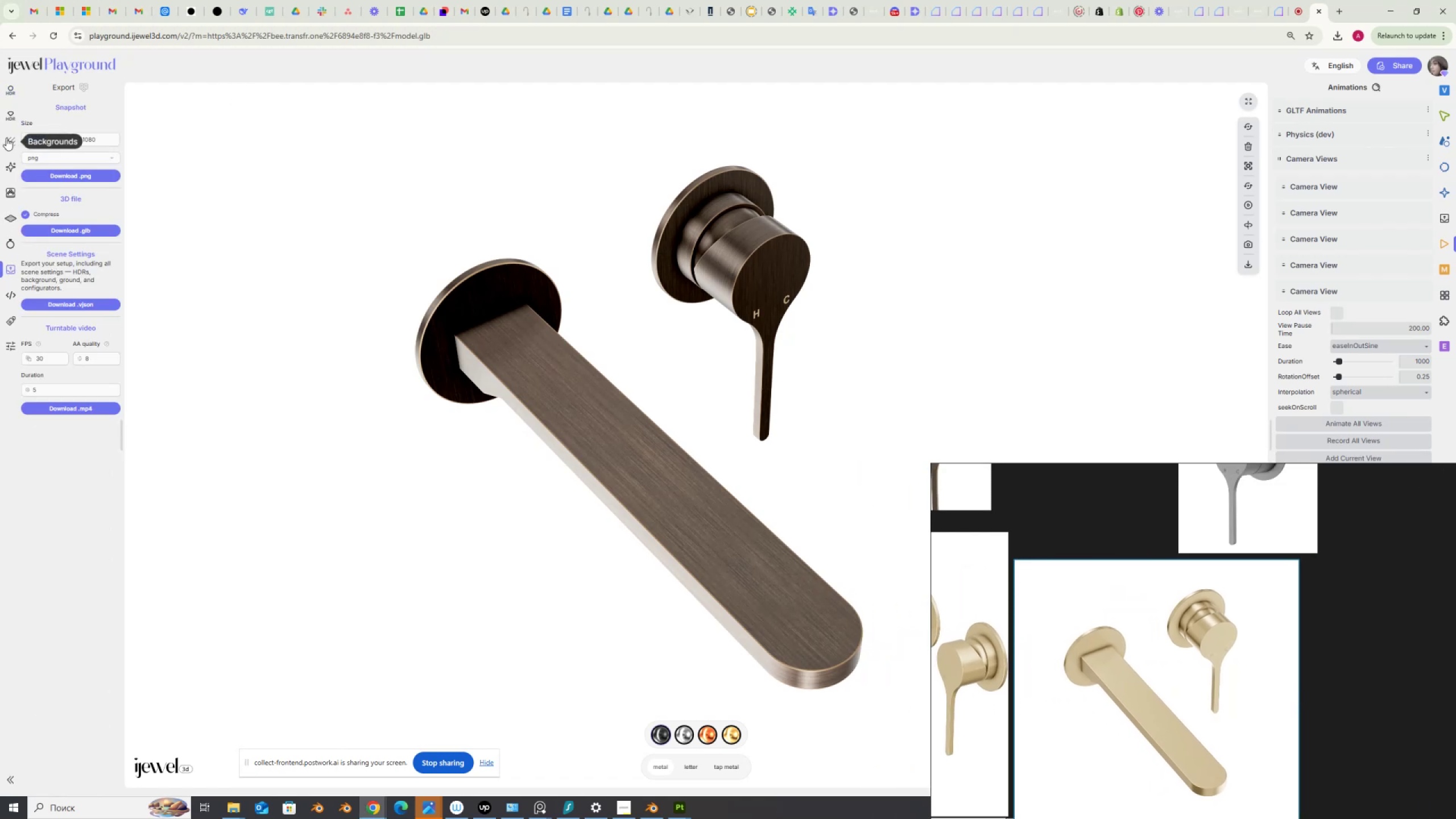 
key(Numpad1)
 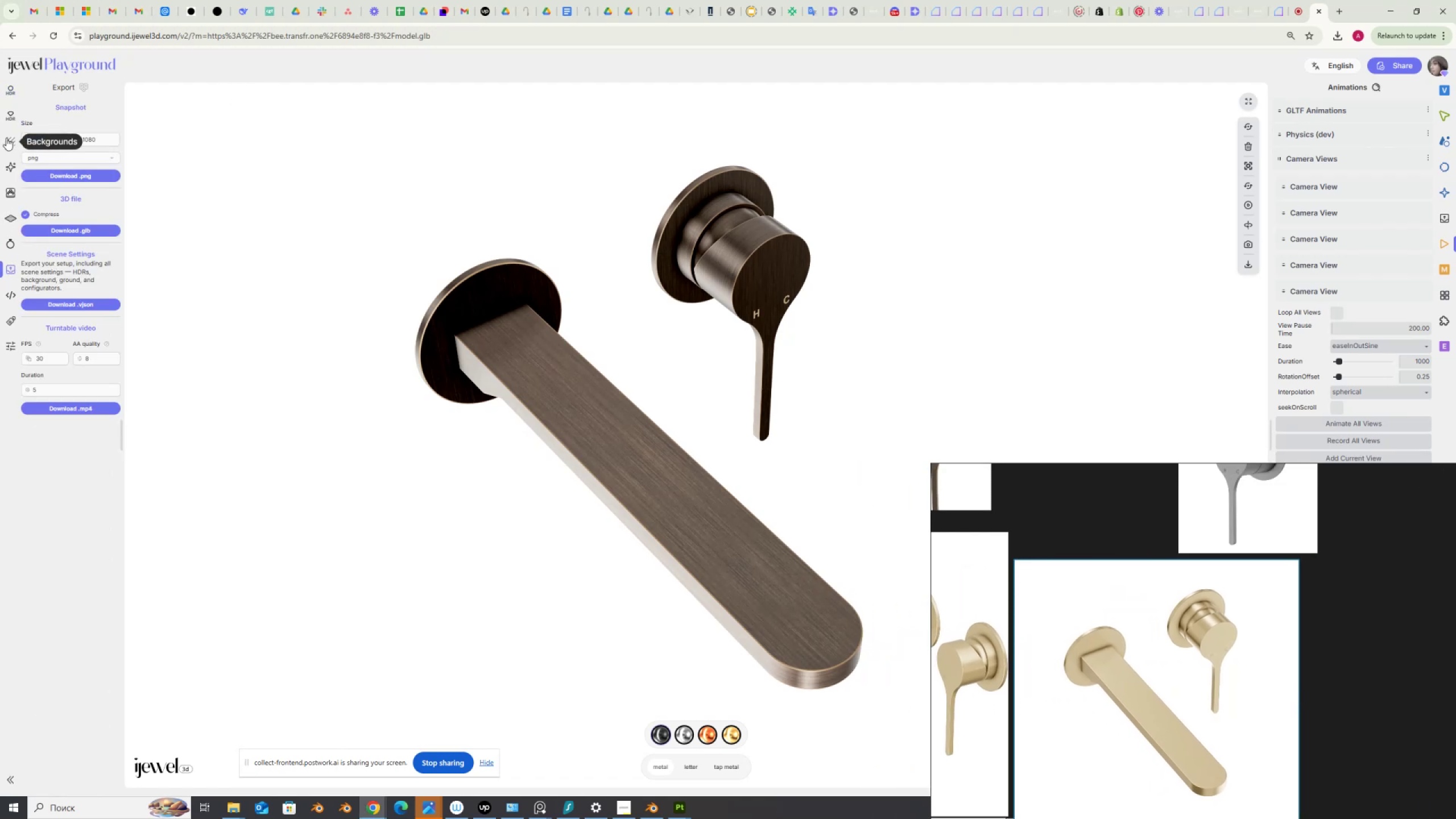 
key(Numpad4)
 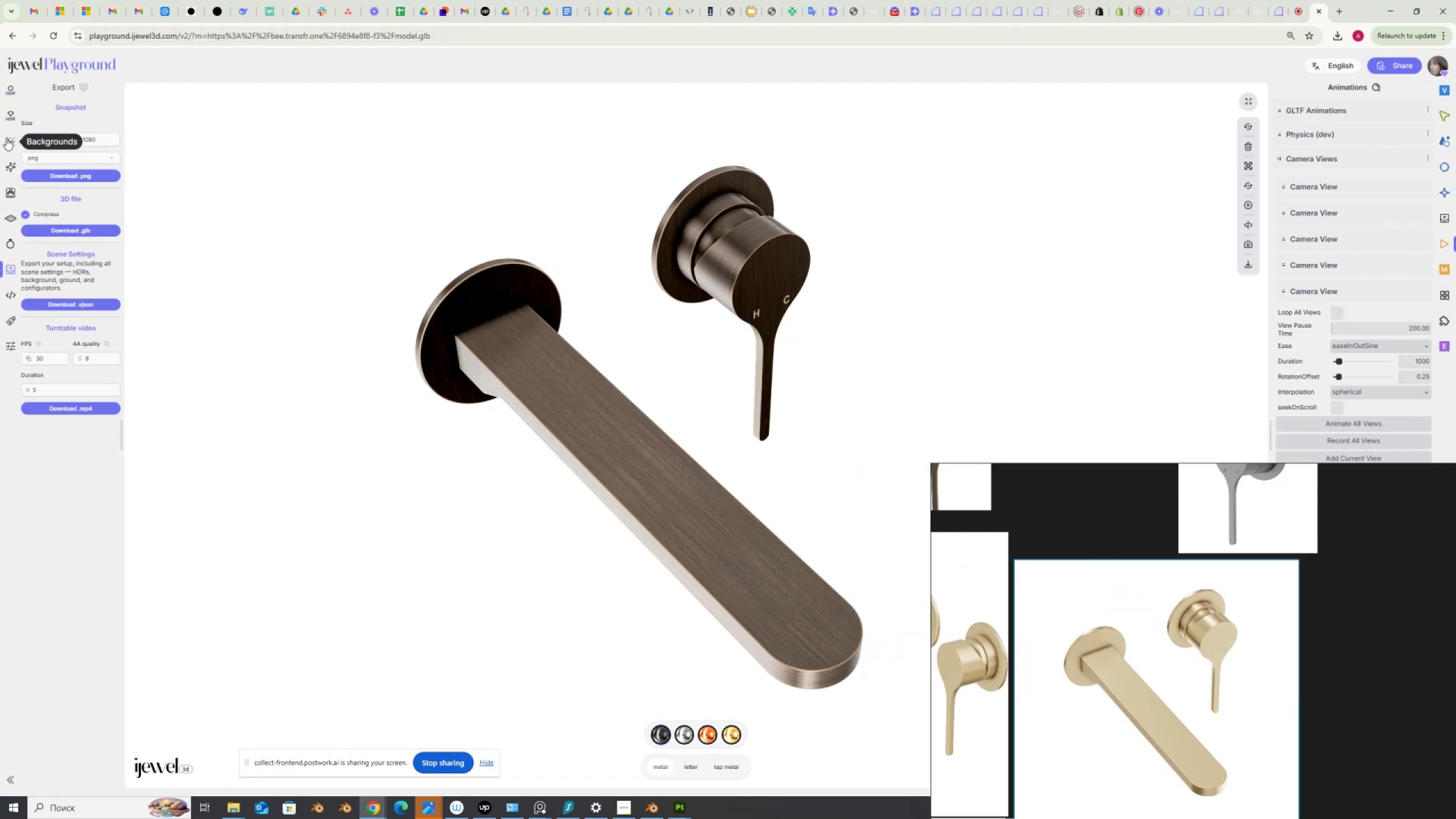 
key(Numpad0)
 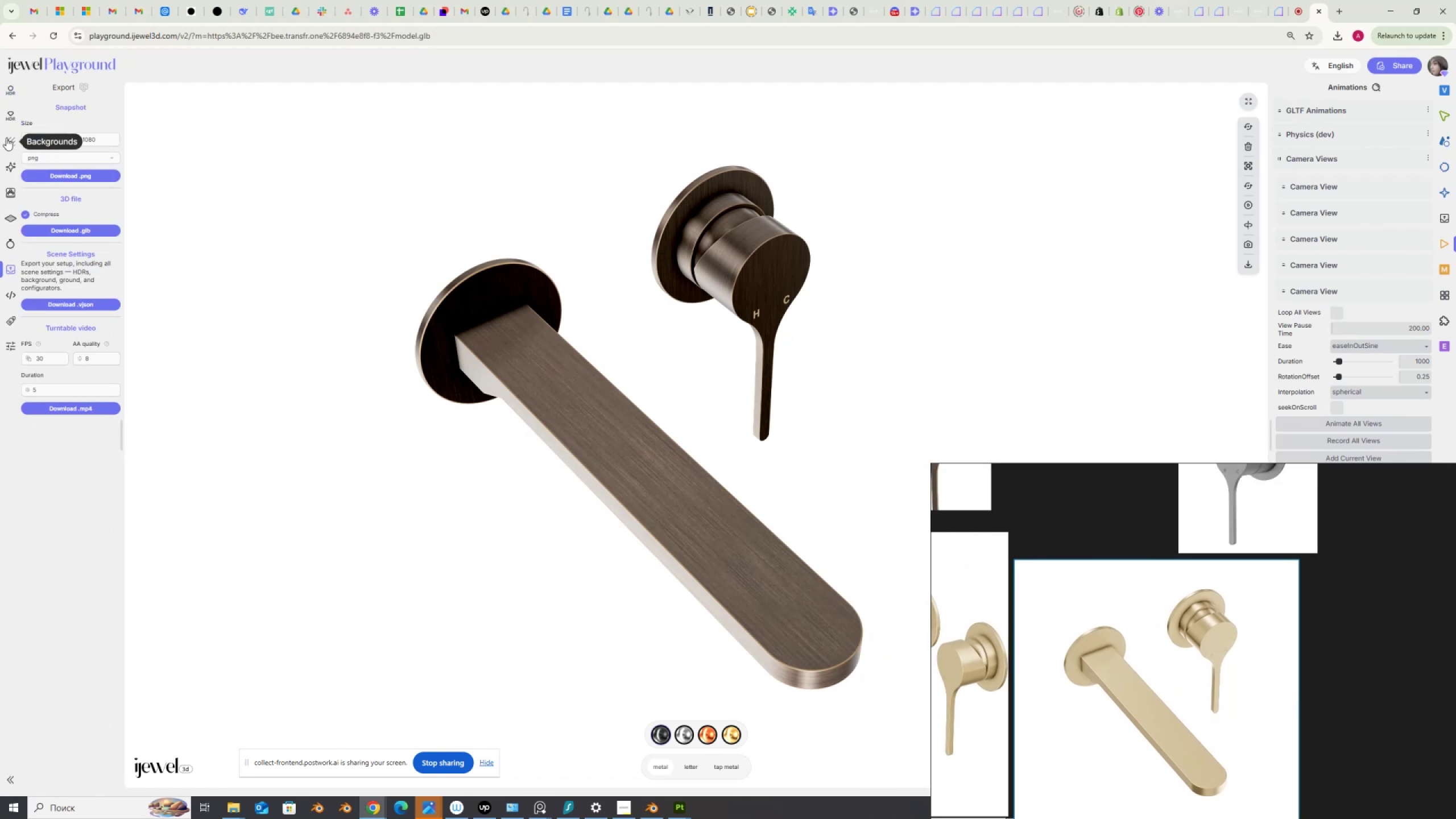 
key(Numpad0)
 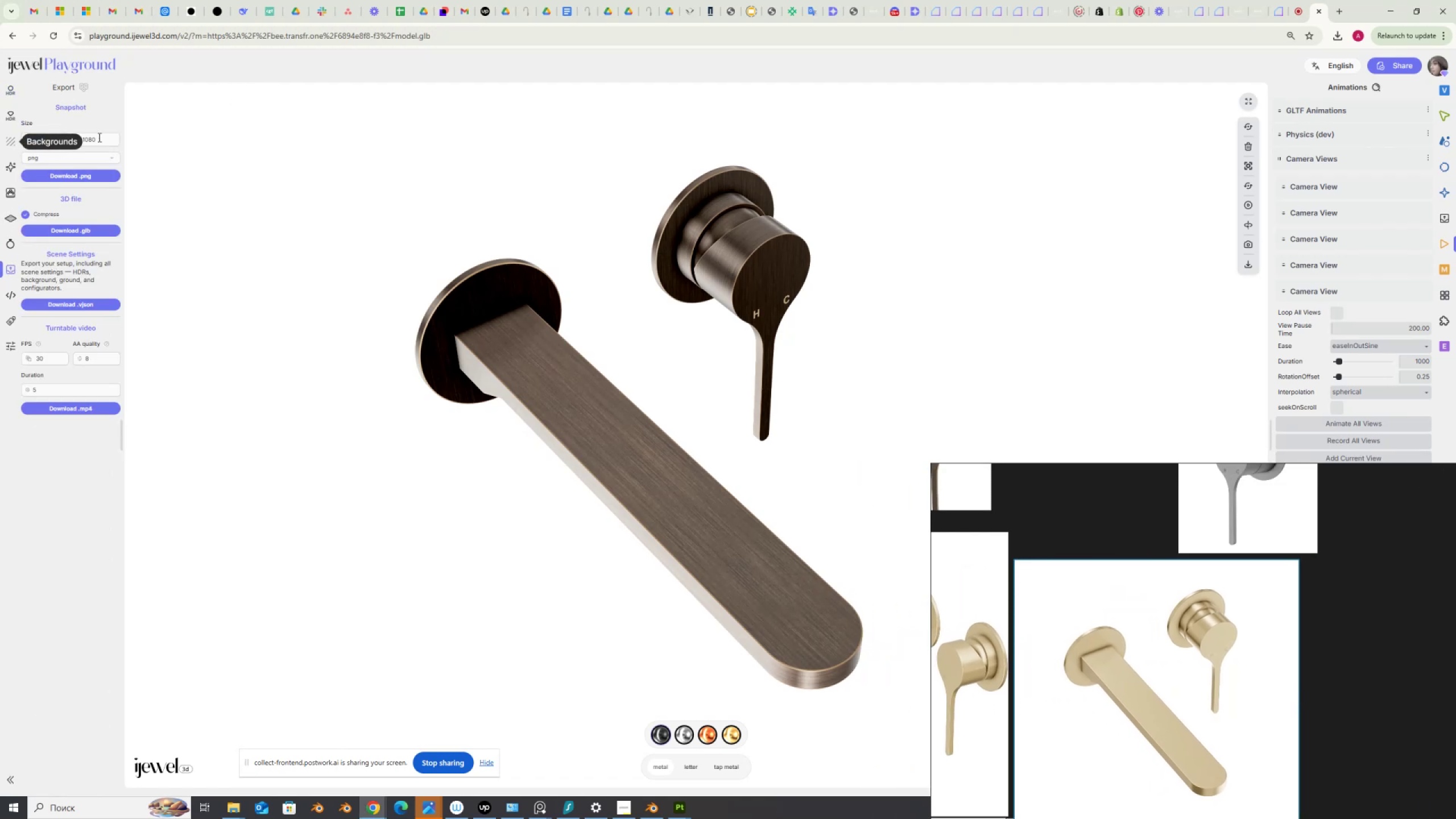 
left_click_drag(start_coordinate=[113, 137], to_coordinate=[55, 133])
 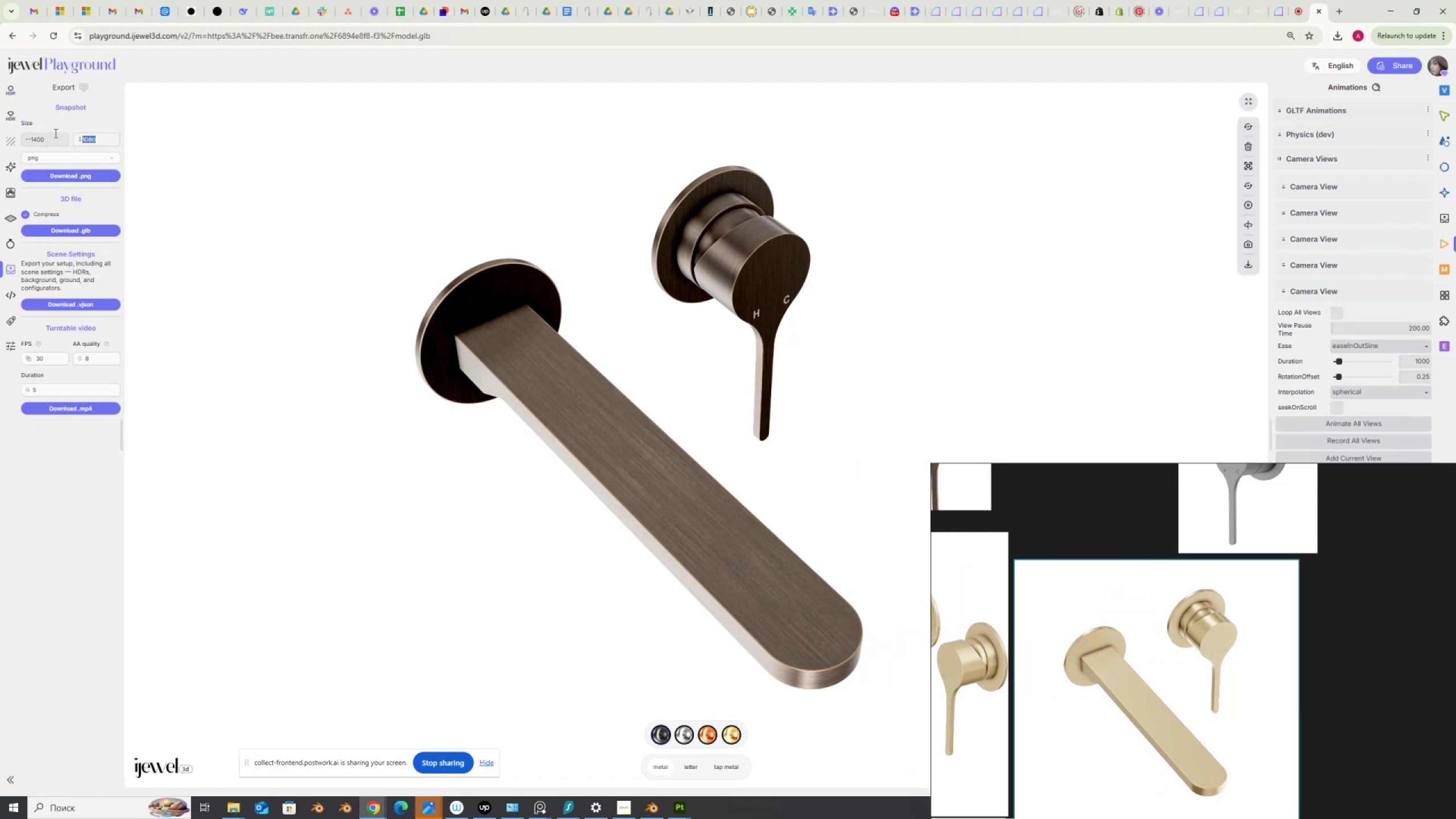 
key(Numpad1)
 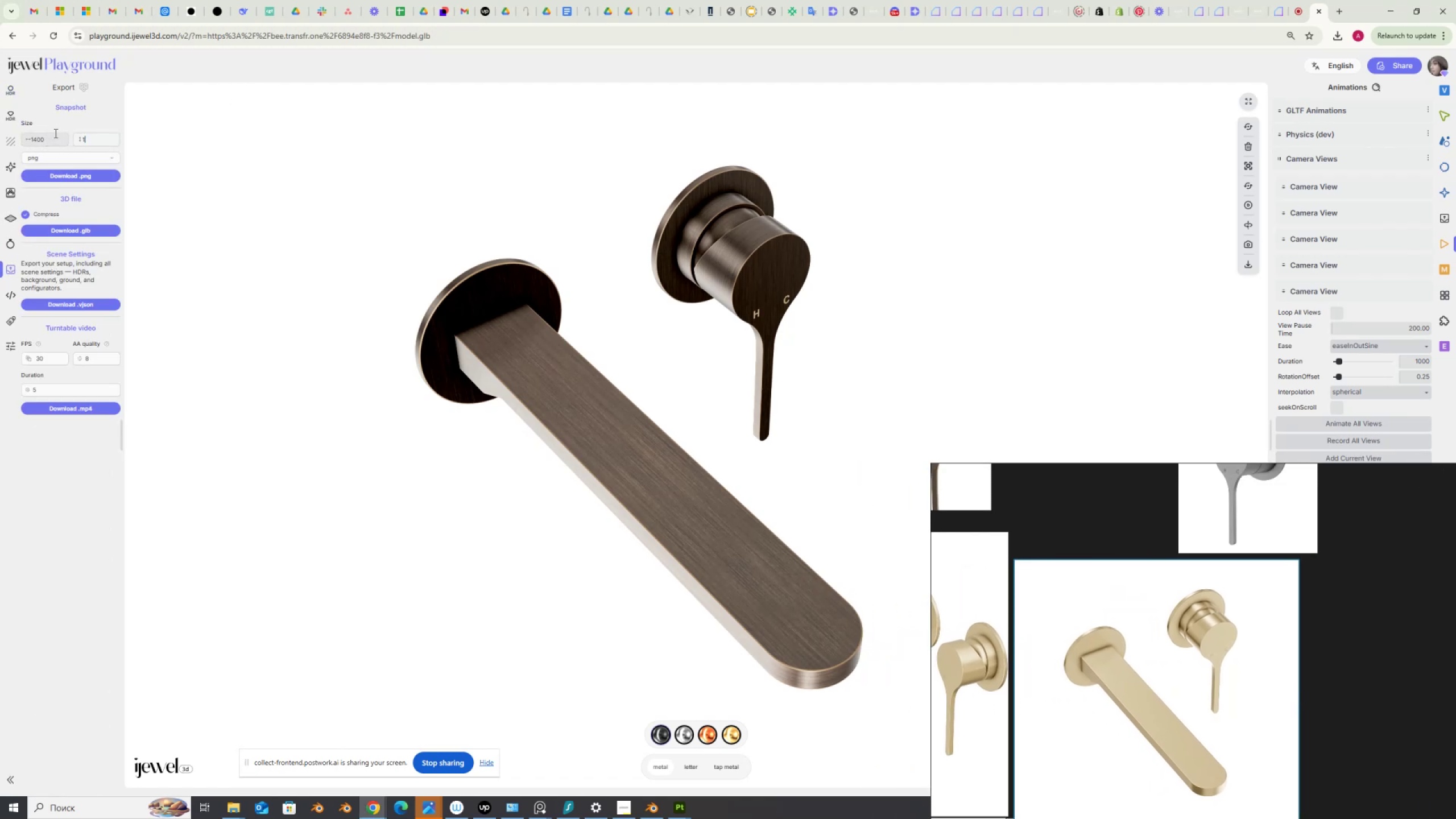 
key(Numpad4)
 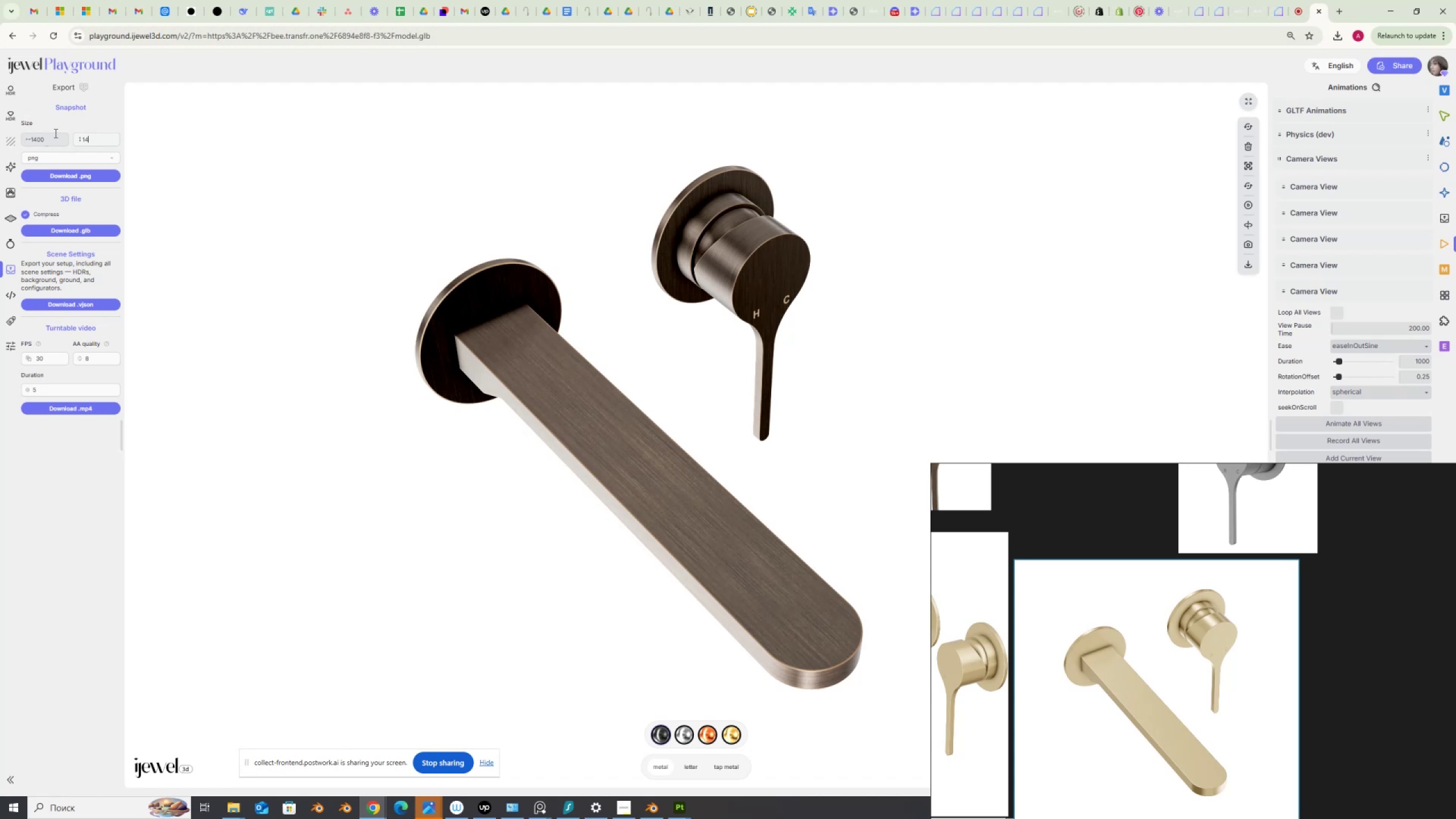 
key(Numpad0)
 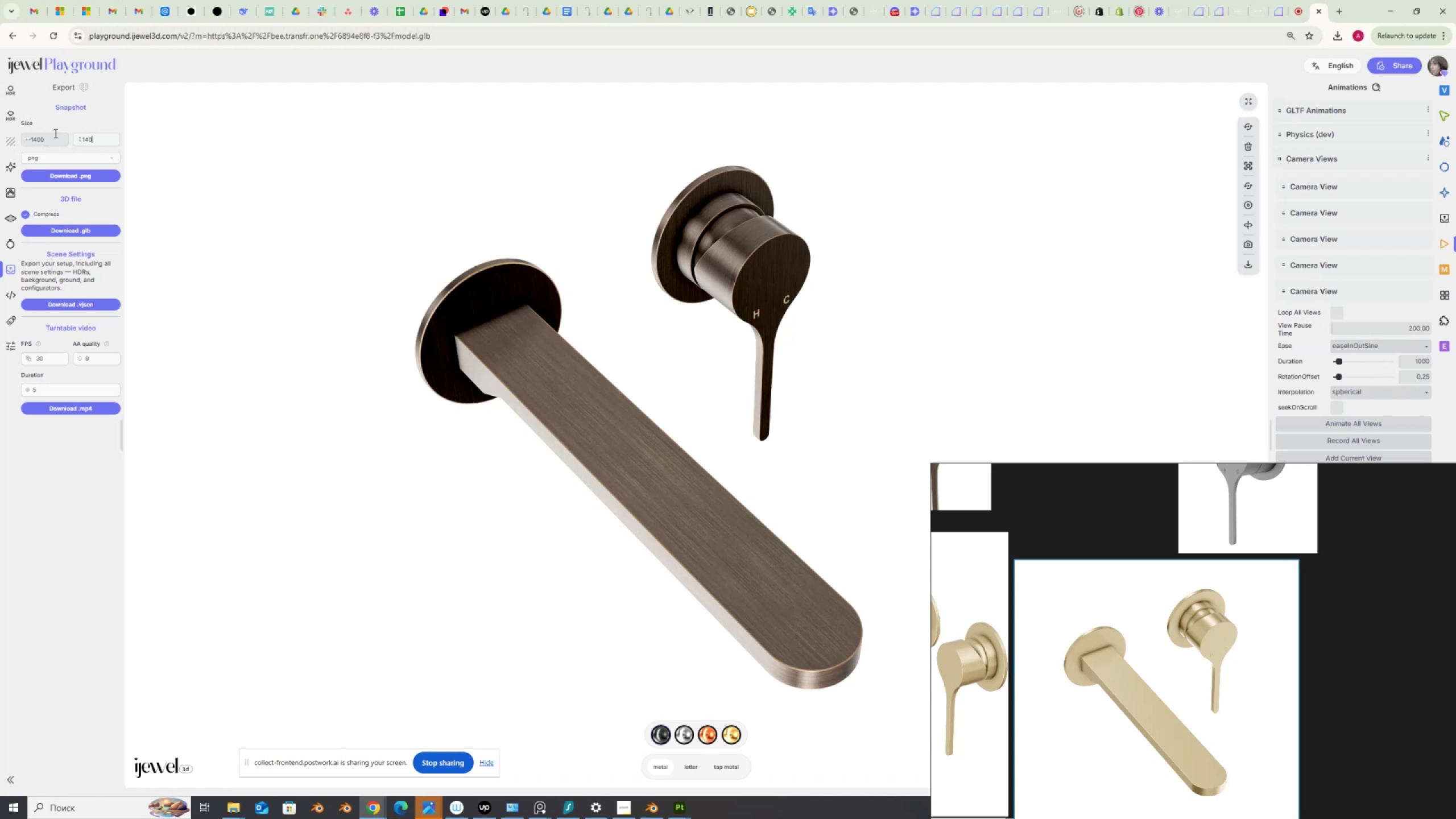 
key(Numpad0)
 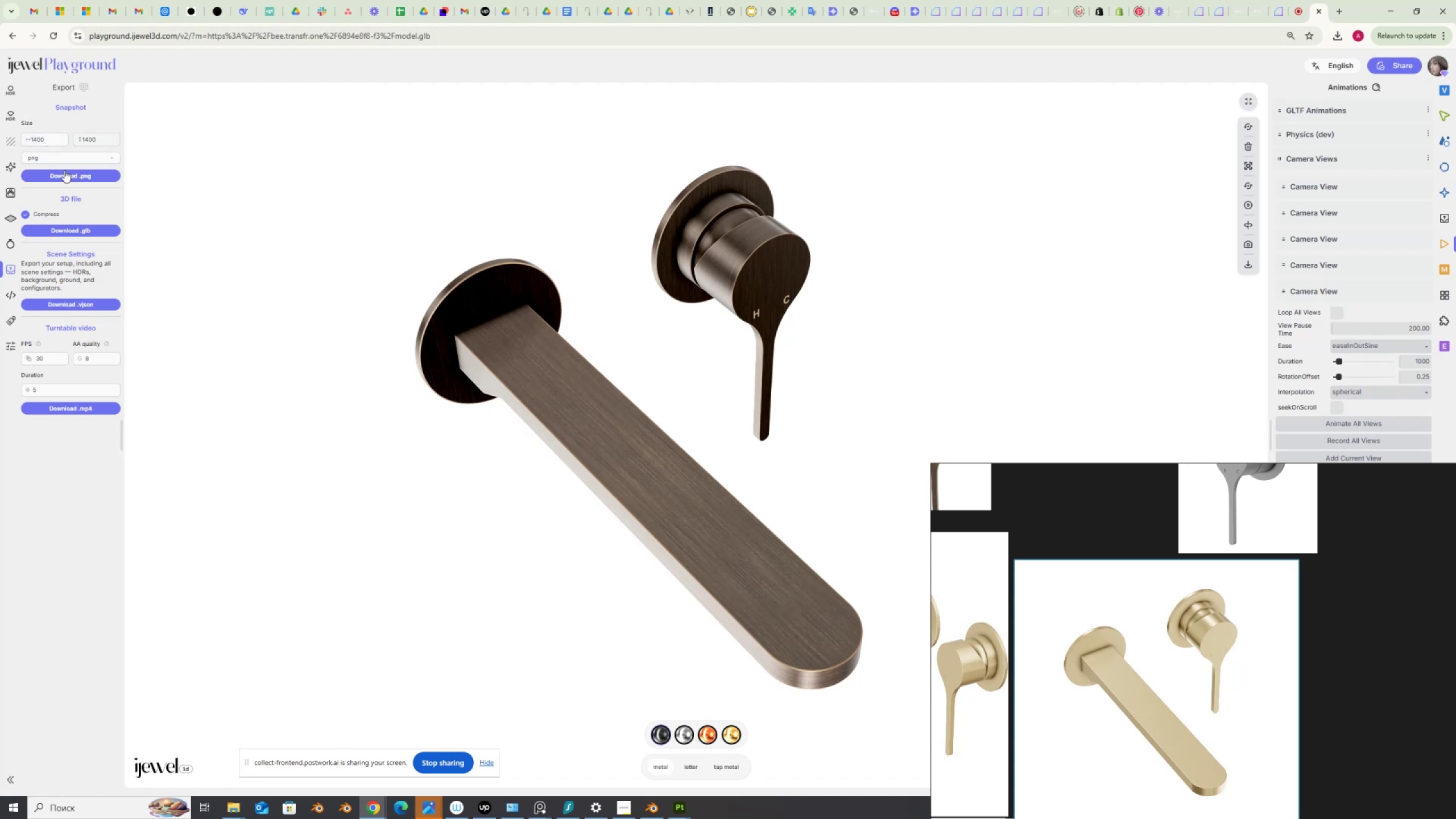 
left_click([63, 175])
 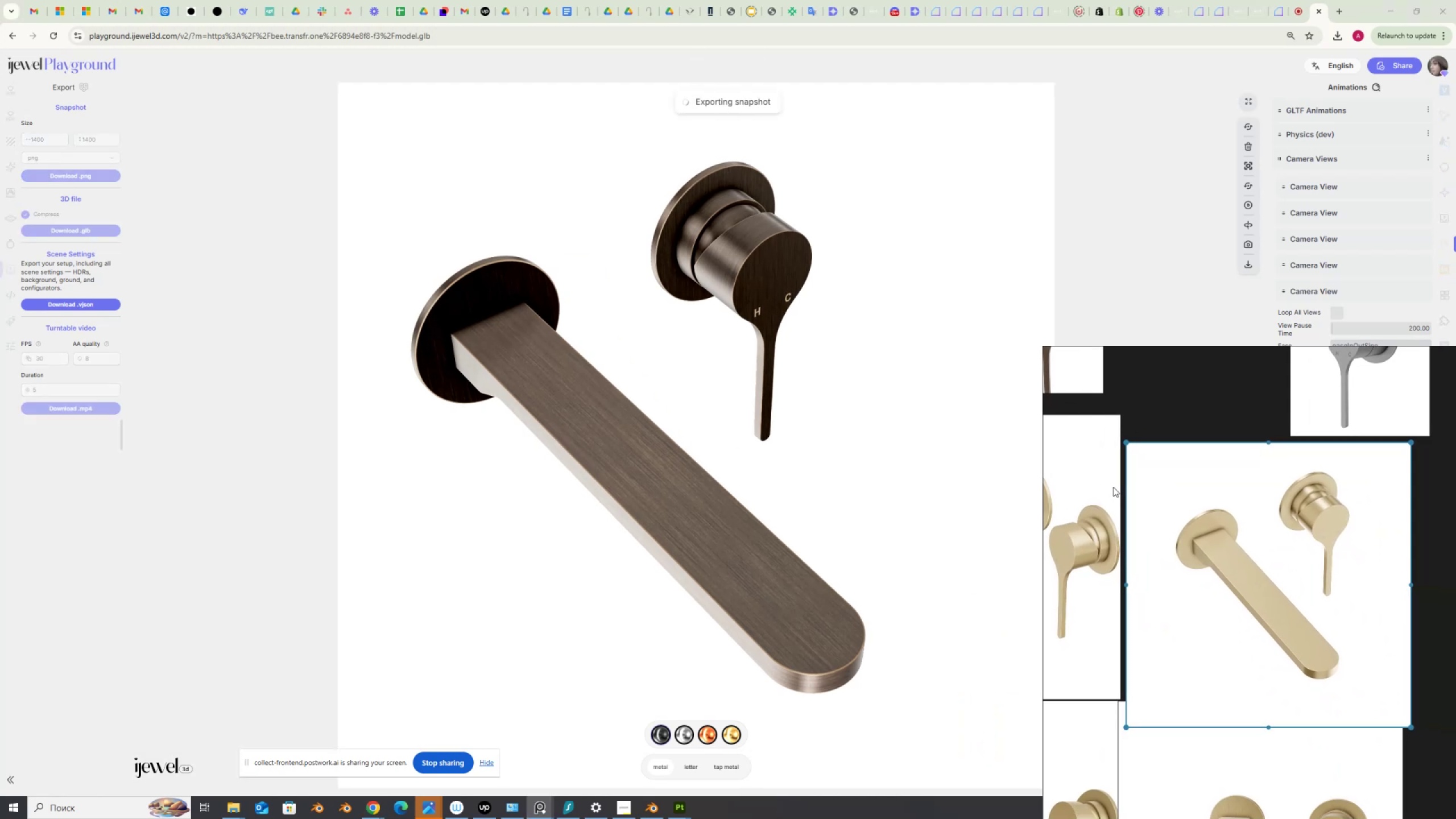 
wait(6.03)
 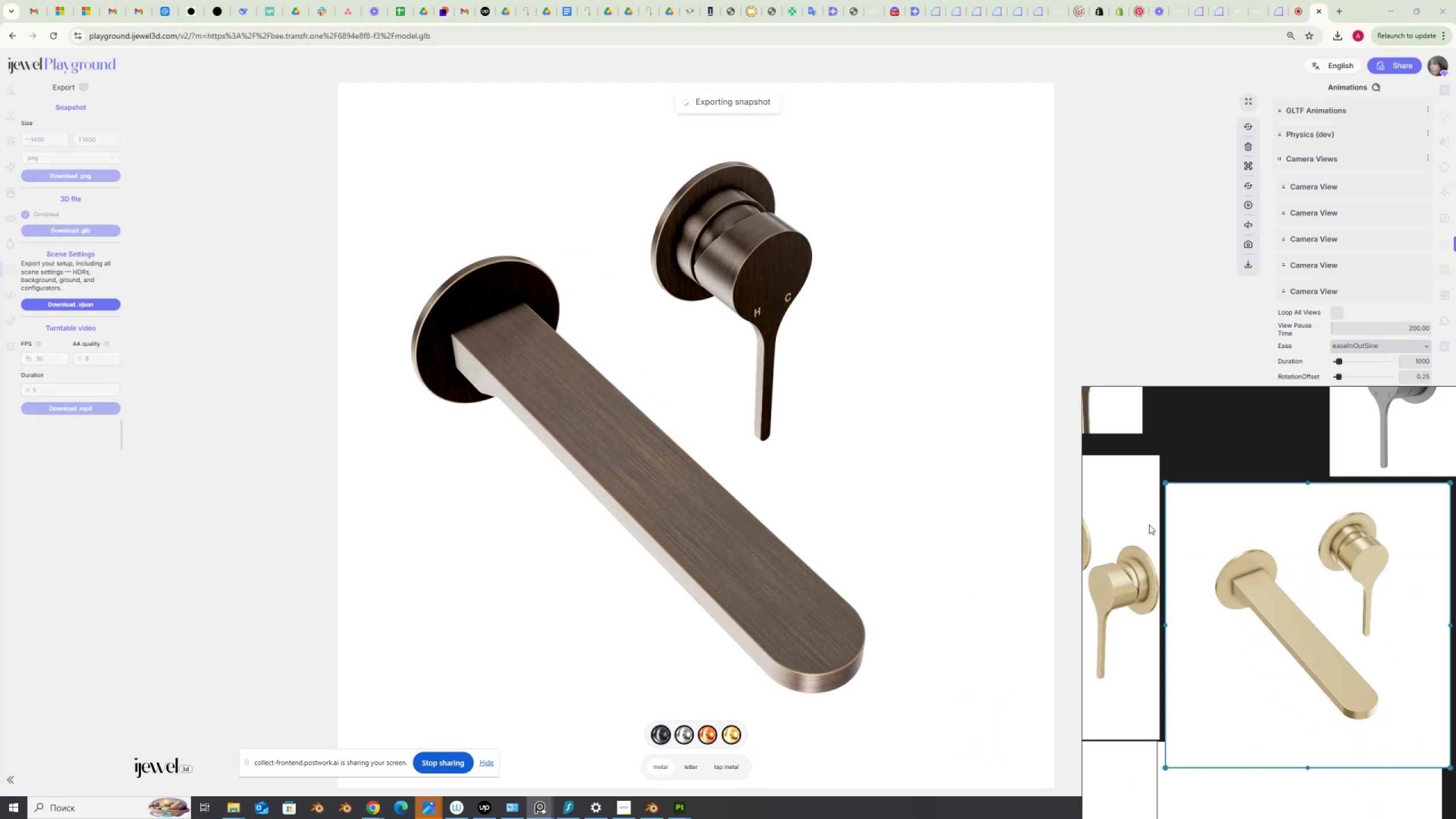 
left_click_drag(start_coordinate=[879, 459], to_coordinate=[879, 464])
 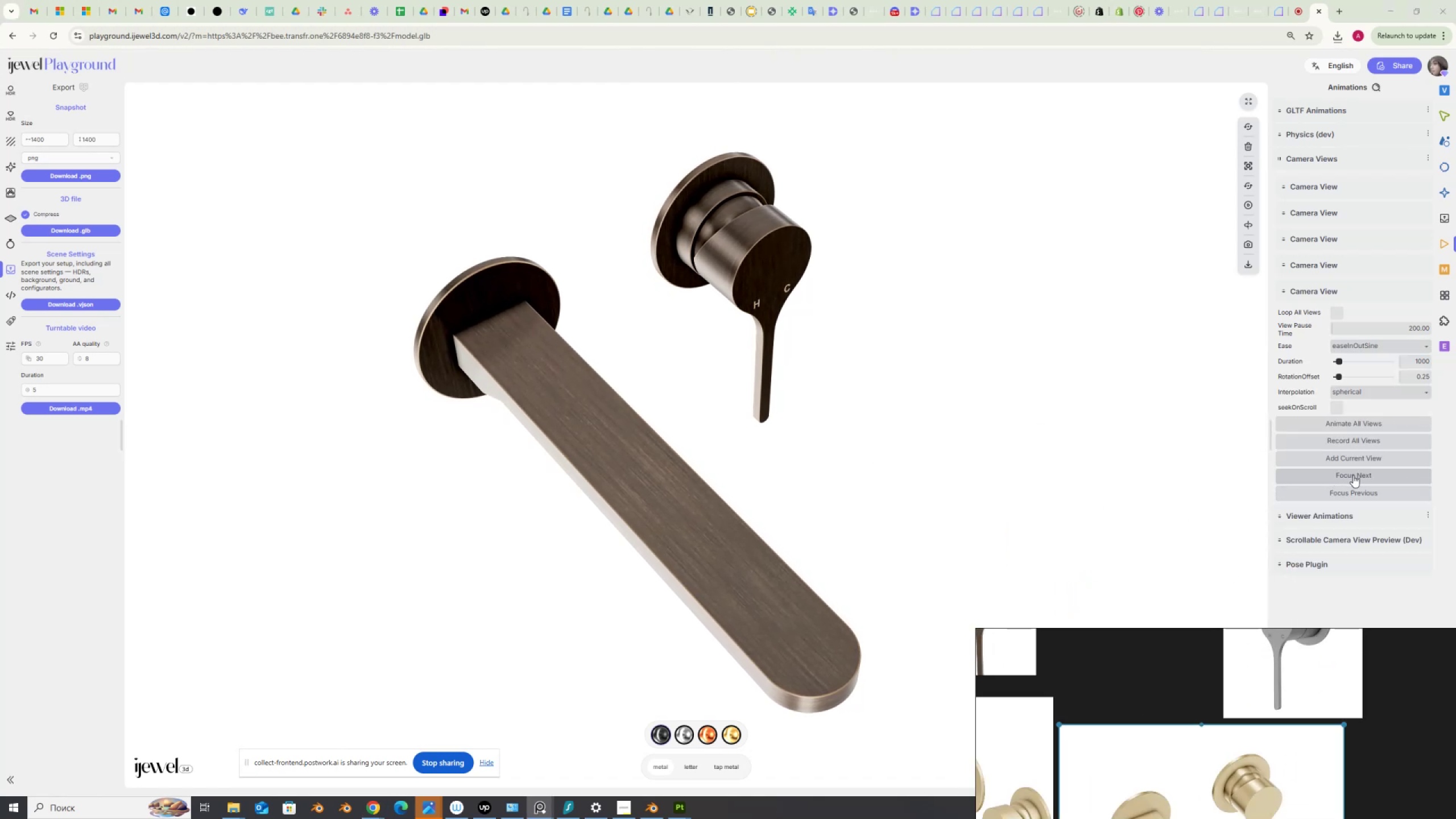 
left_click([1354, 475])
 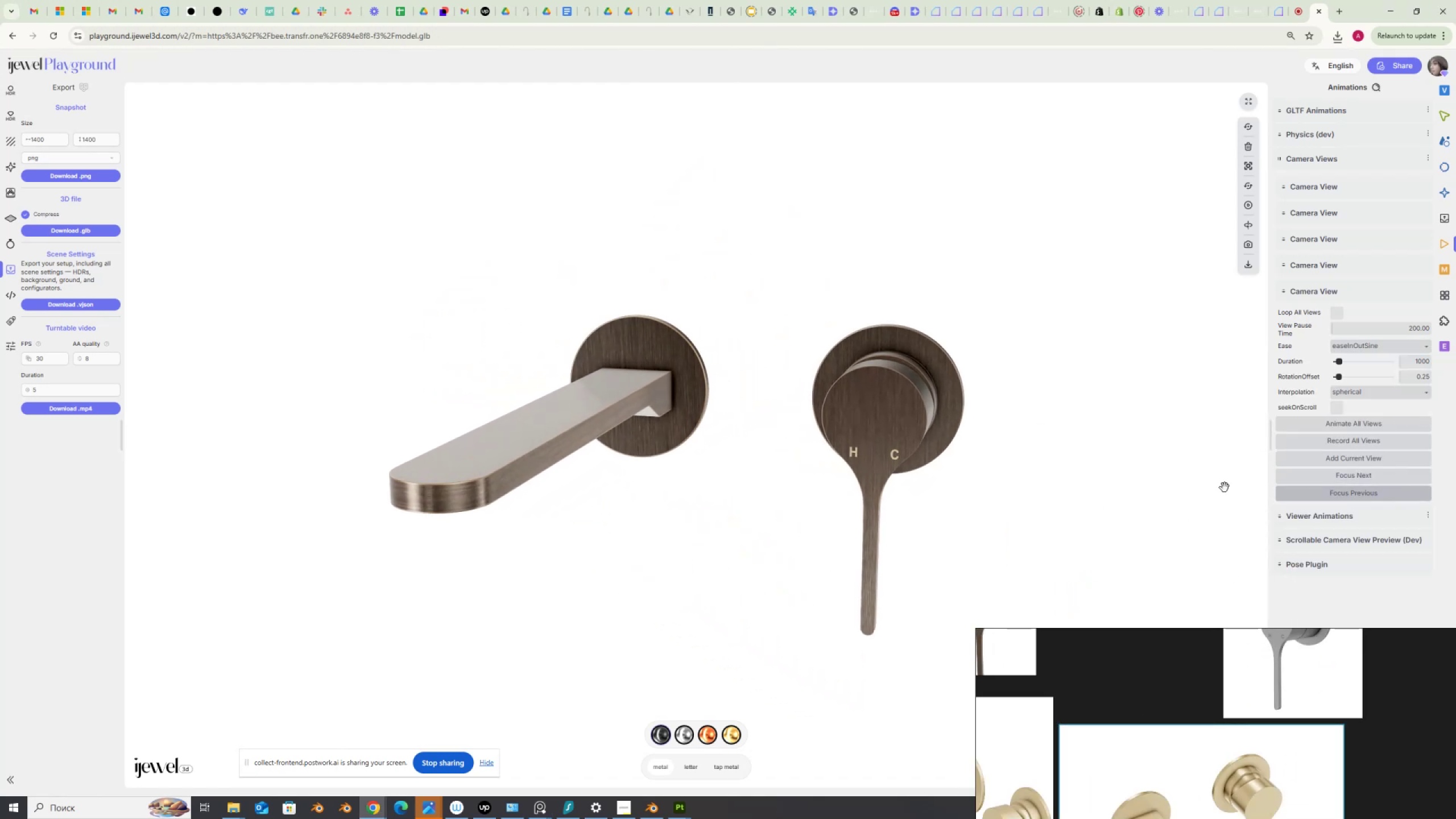 
left_click([1357, 473])
 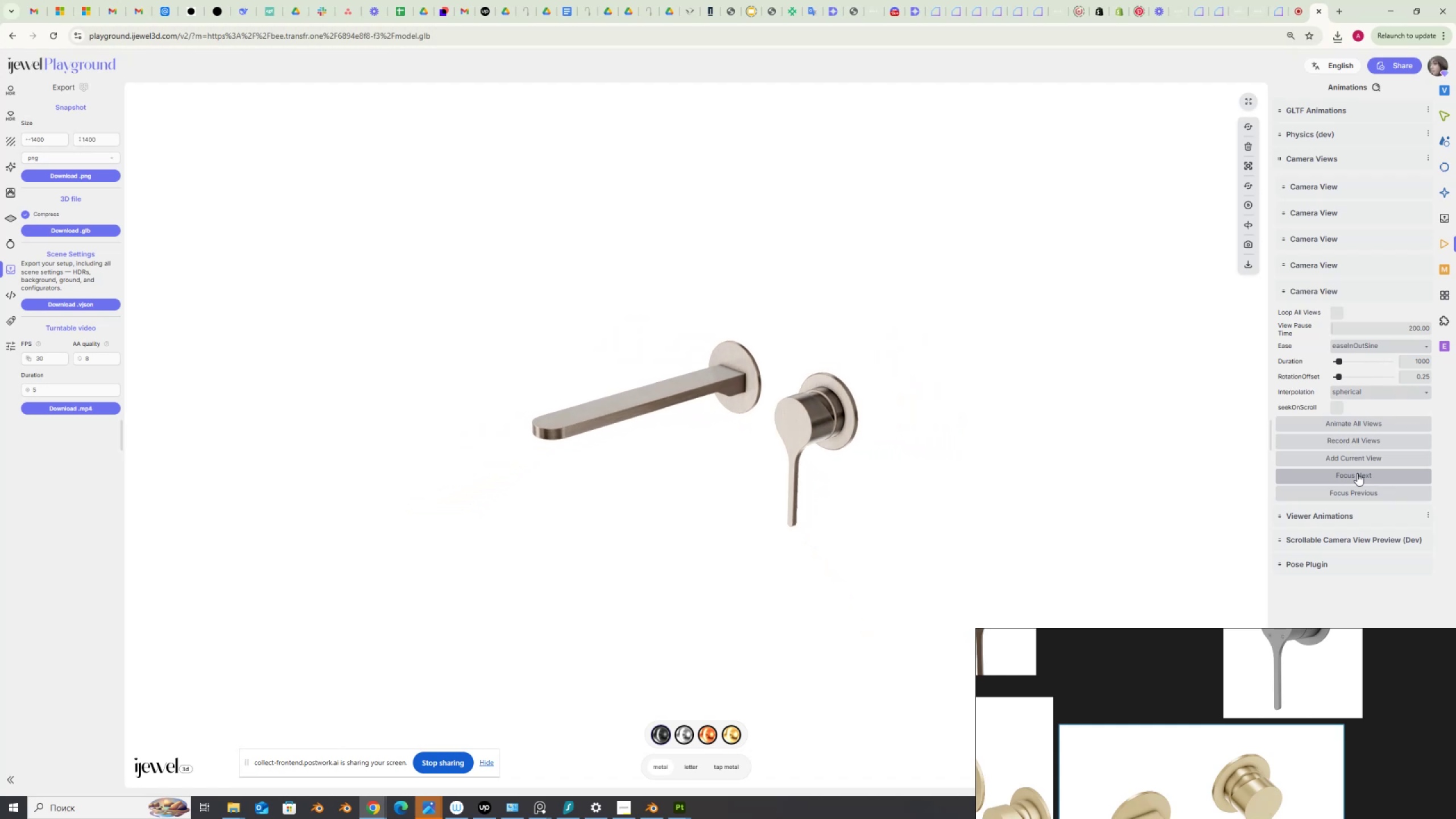 
left_click([1357, 473])
 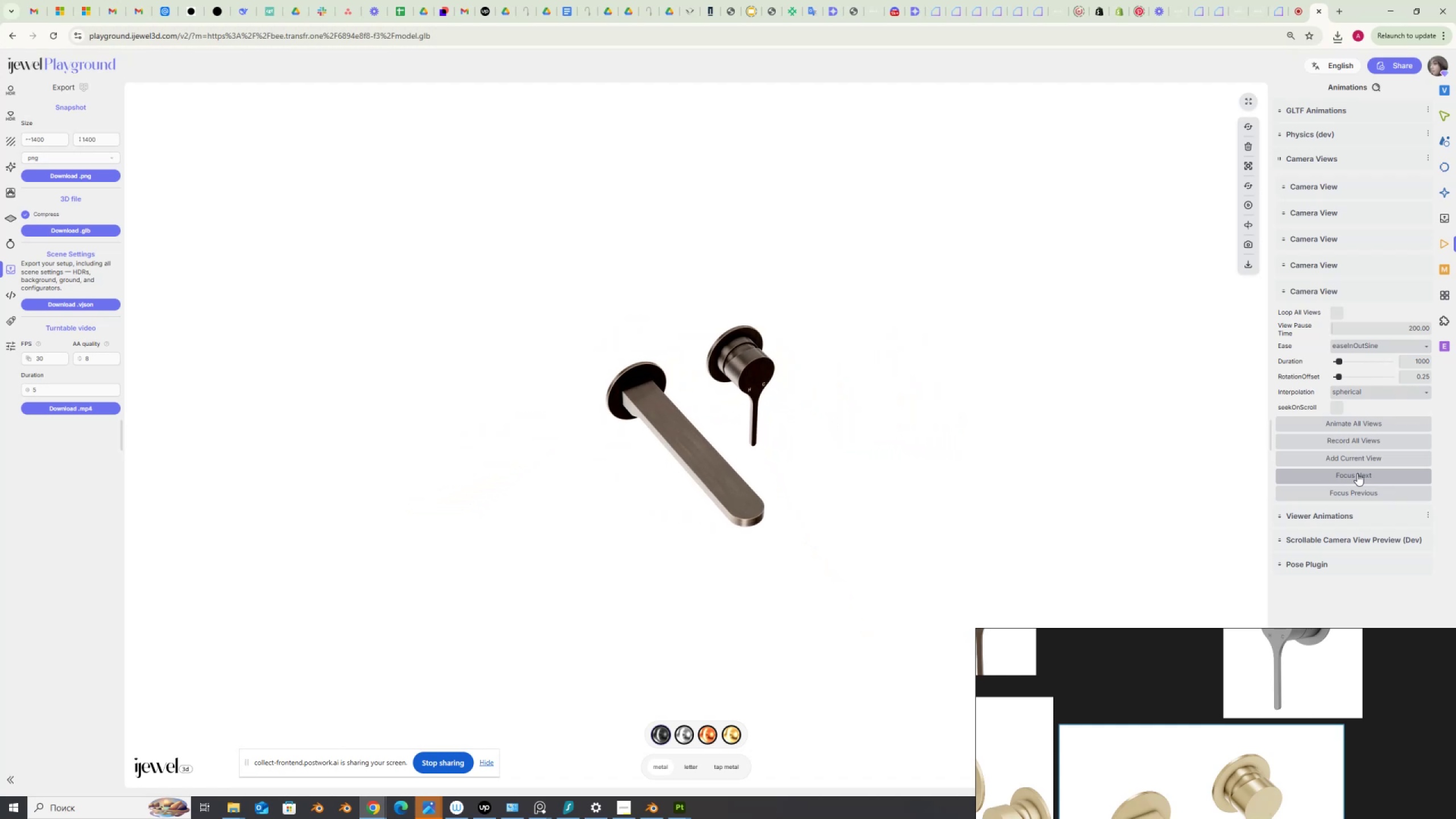 
scroll: coordinate [921, 426], scroll_direction: up, amount: 9.0
 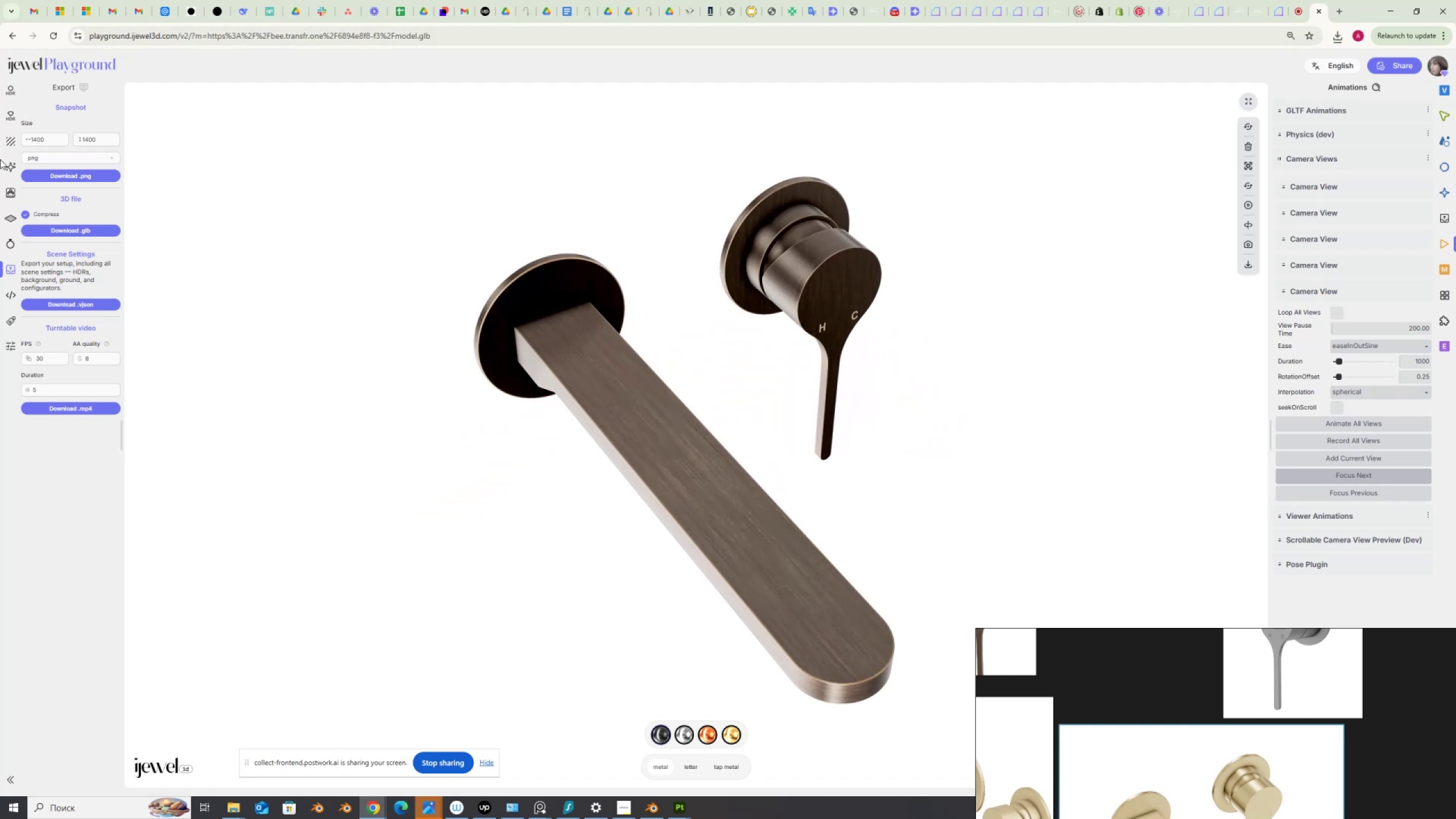 
left_click([76, 173])
 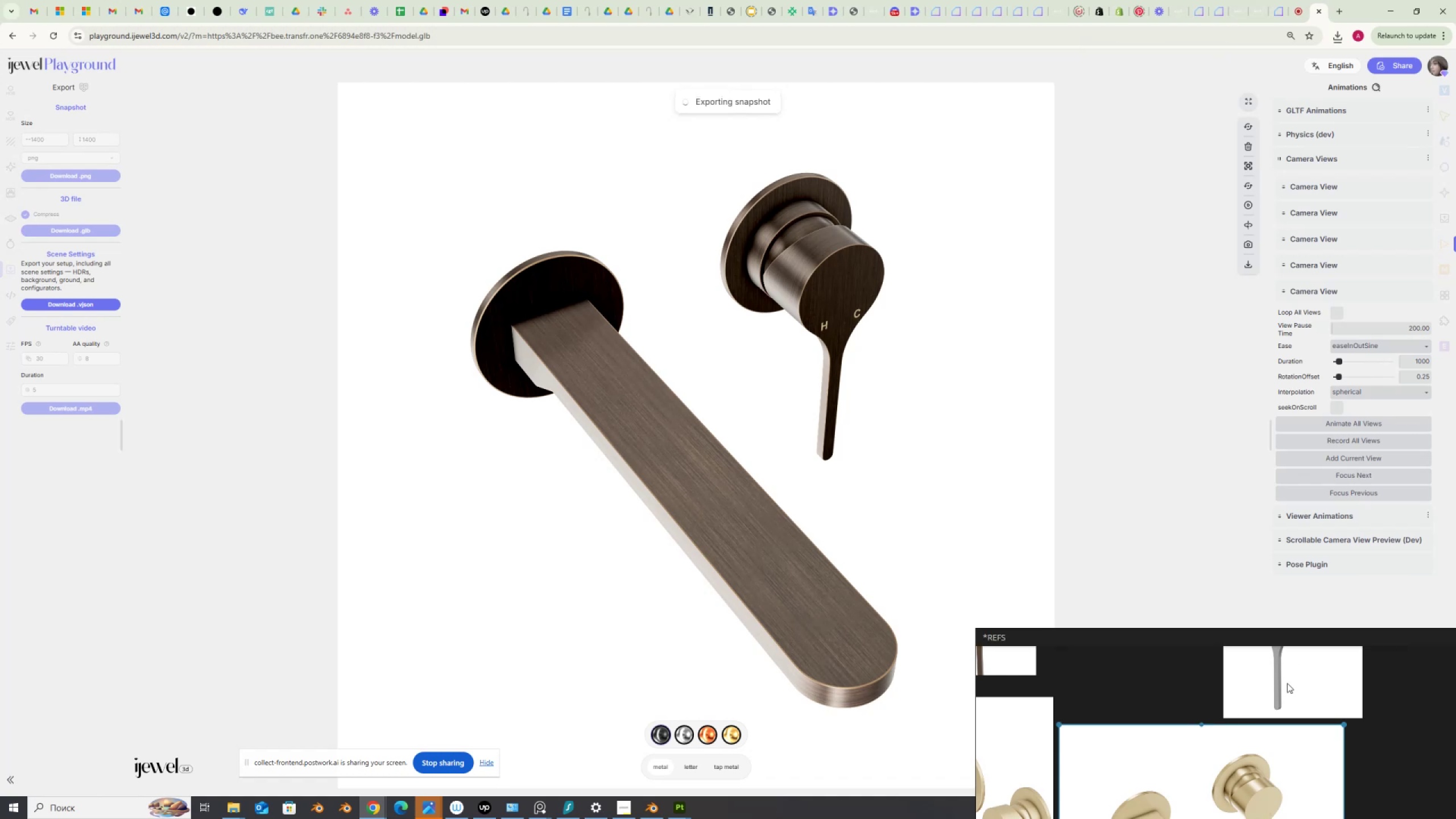 
mouse_move([1305, 368])
 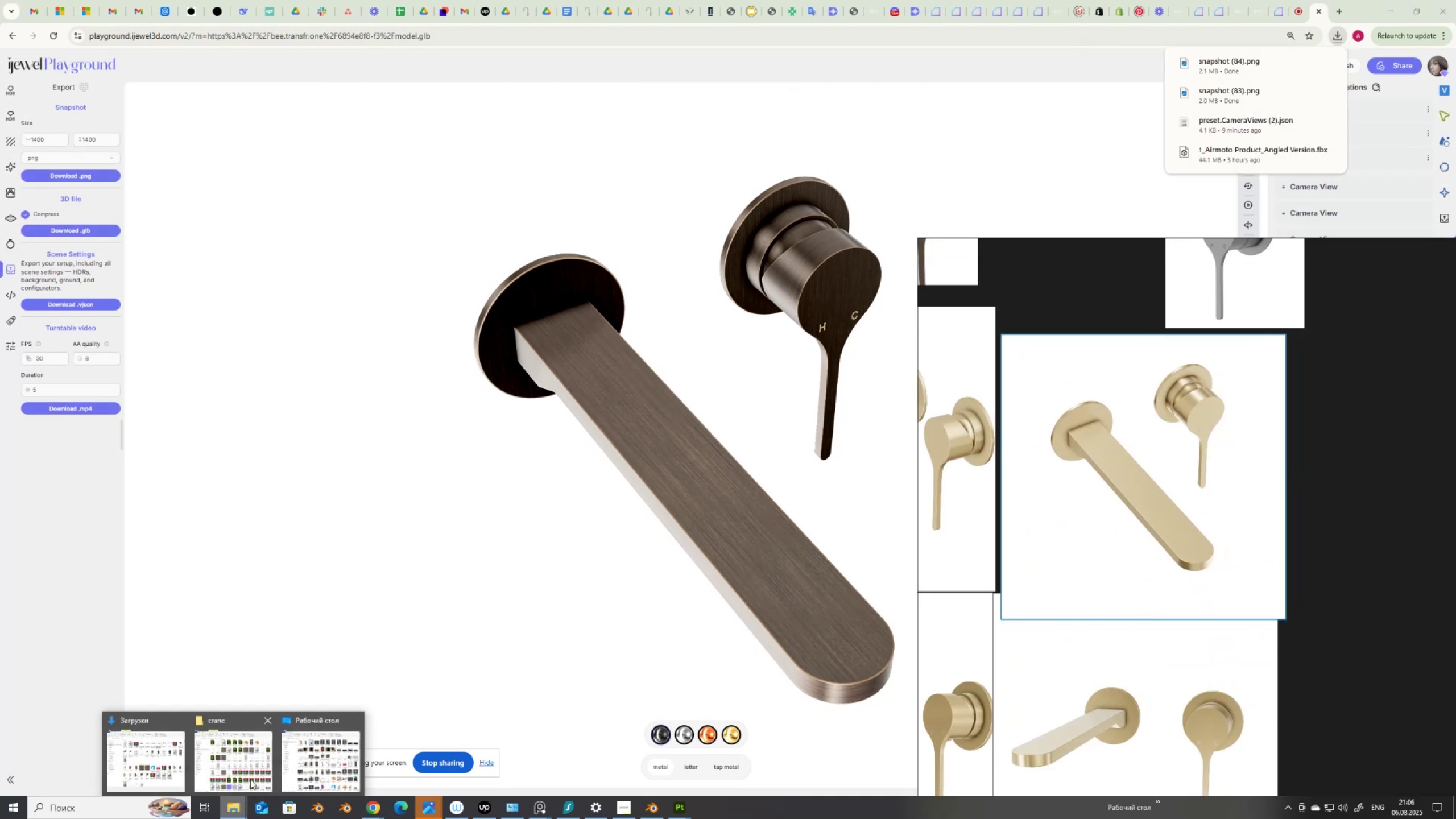 
left_click([166, 746])
 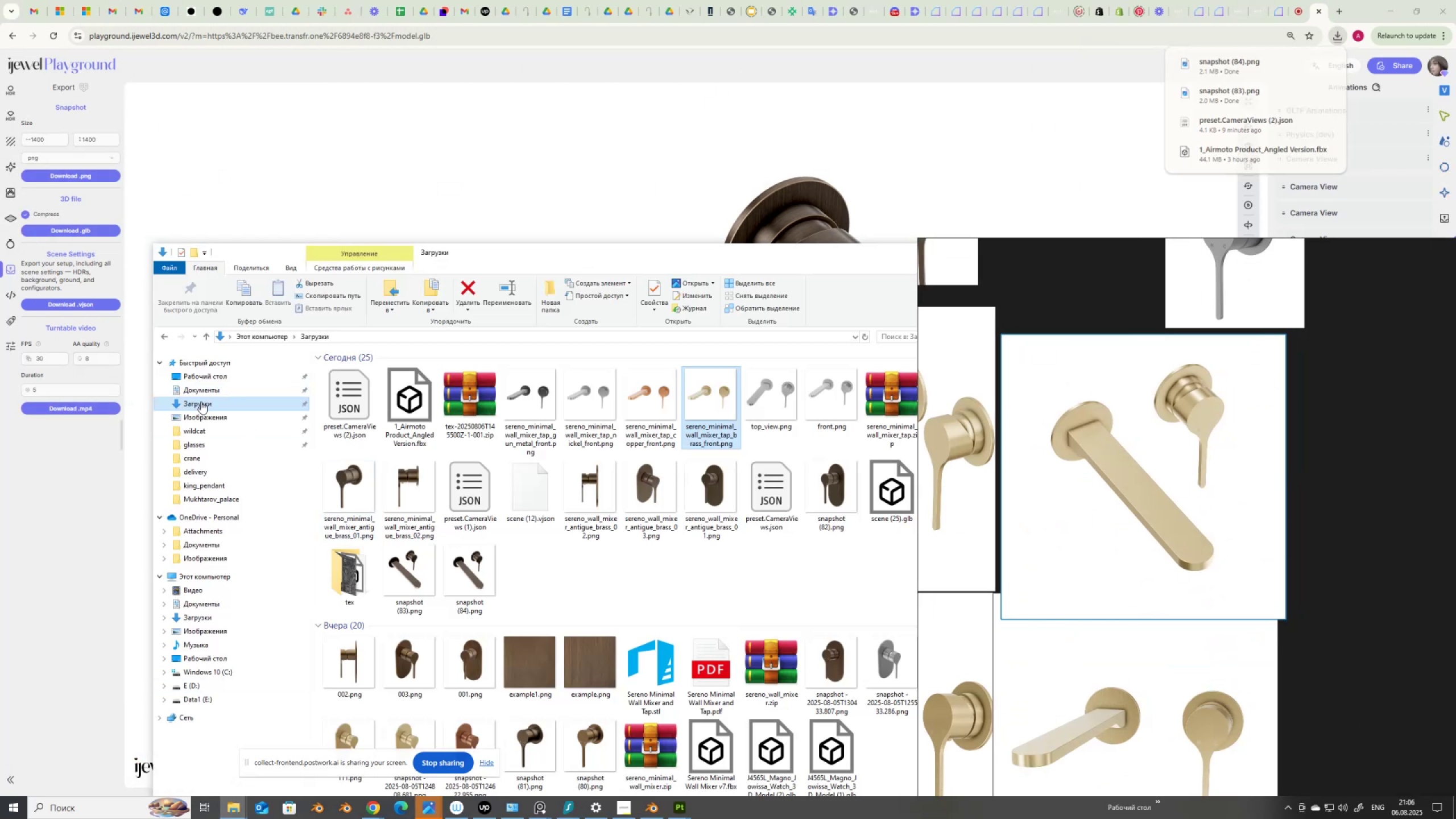 
left_click([201, 402])
 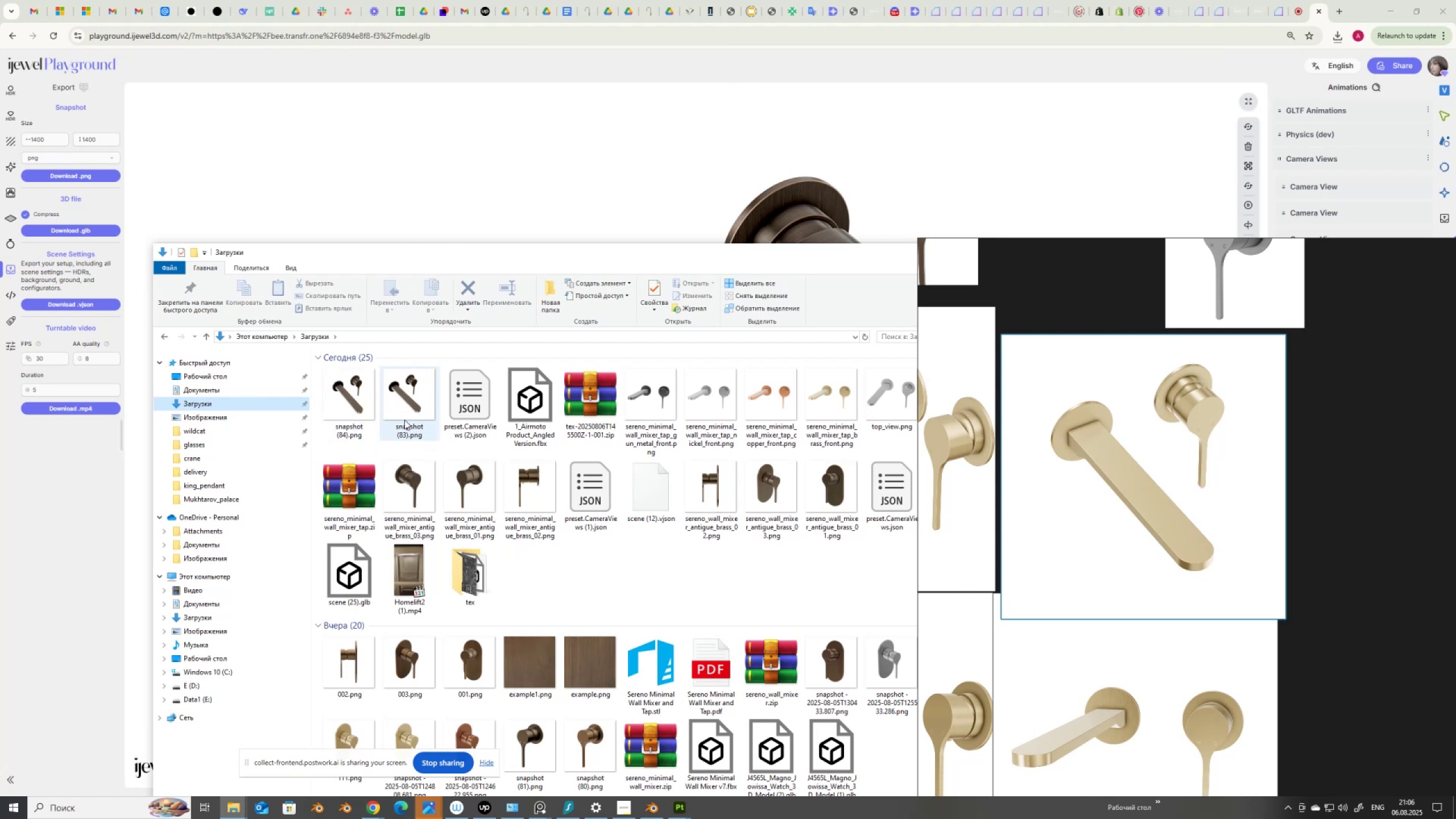 
left_click([417, 402])
 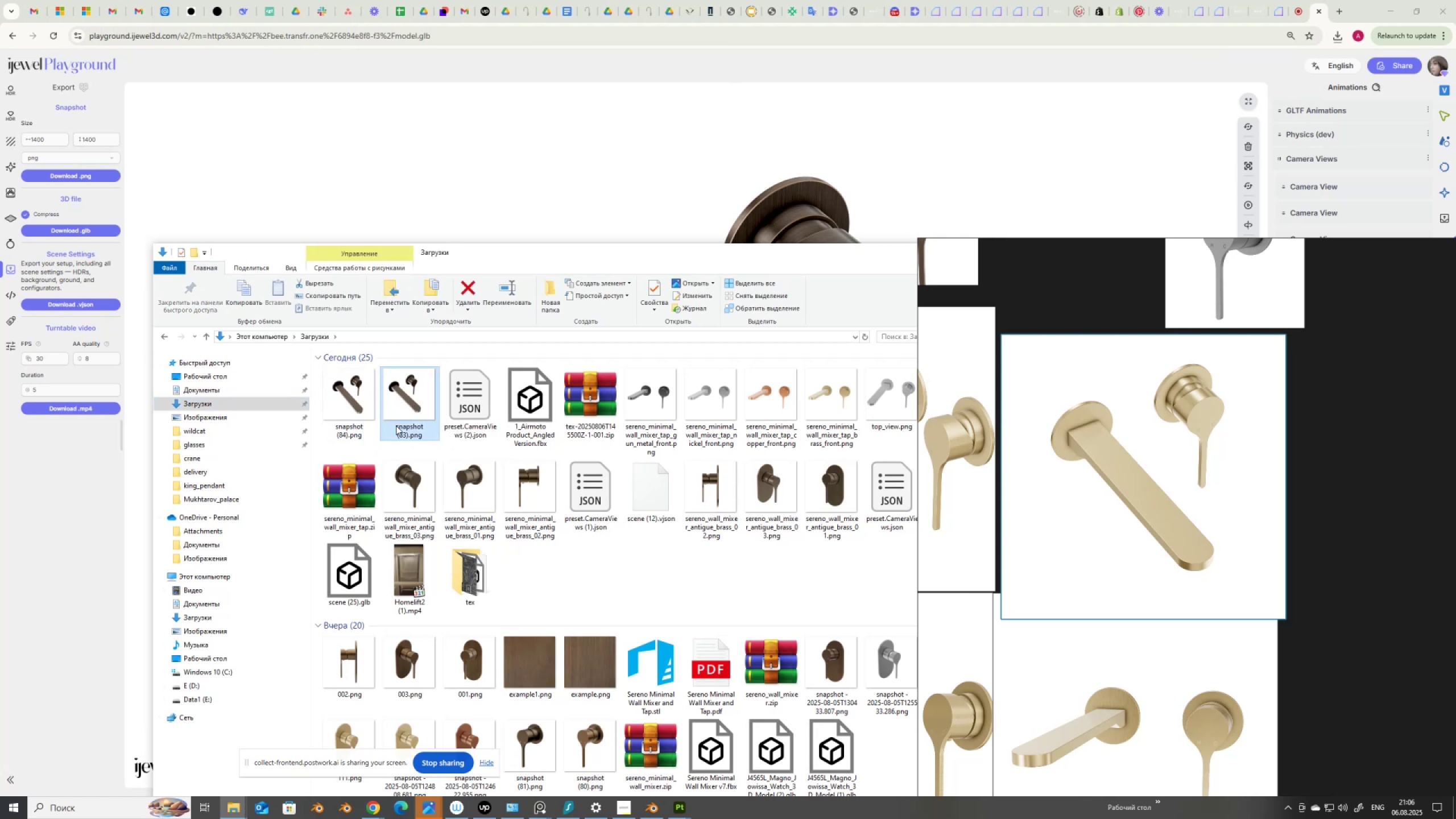 
left_click_drag(start_coordinate=[349, 398], to_coordinate=[1221, 500])
 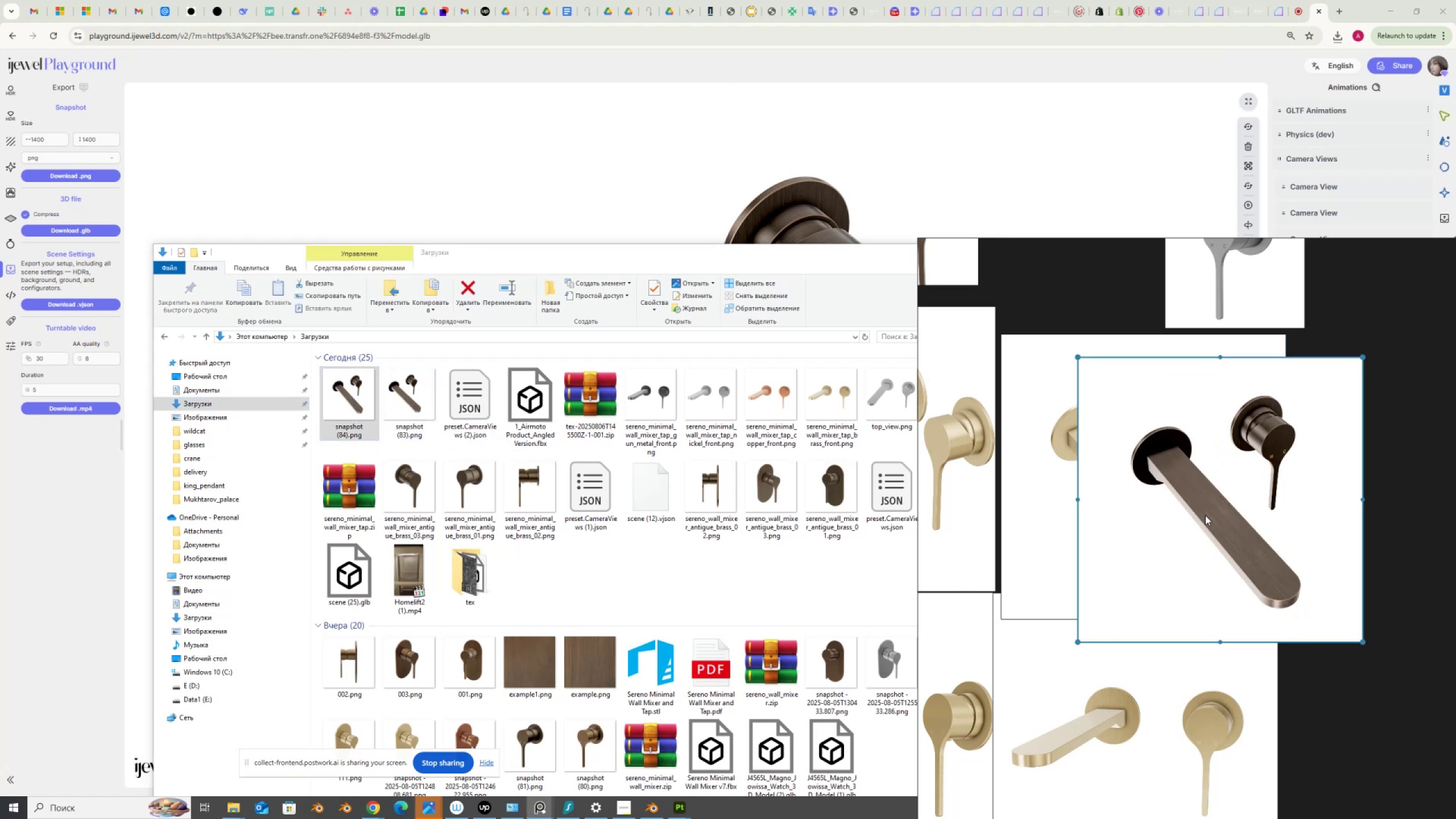 
left_click_drag(start_coordinate=[1170, 524], to_coordinate=[1100, 627])
 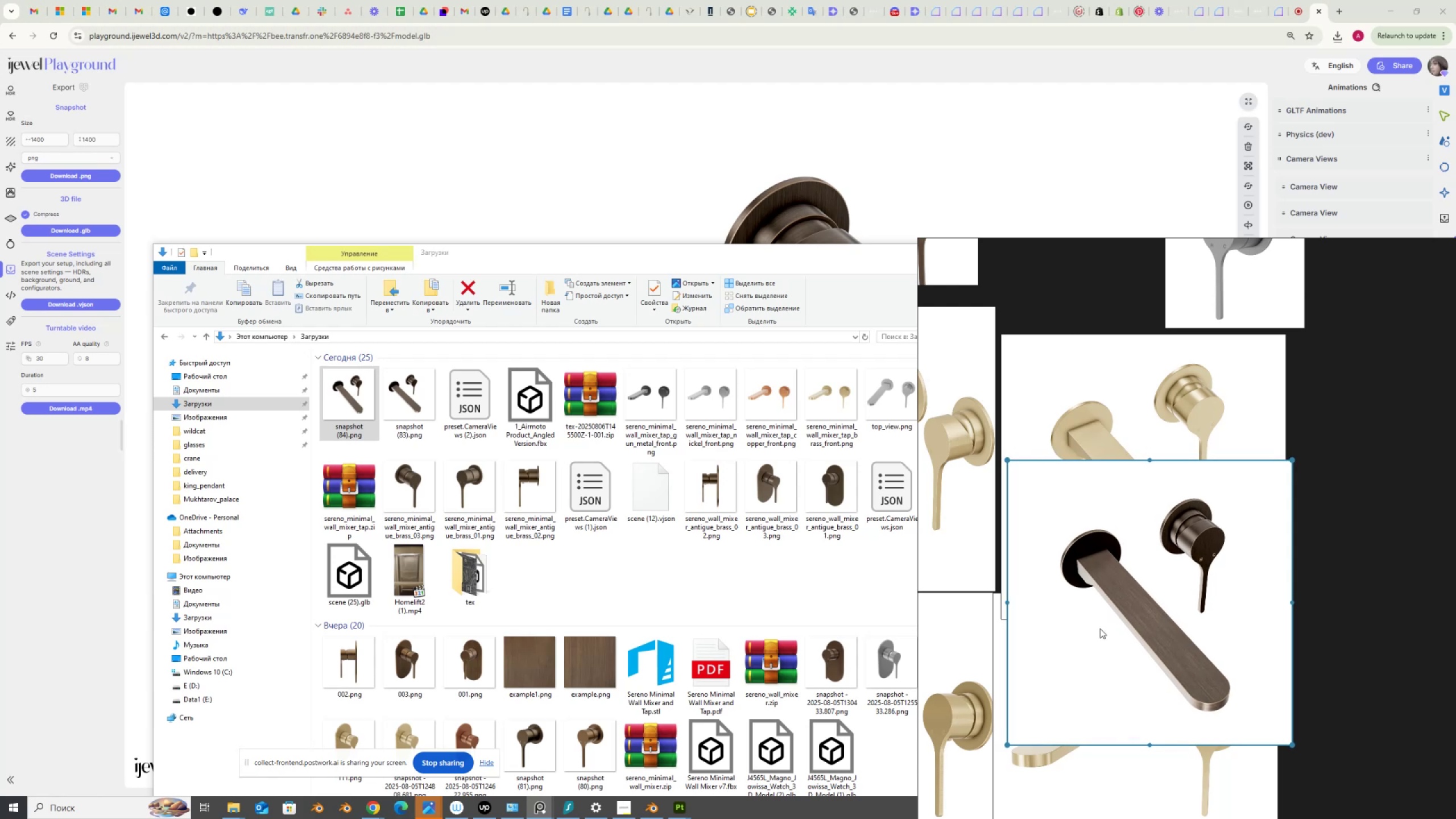 
key(Delete)
 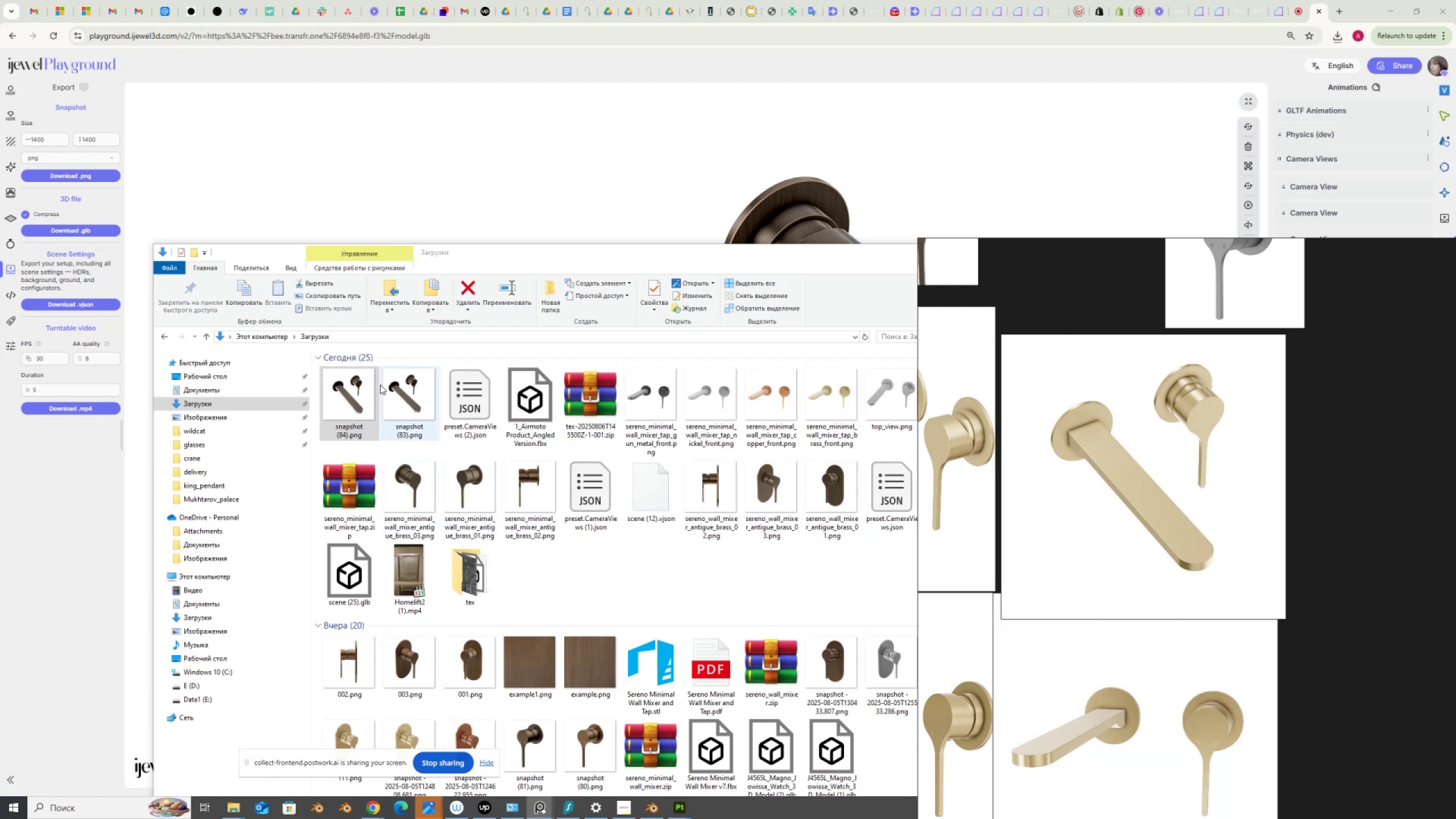 
left_click([355, 391])
 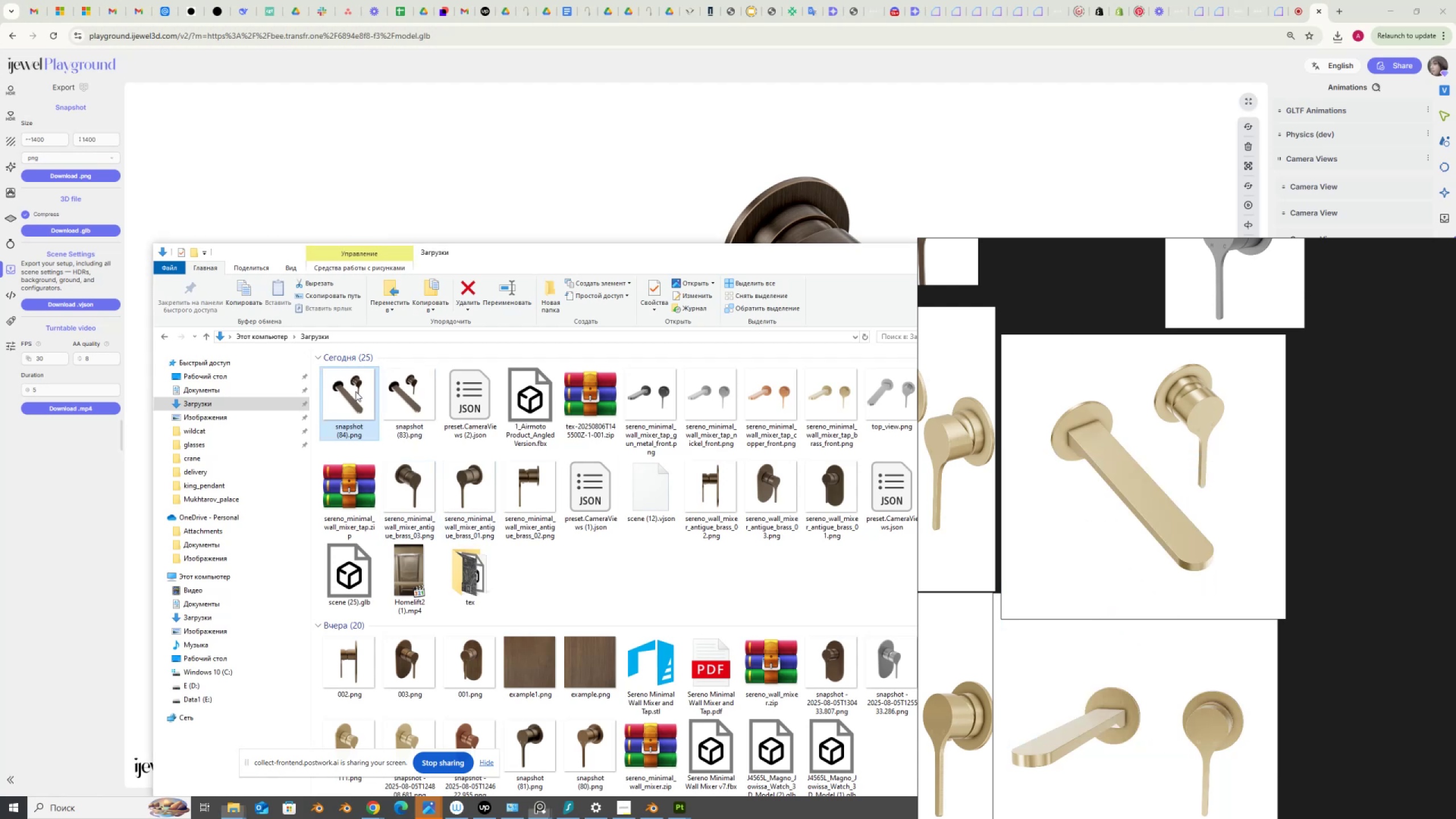 
key(Delete)
 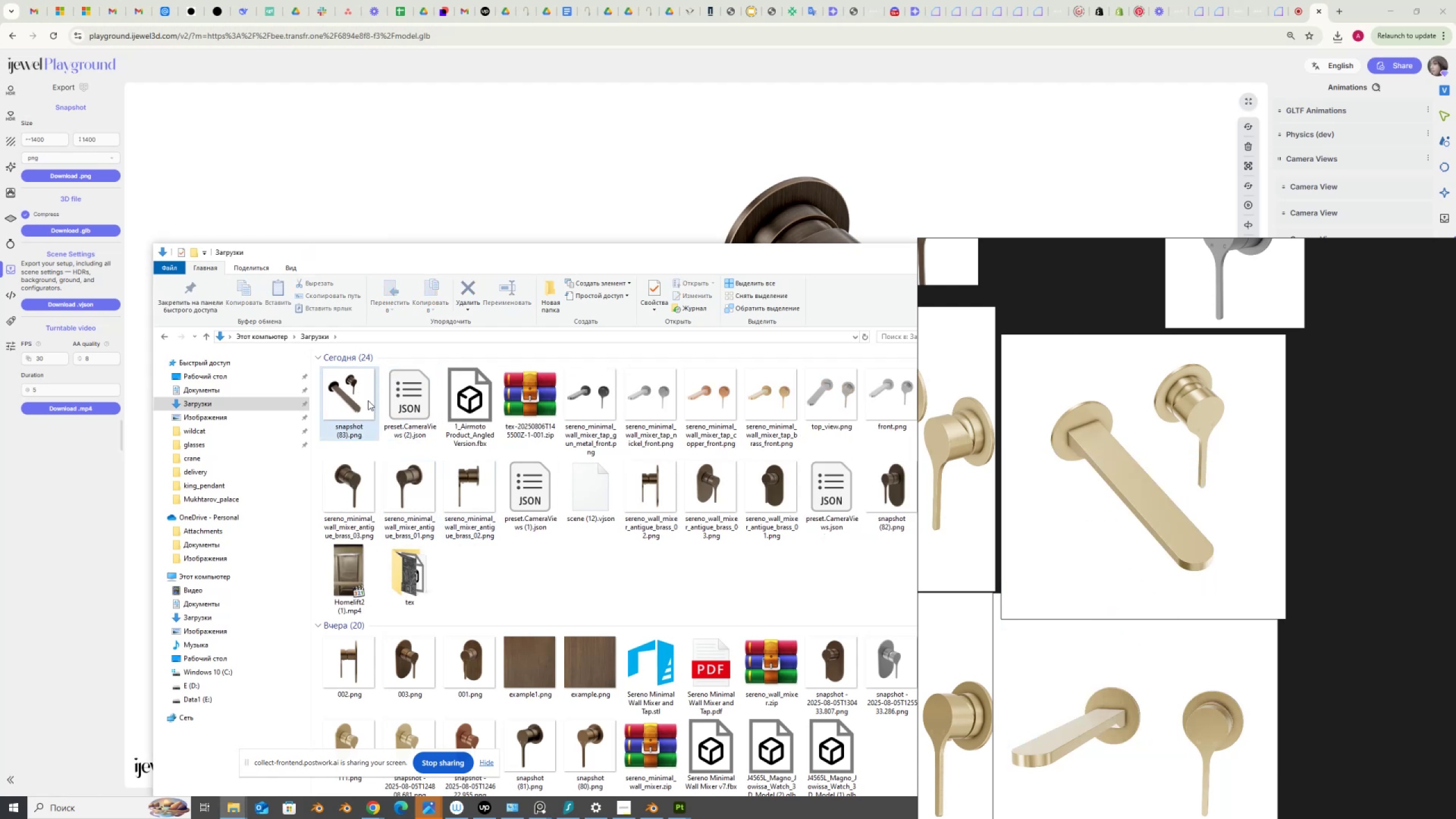 
left_click([366, 400])
 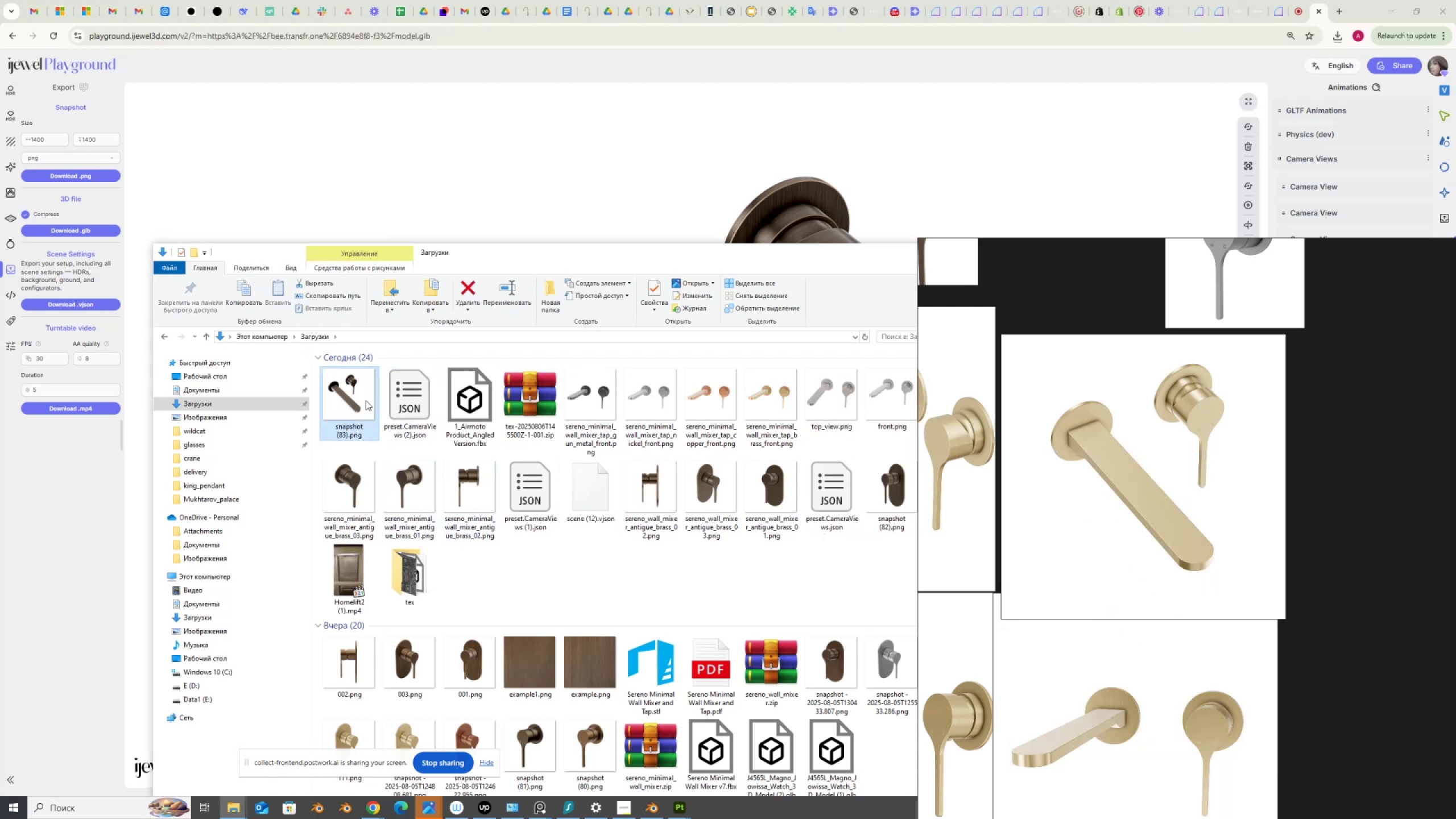 
key(Delete)
 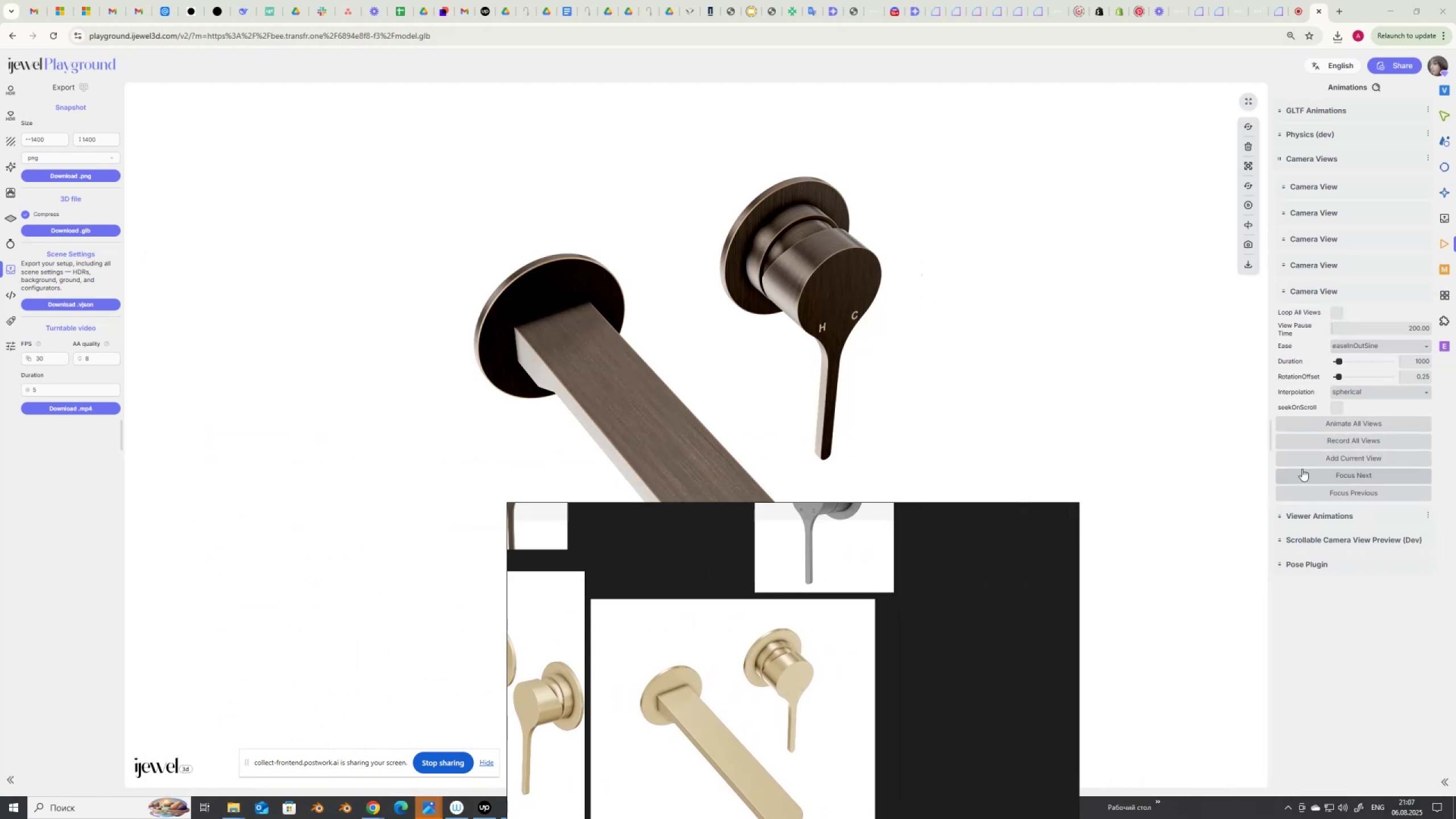 
wait(8.51)
 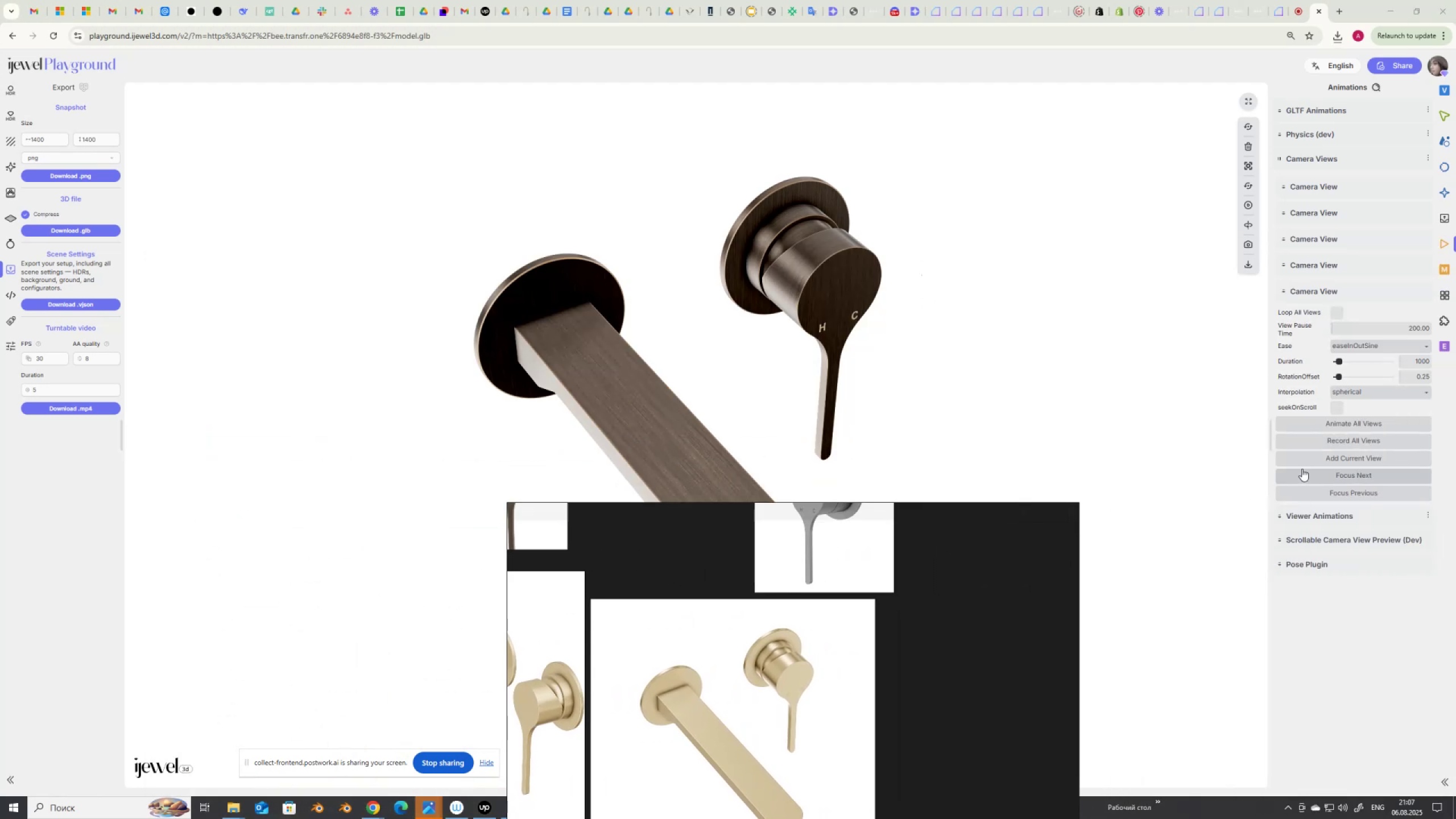 
left_click([1352, 453])
 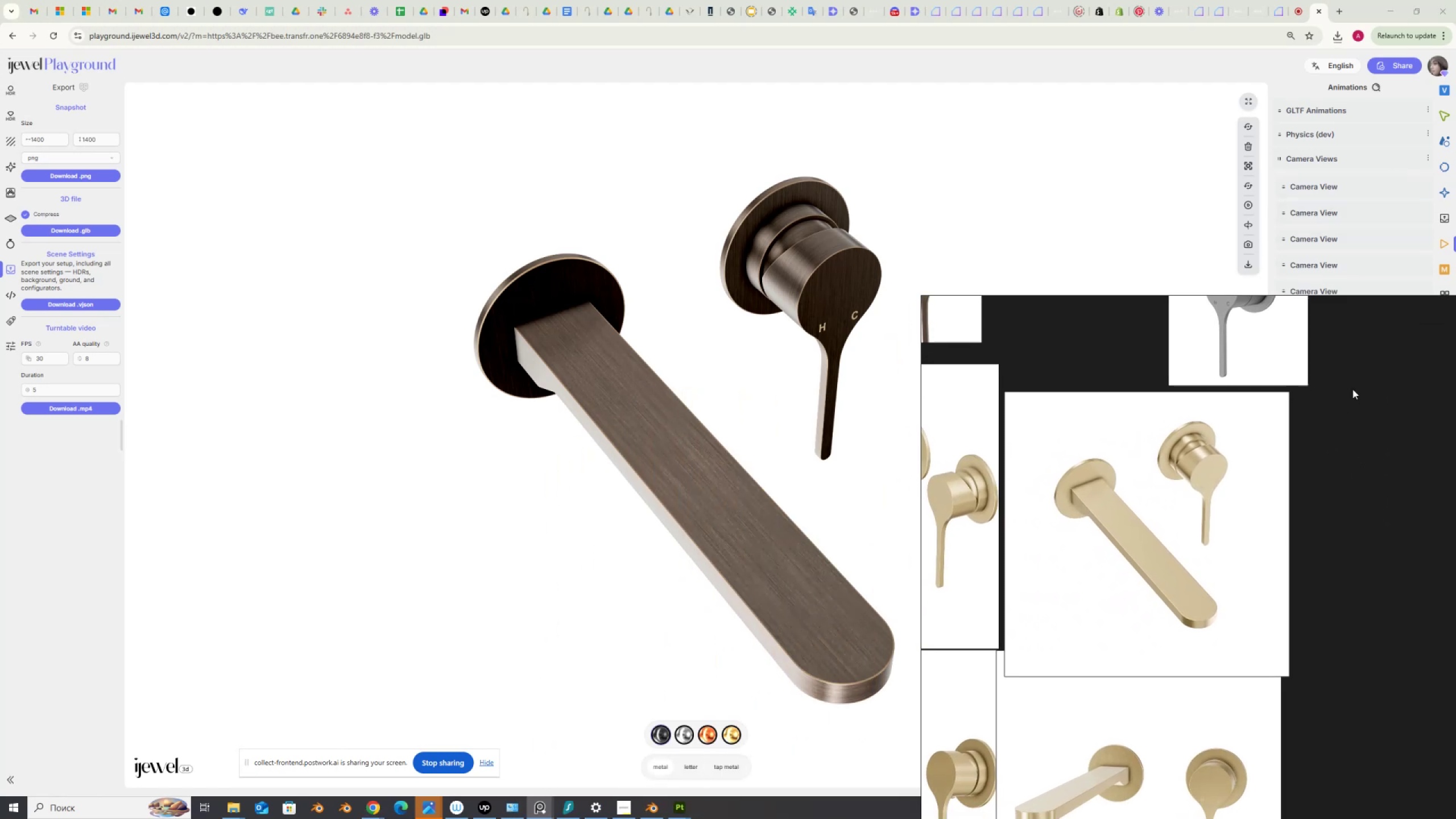 
wait(9.16)
 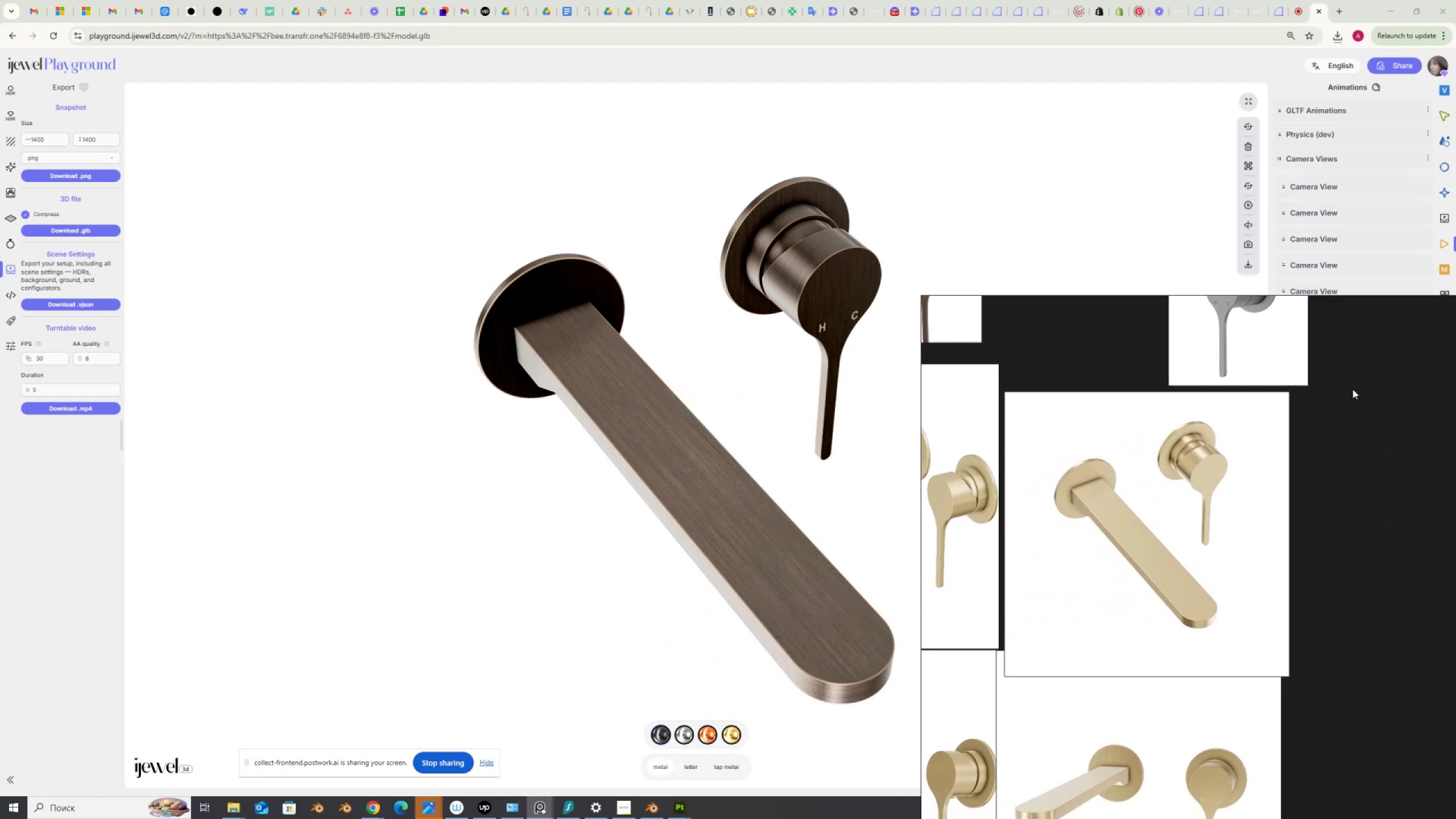 
scroll: coordinate [1268, 504], scroll_direction: none, amount: 0.0
 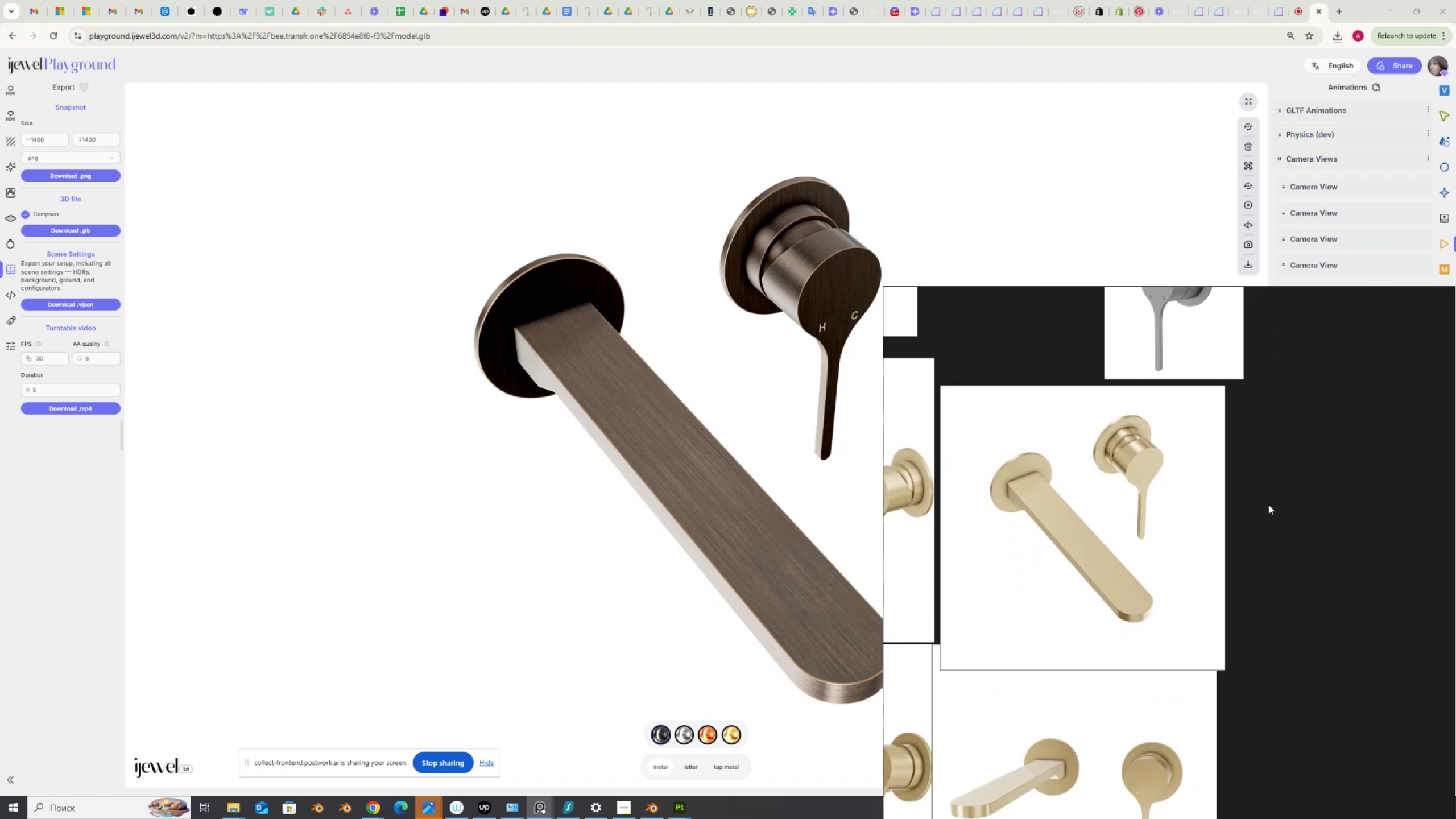 
scroll: coordinate [1268, 501], scroll_direction: down, amount: 4.0
 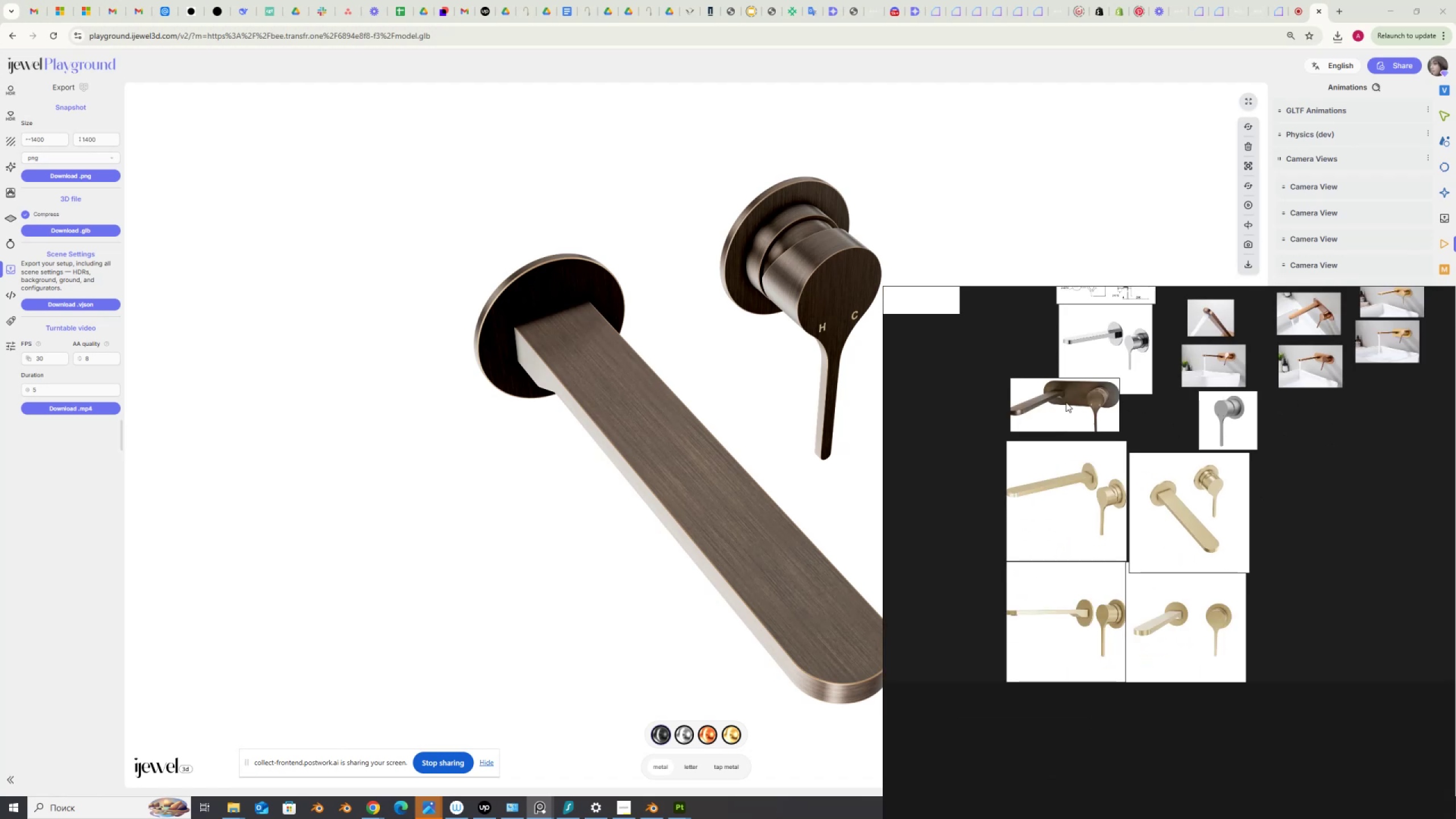 
scroll: coordinate [1052, 385], scroll_direction: up, amount: 4.0
 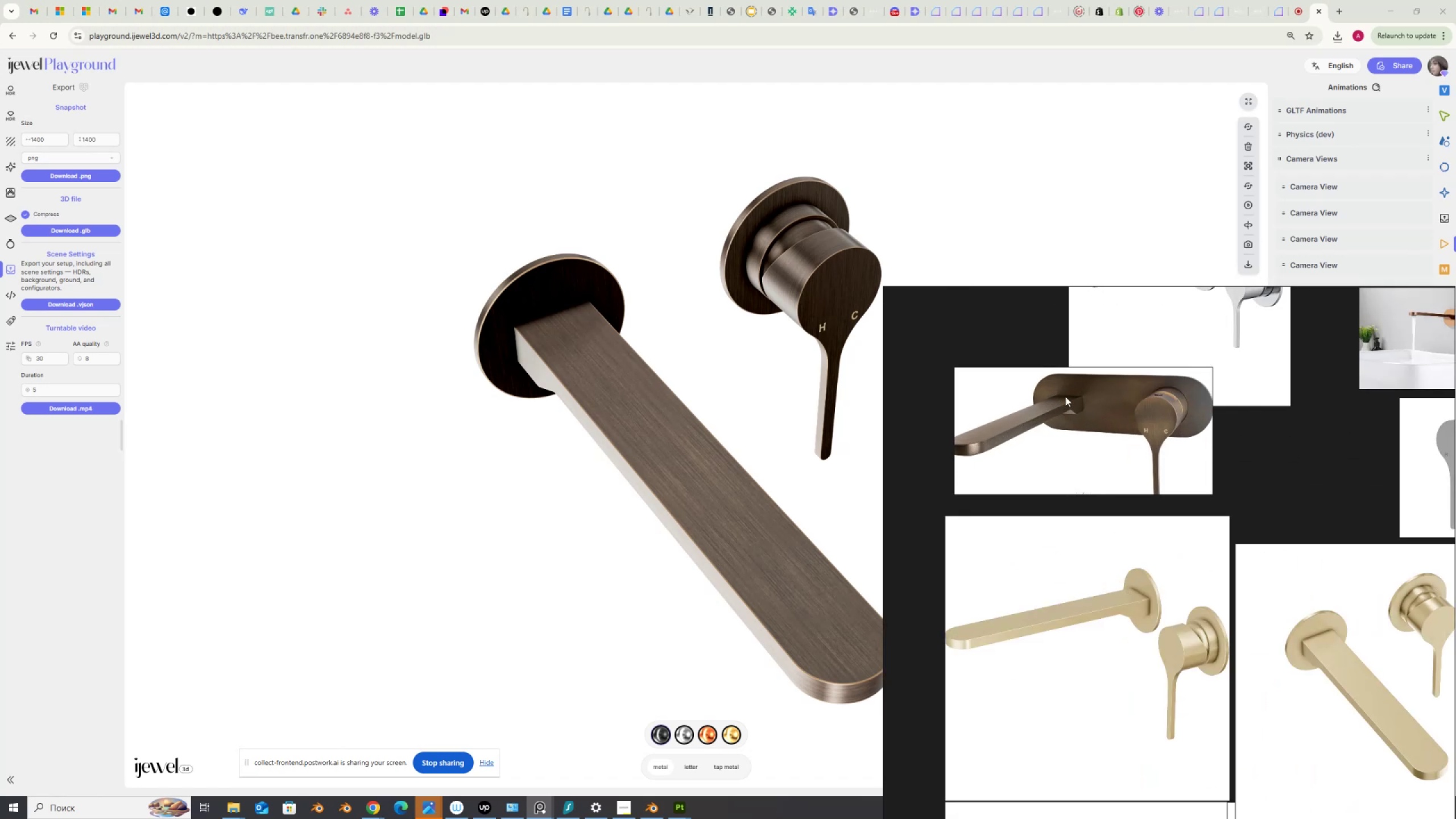 
scroll: coordinate [1073, 408], scroll_direction: down, amount: 3.0
 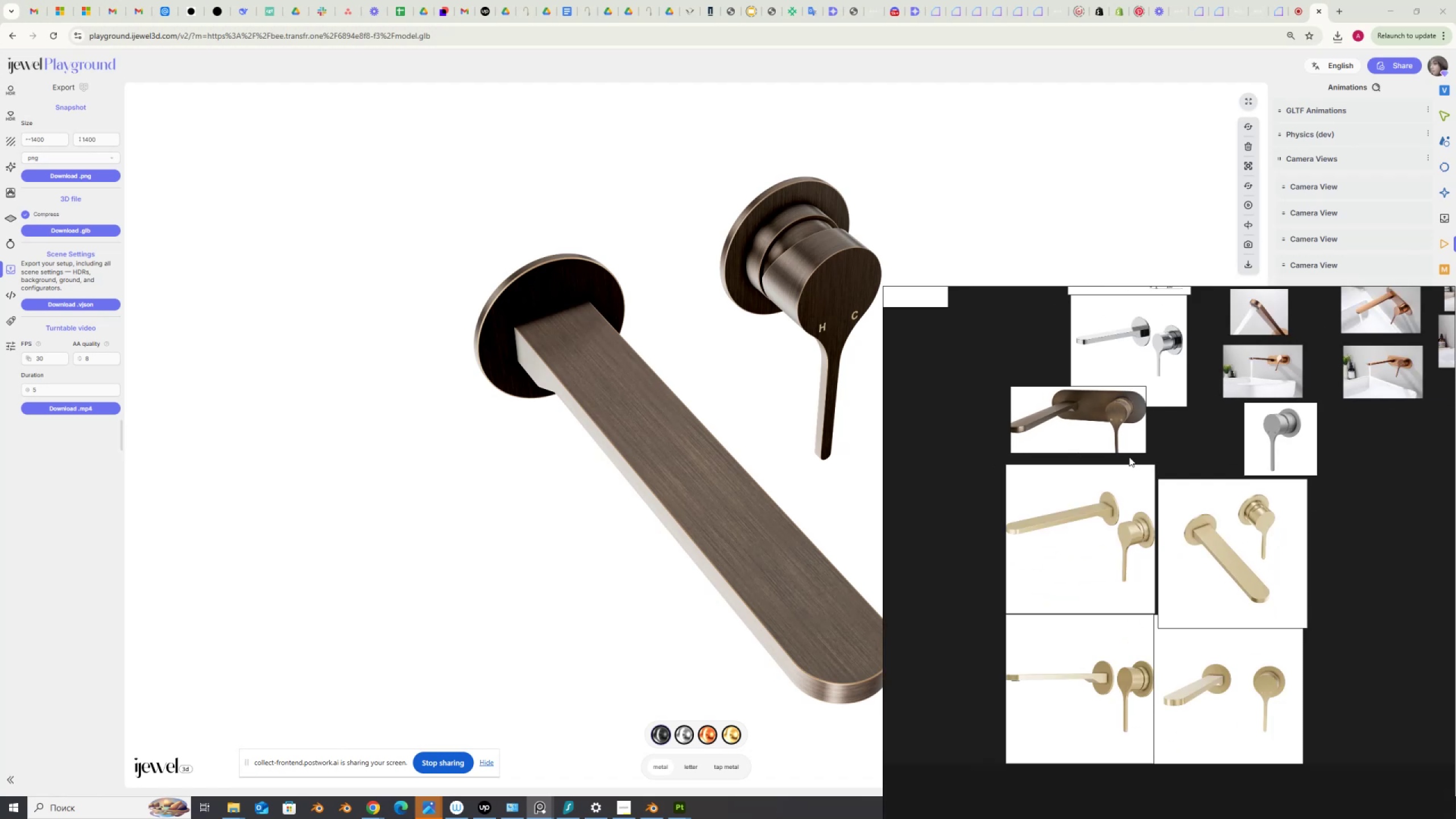 
scroll: coordinate [1261, 581], scroll_direction: up, amount: 6.0
 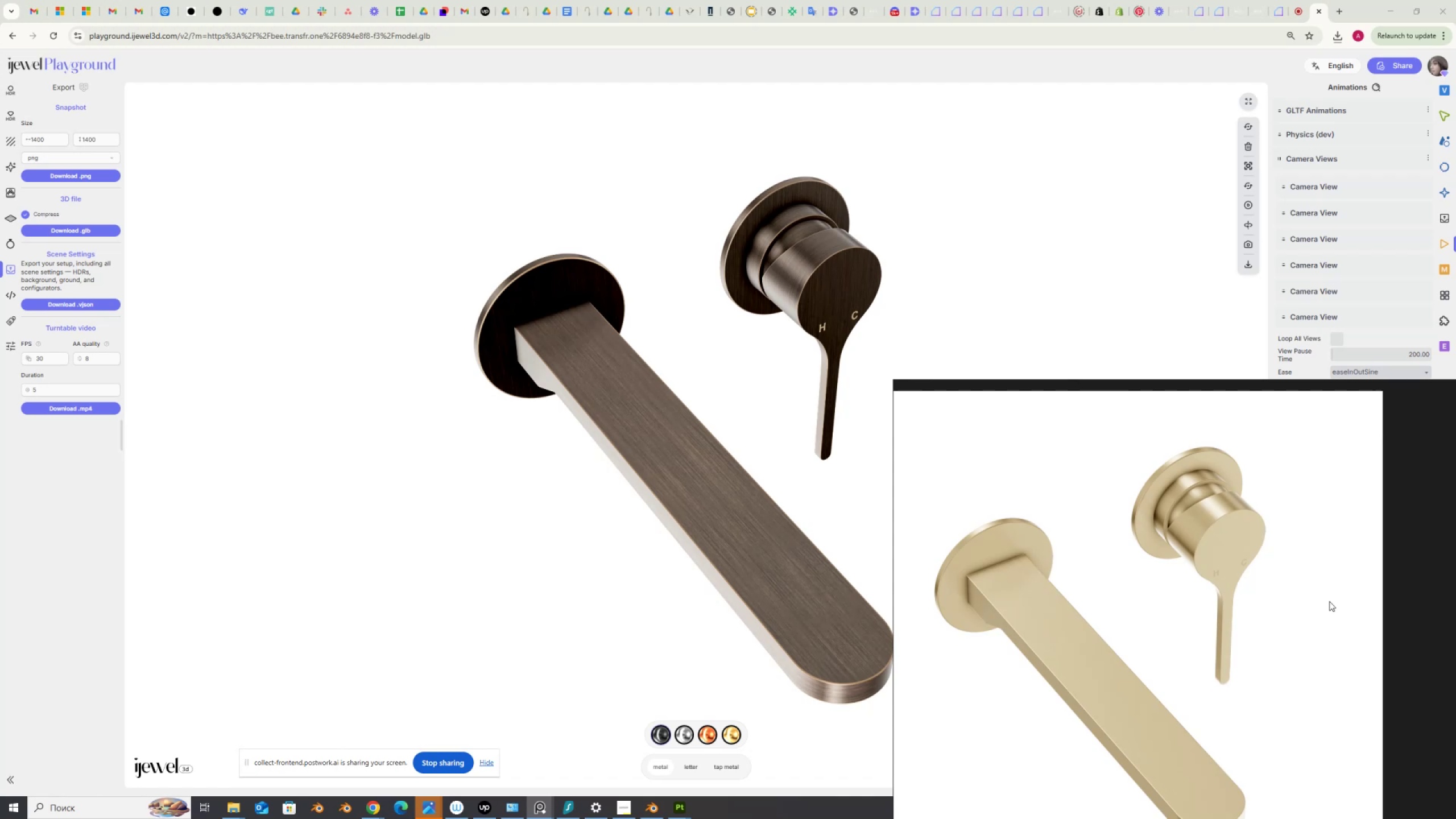 
left_click([1443, 138])
 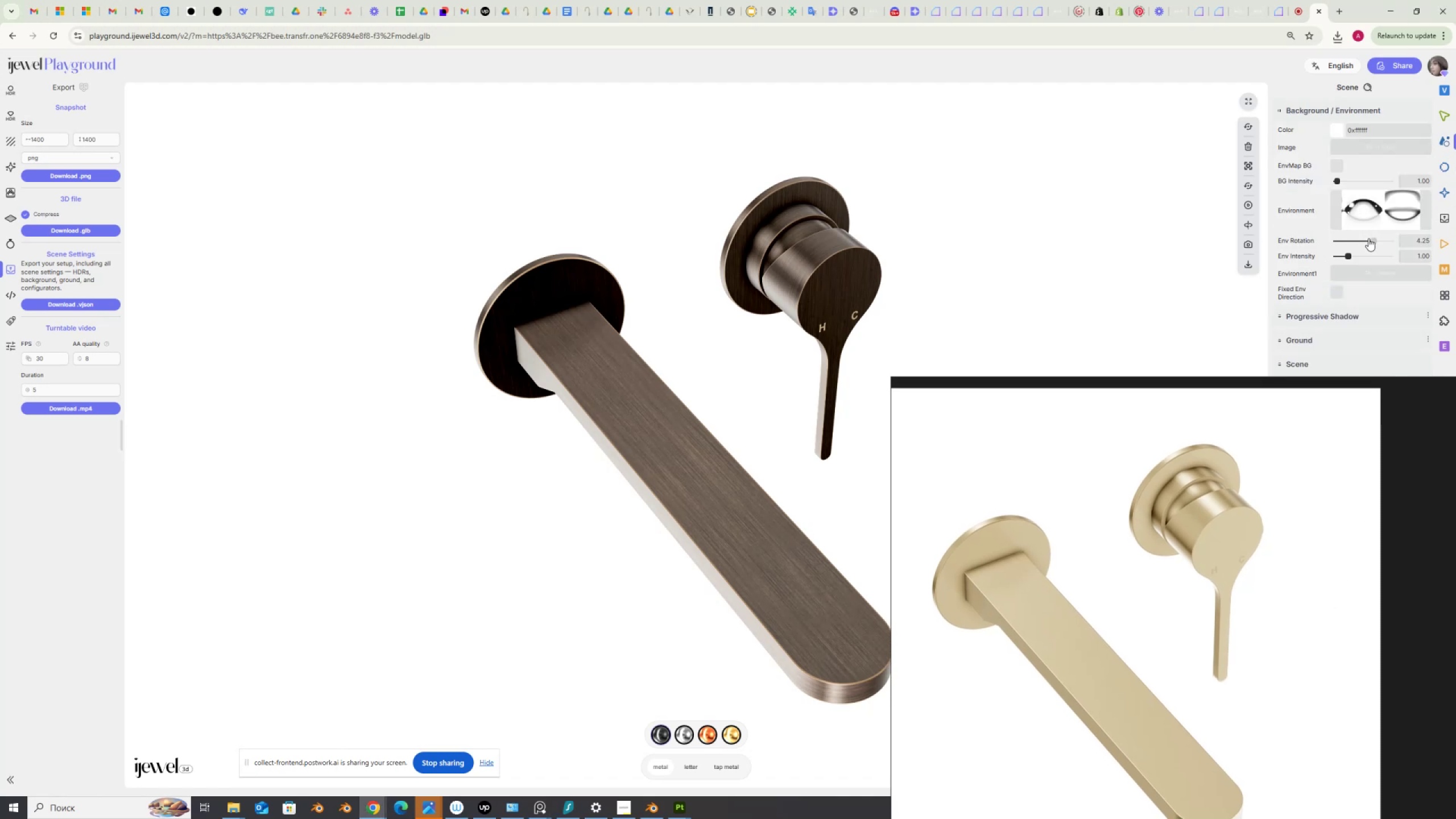 
left_click_drag(start_coordinate=[1373, 241], to_coordinate=[1381, 246])
 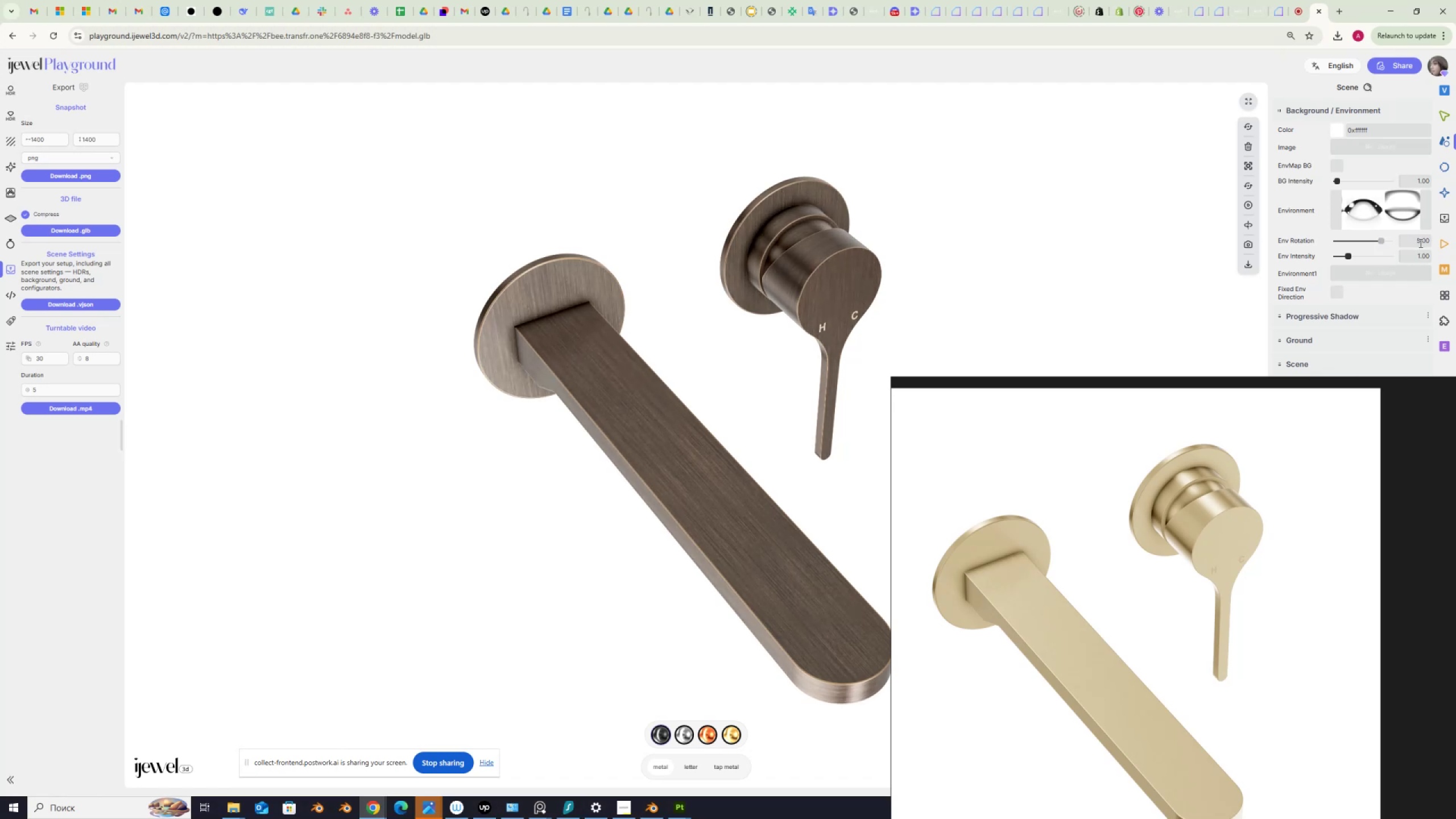 
left_click_drag(start_coordinate=[1414, 241], to_coordinate=[1455, 247])
 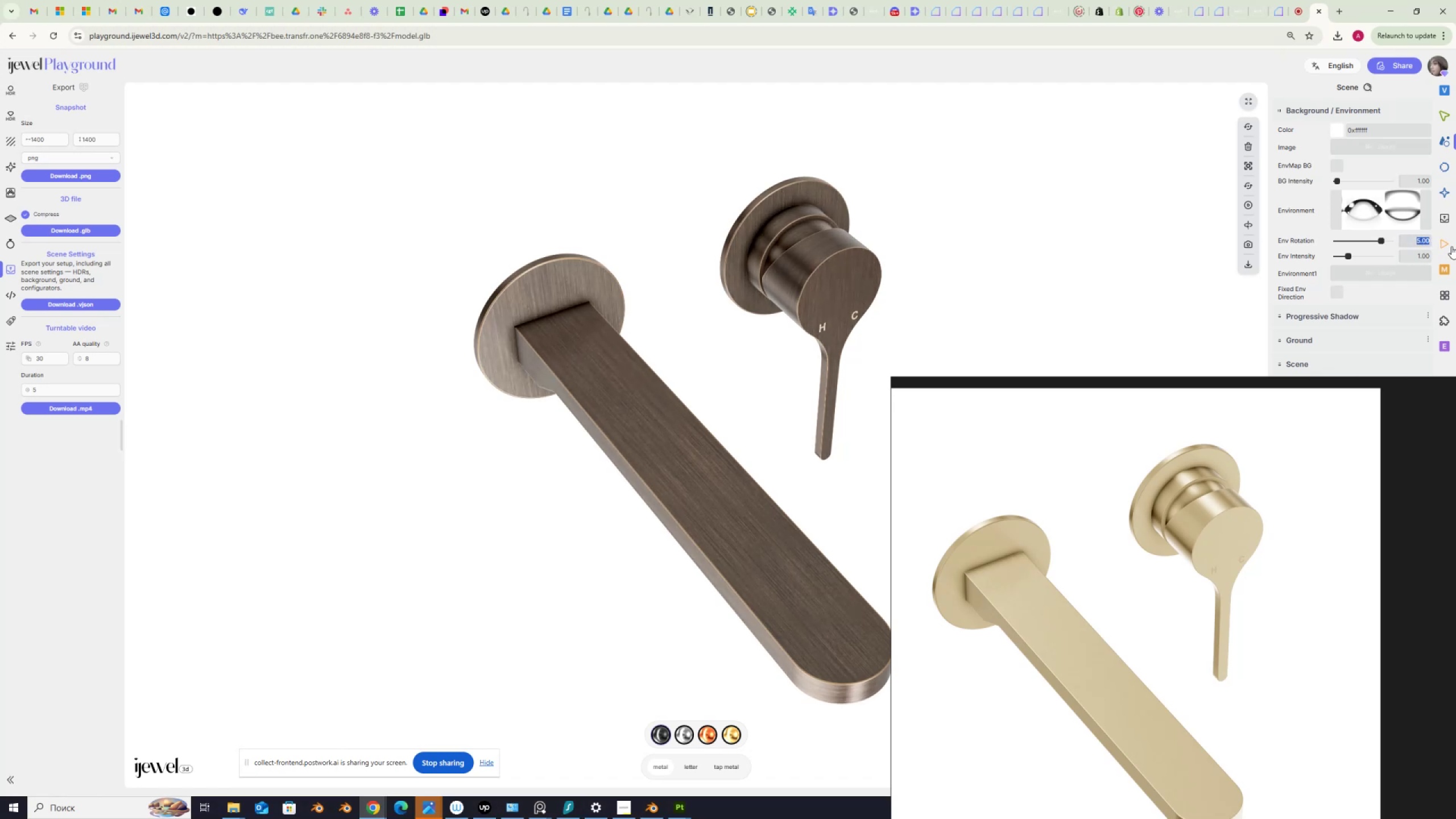 
key(Numpad5)
 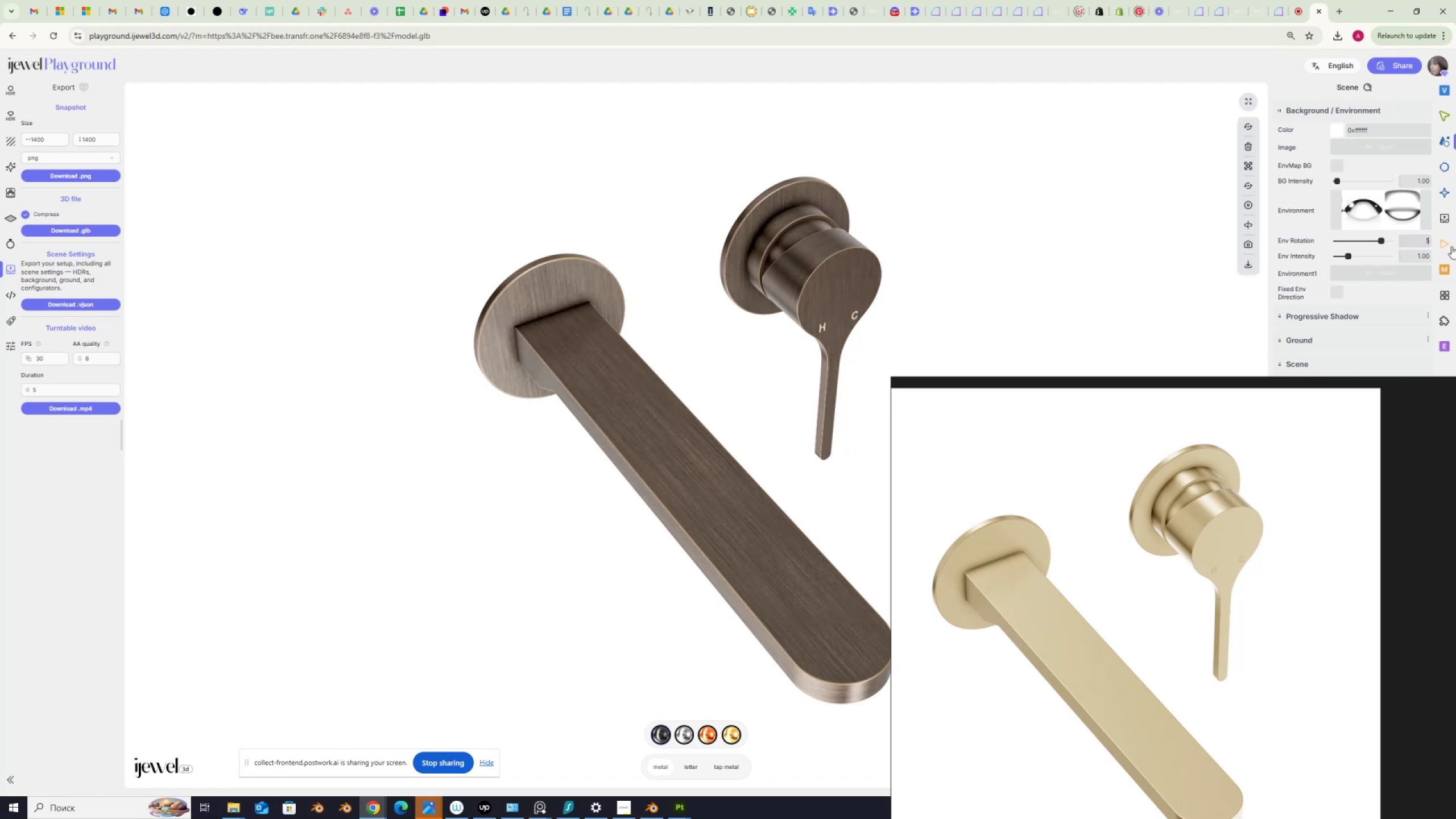 
key(NumpadDecimal)
 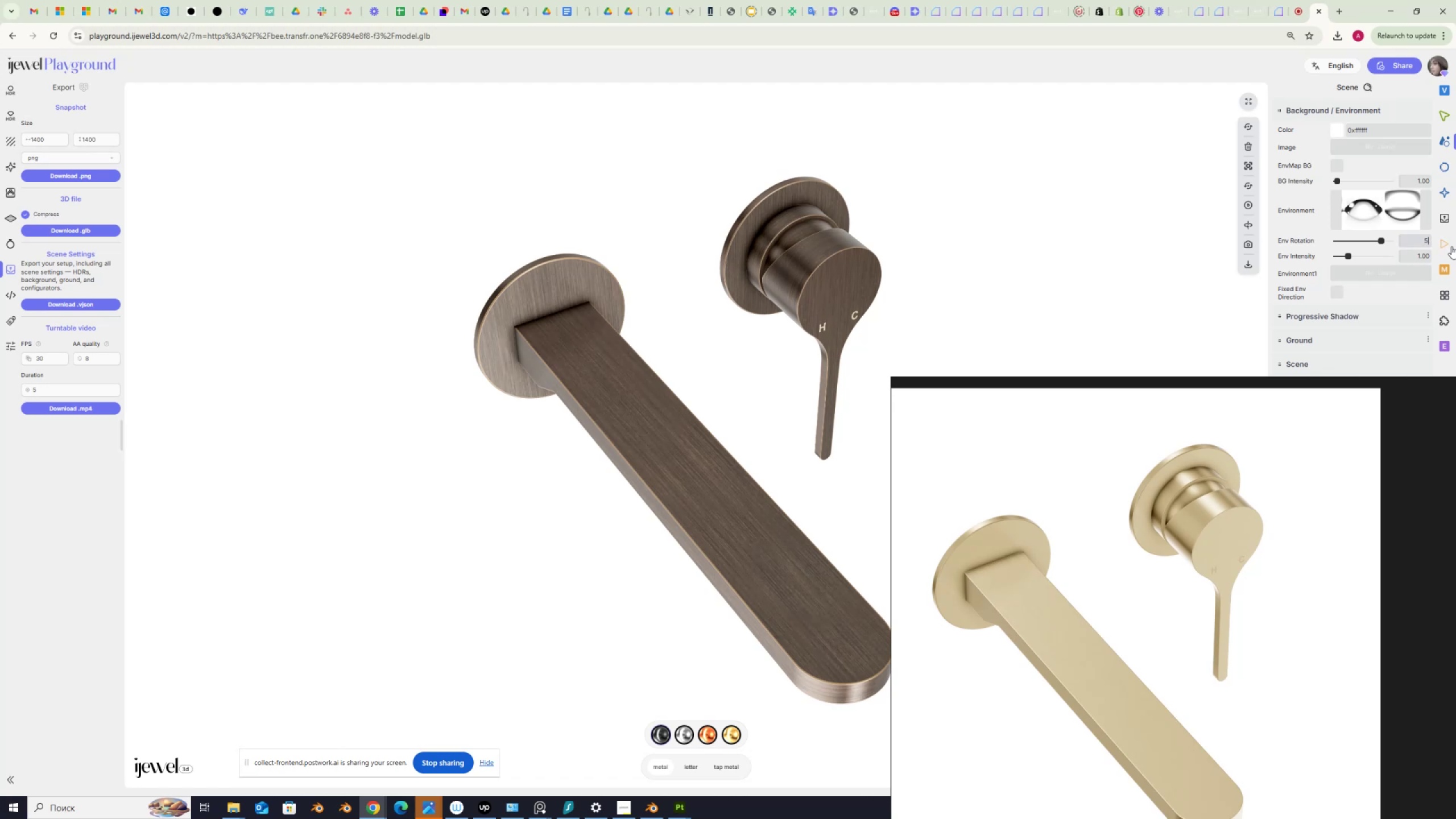 
key(Numpad0)
 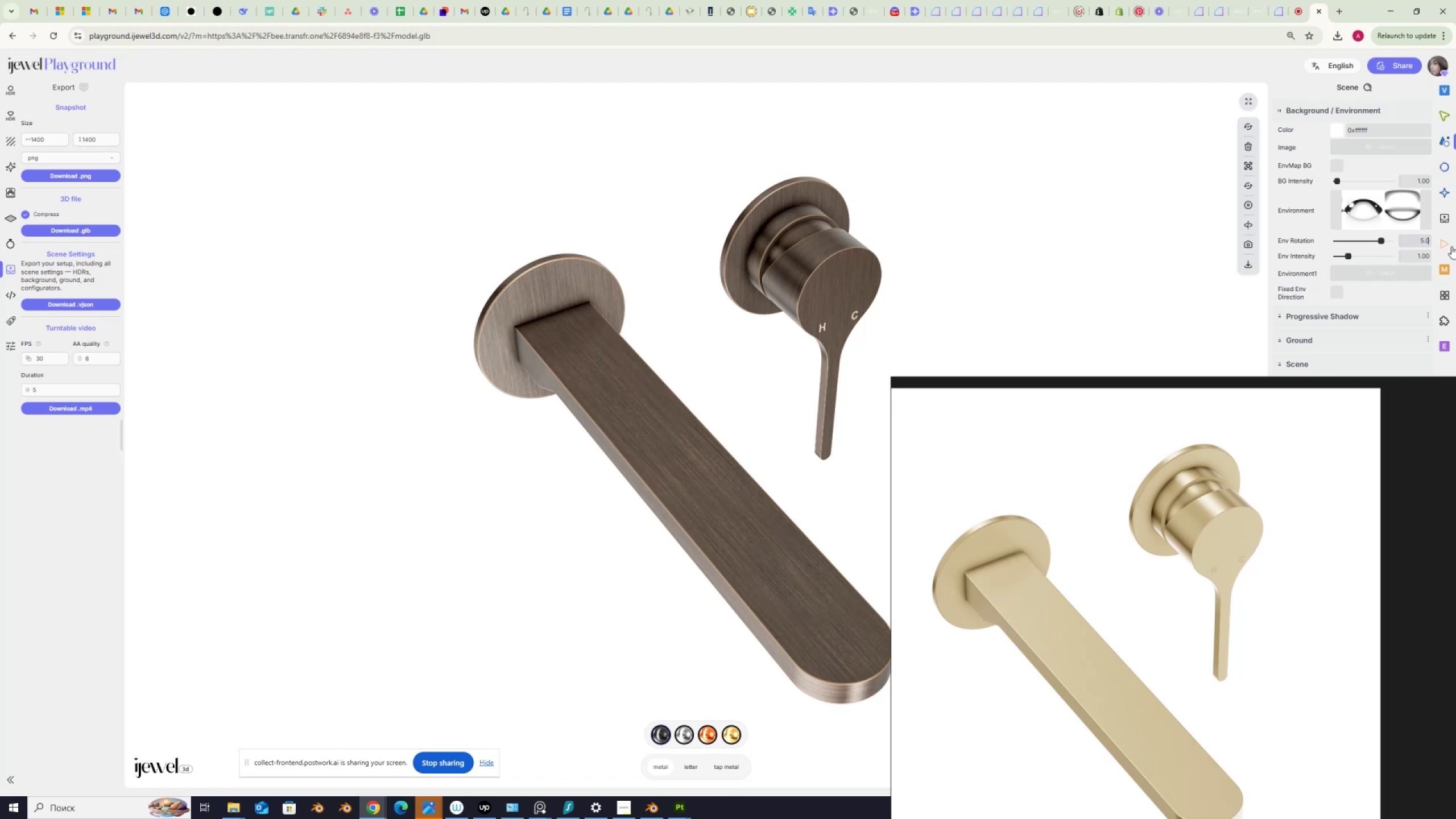 
key(Numpad5)
 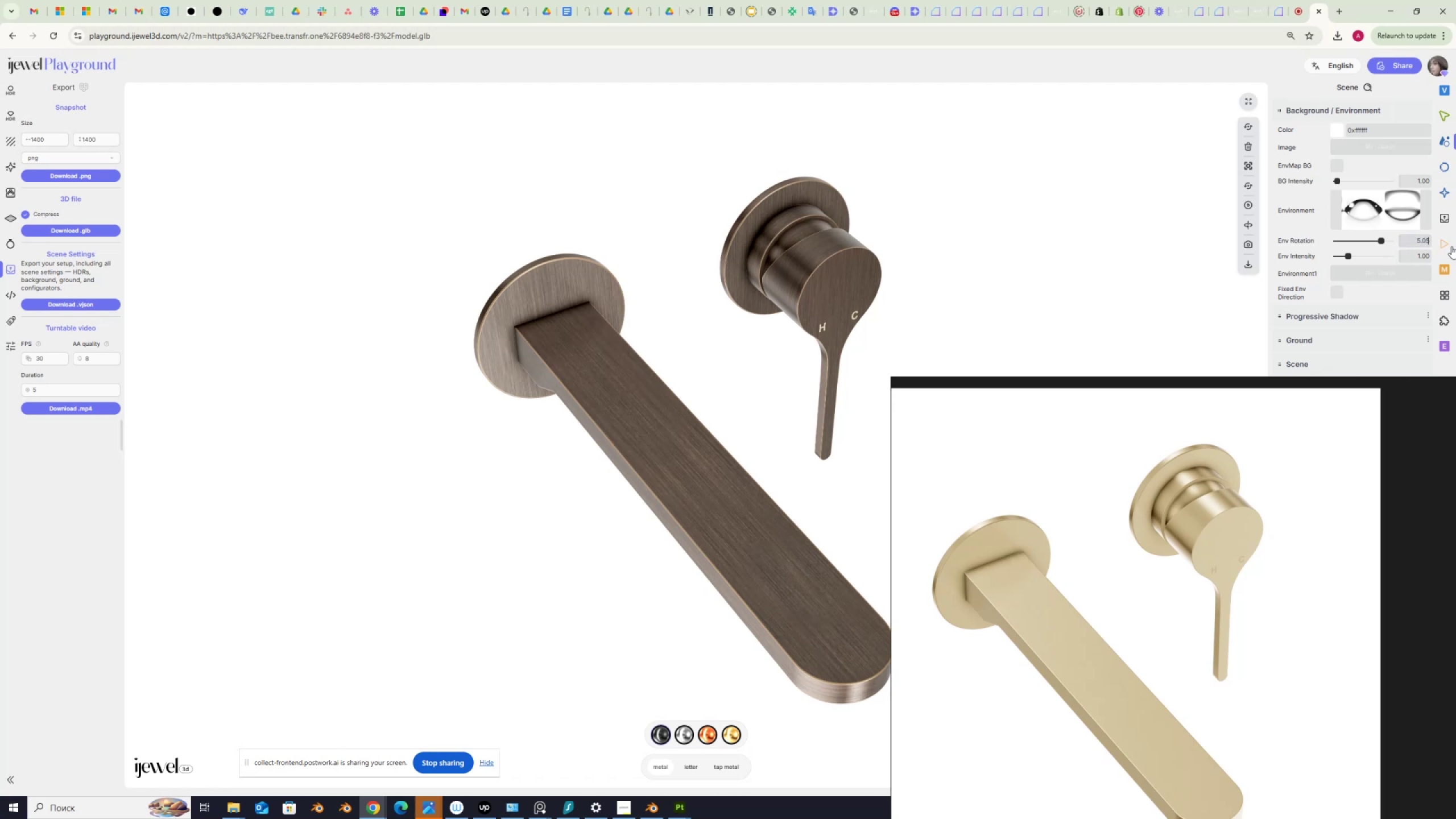 
key(NumpadEnter)
 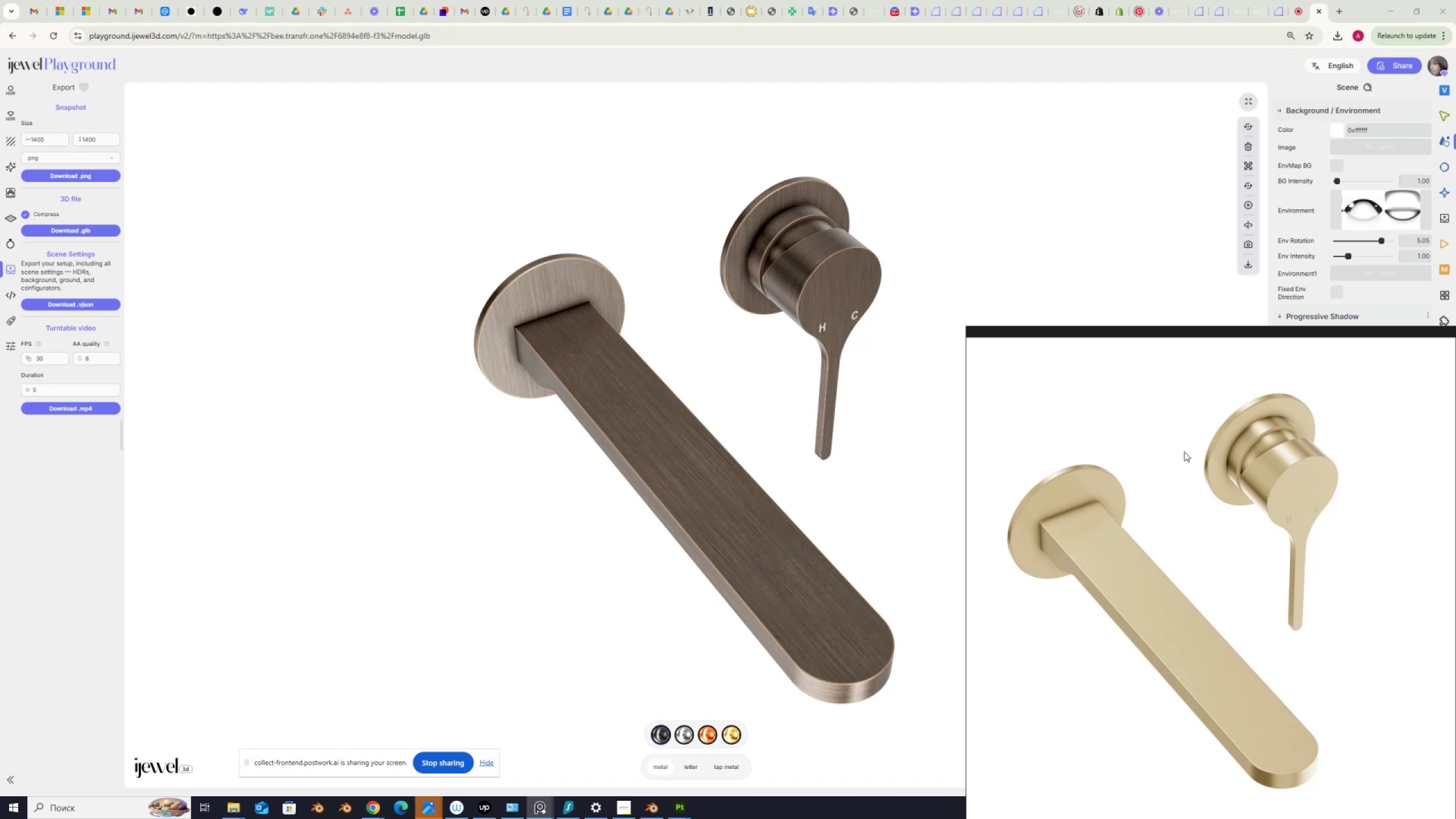 
wait(25.3)
 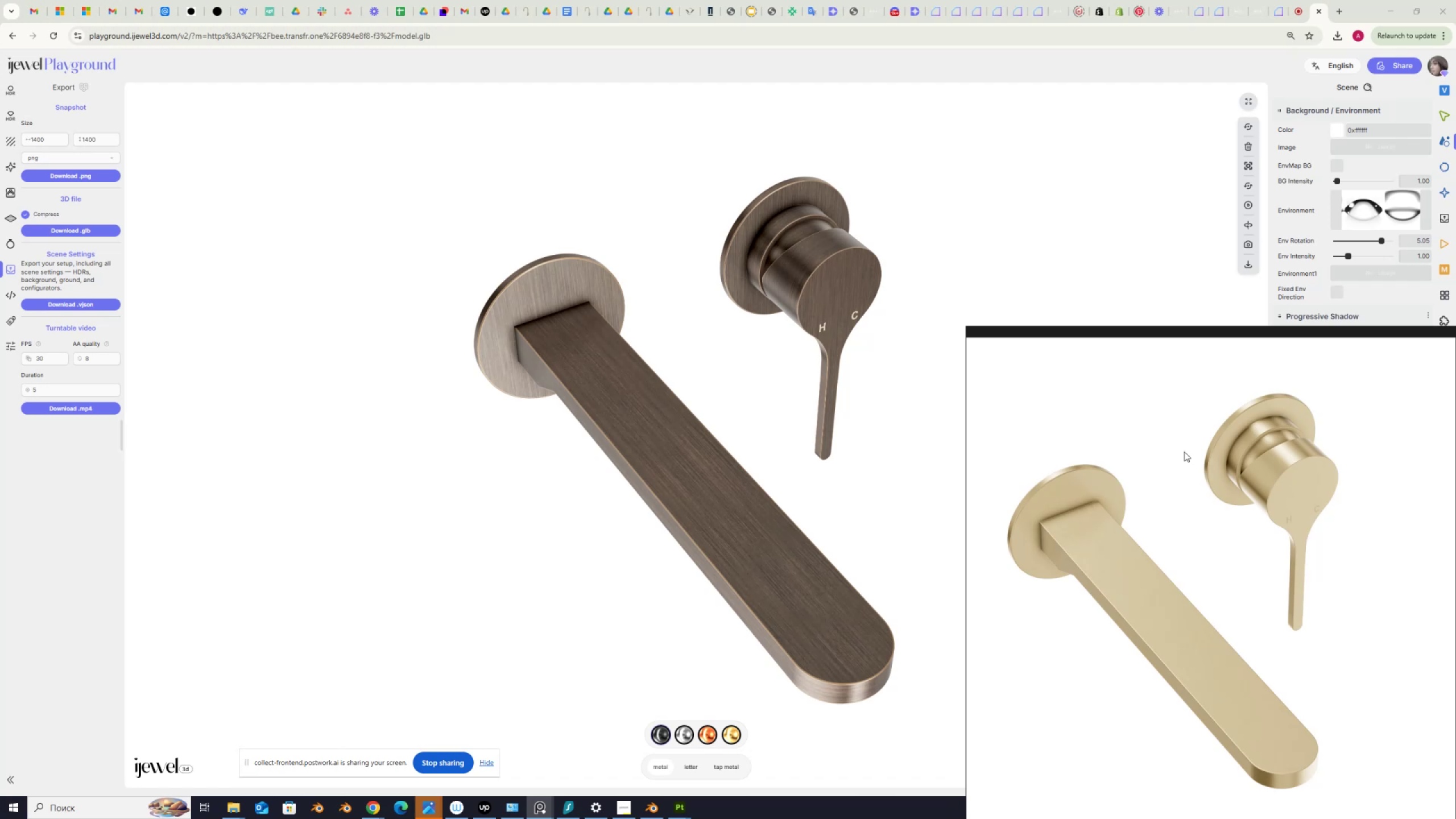 
scroll: coordinate [1206, 516], scroll_direction: down, amount: 8.0
 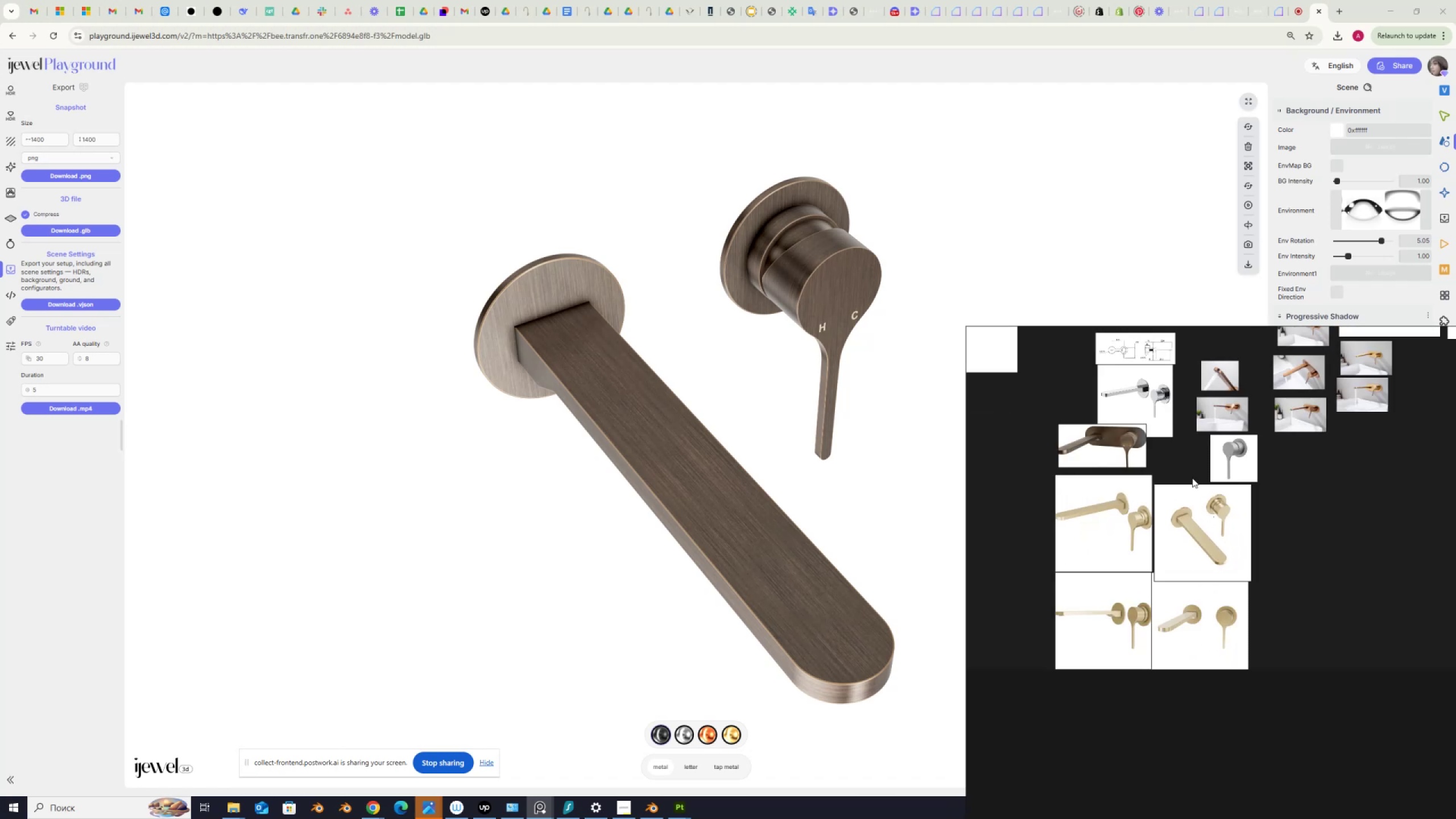 
scroll: coordinate [1123, 438], scroll_direction: up, amount: 11.0
 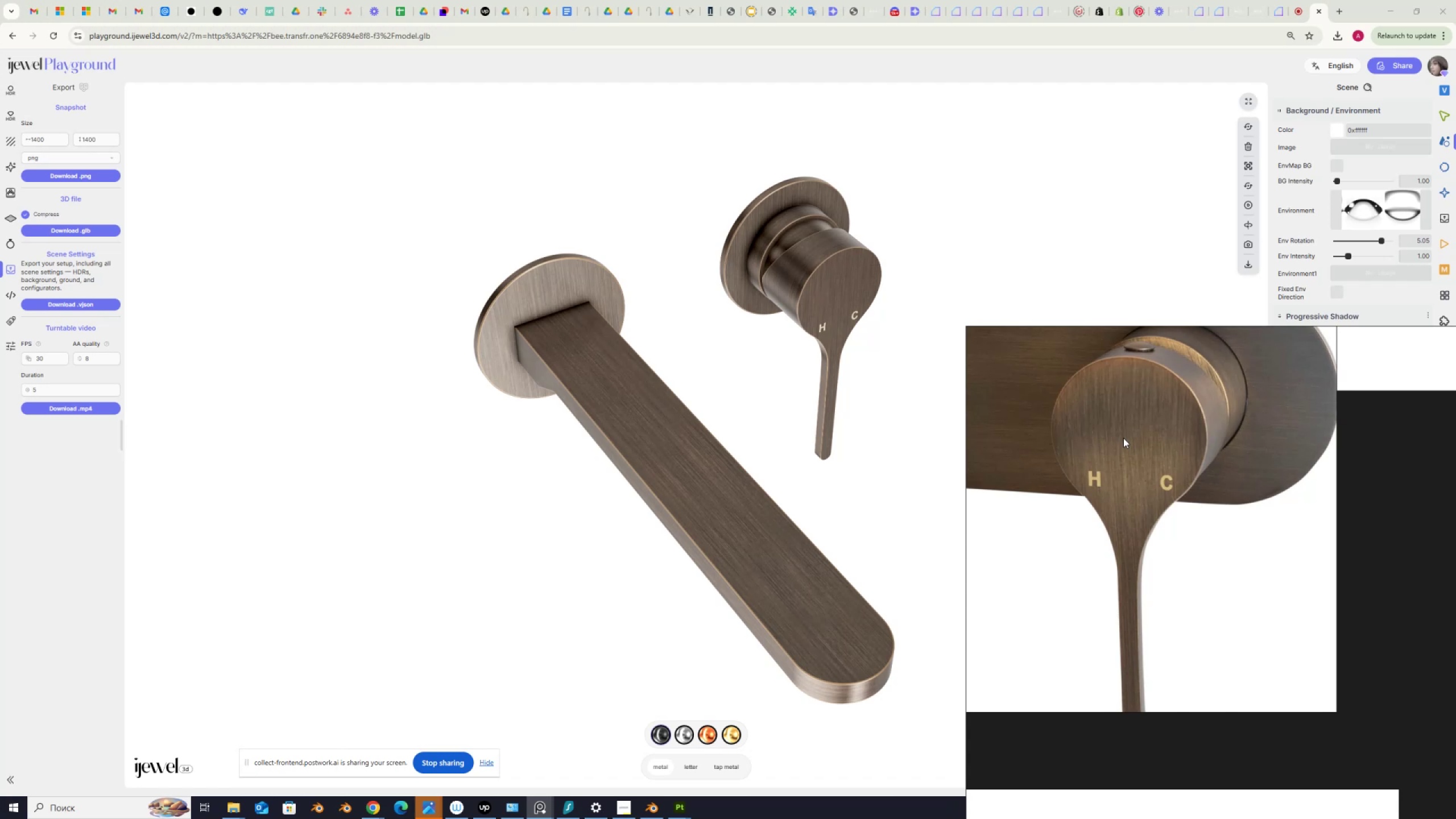 
wait(11.07)
 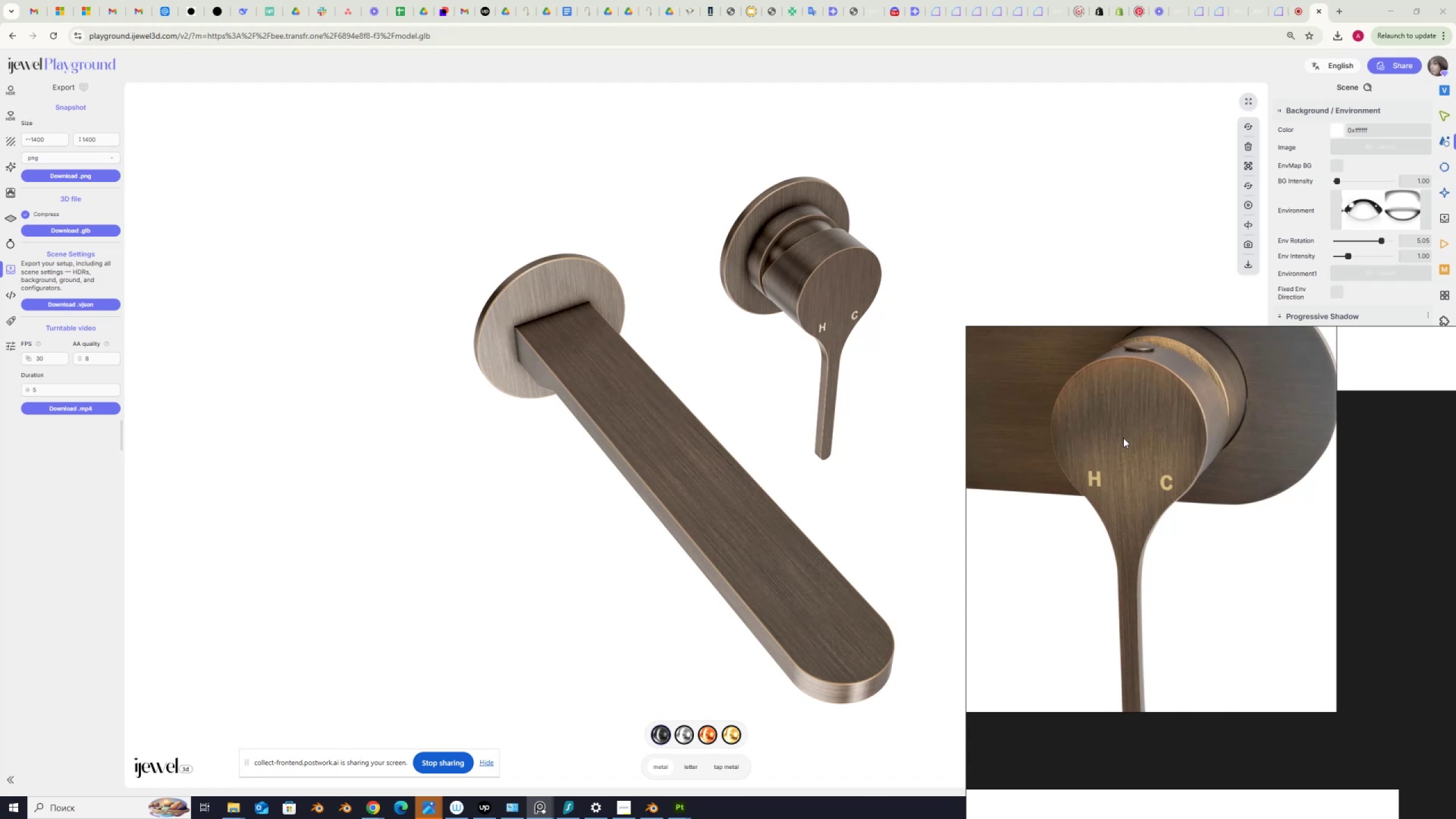 
scroll: coordinate [1123, 438], scroll_direction: down, amount: 8.0
 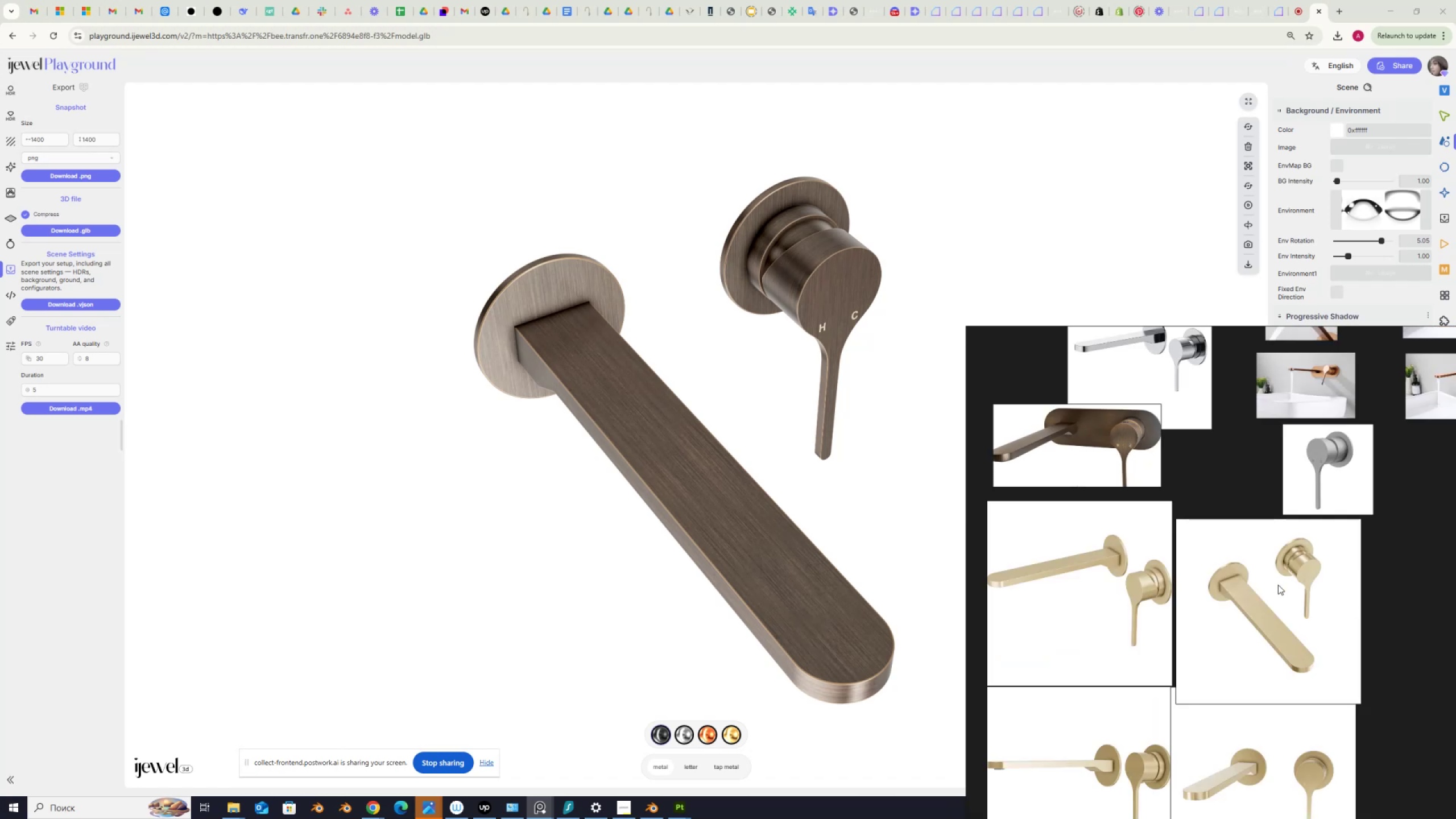 
scroll: coordinate [1331, 620], scroll_direction: up, amount: 5.0
 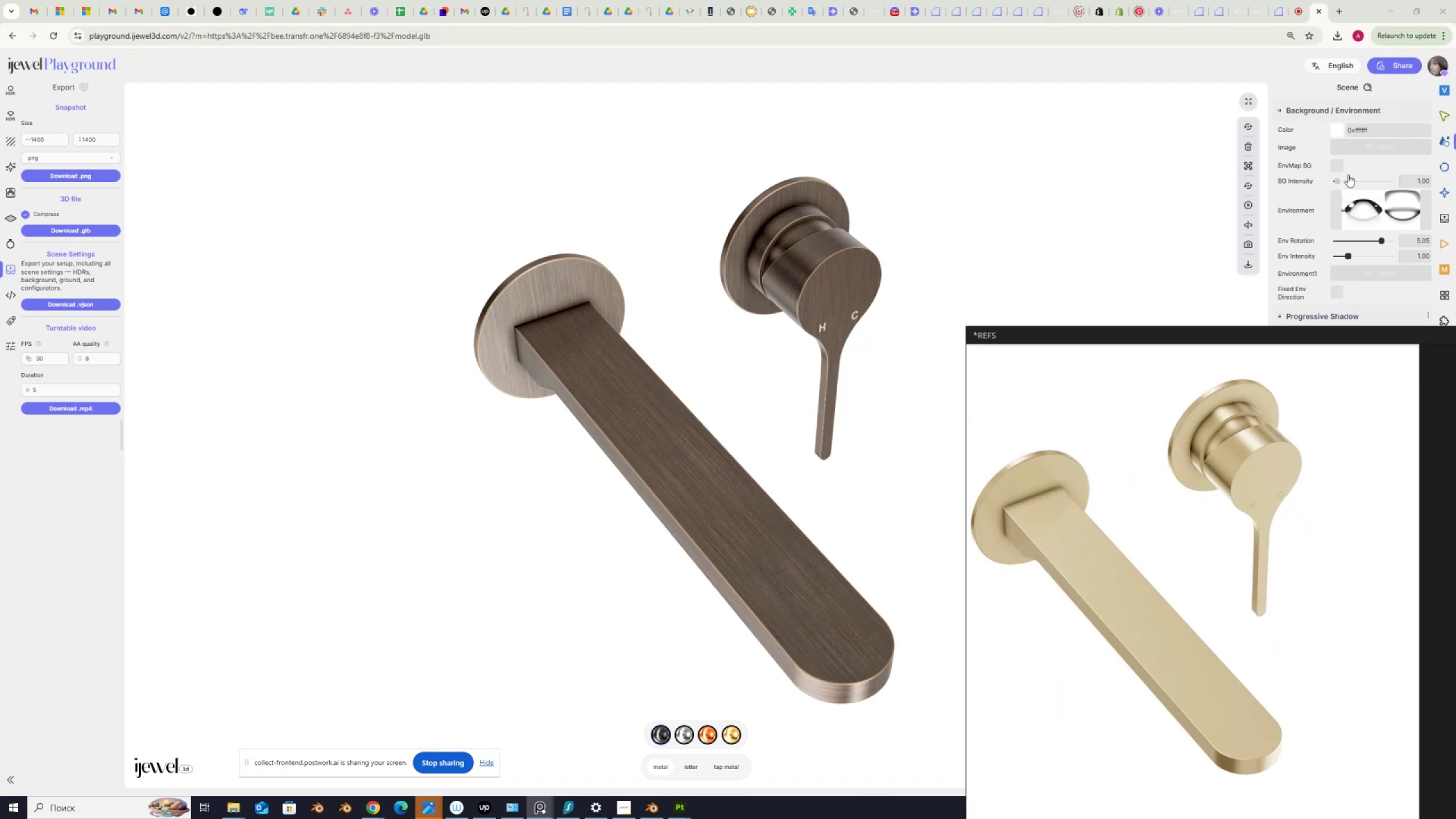 
wait(7.69)
 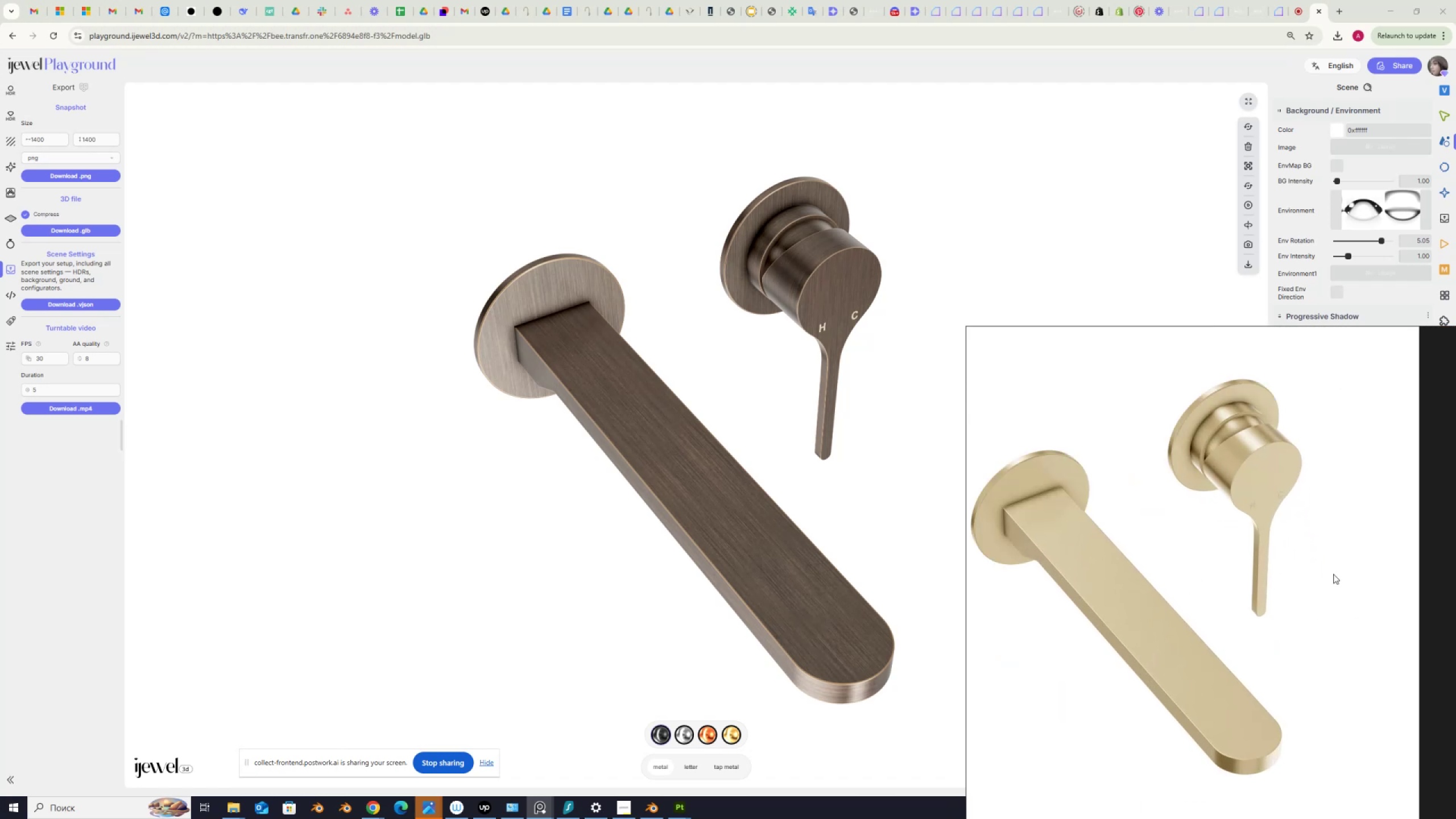 
left_click([687, 767])
 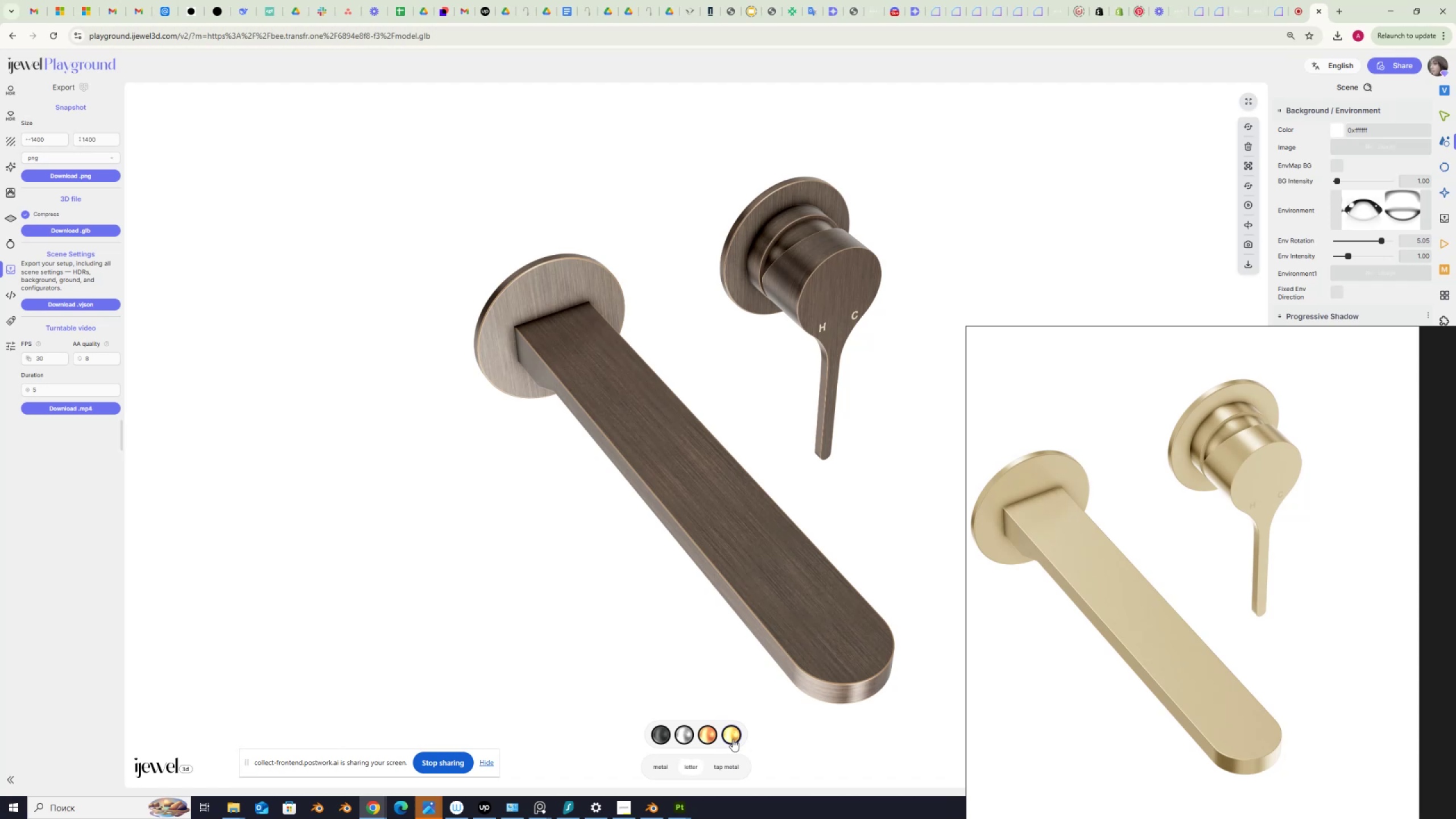 
left_click([733, 735])
 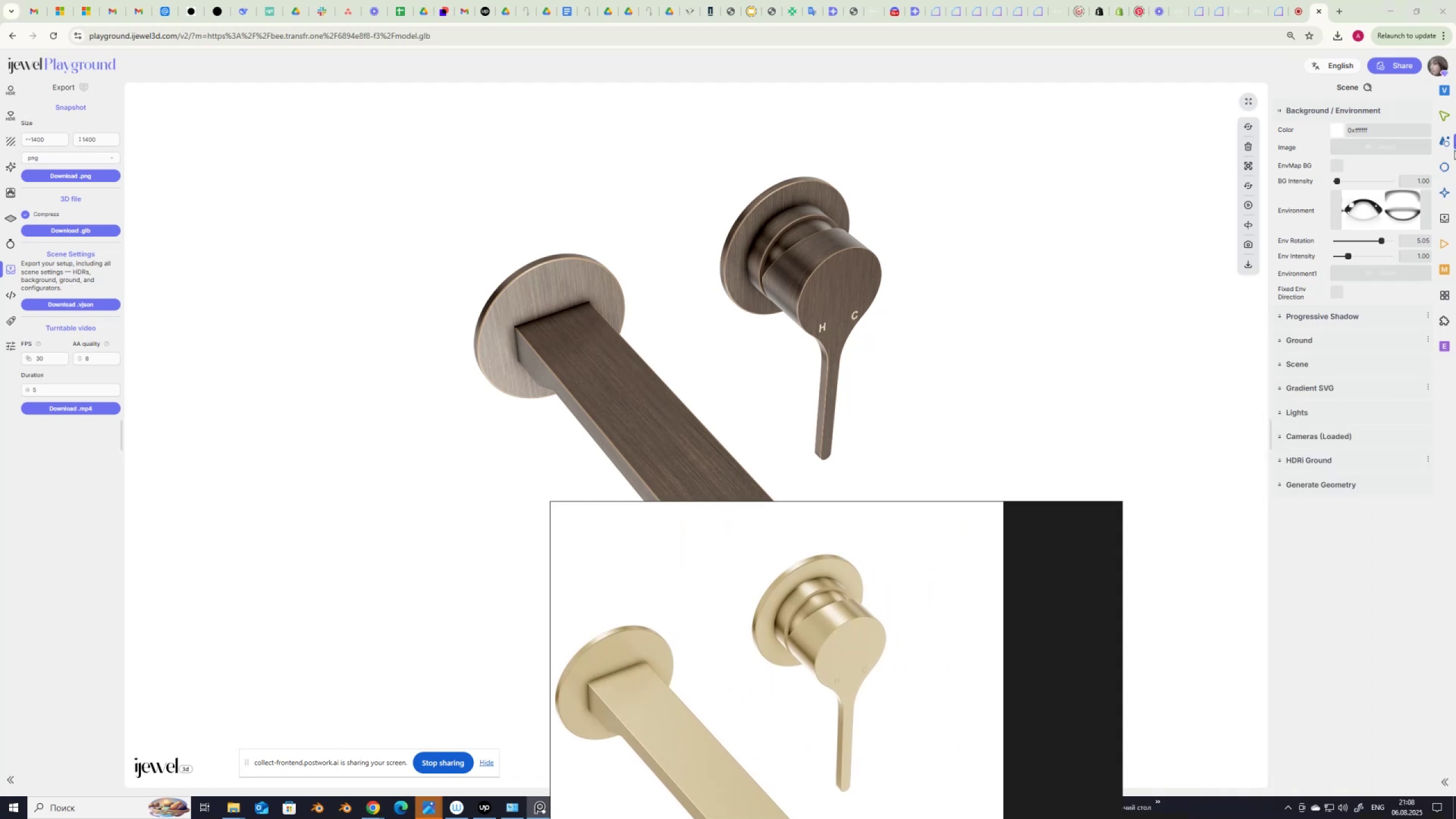 
left_click([1450, 115])
 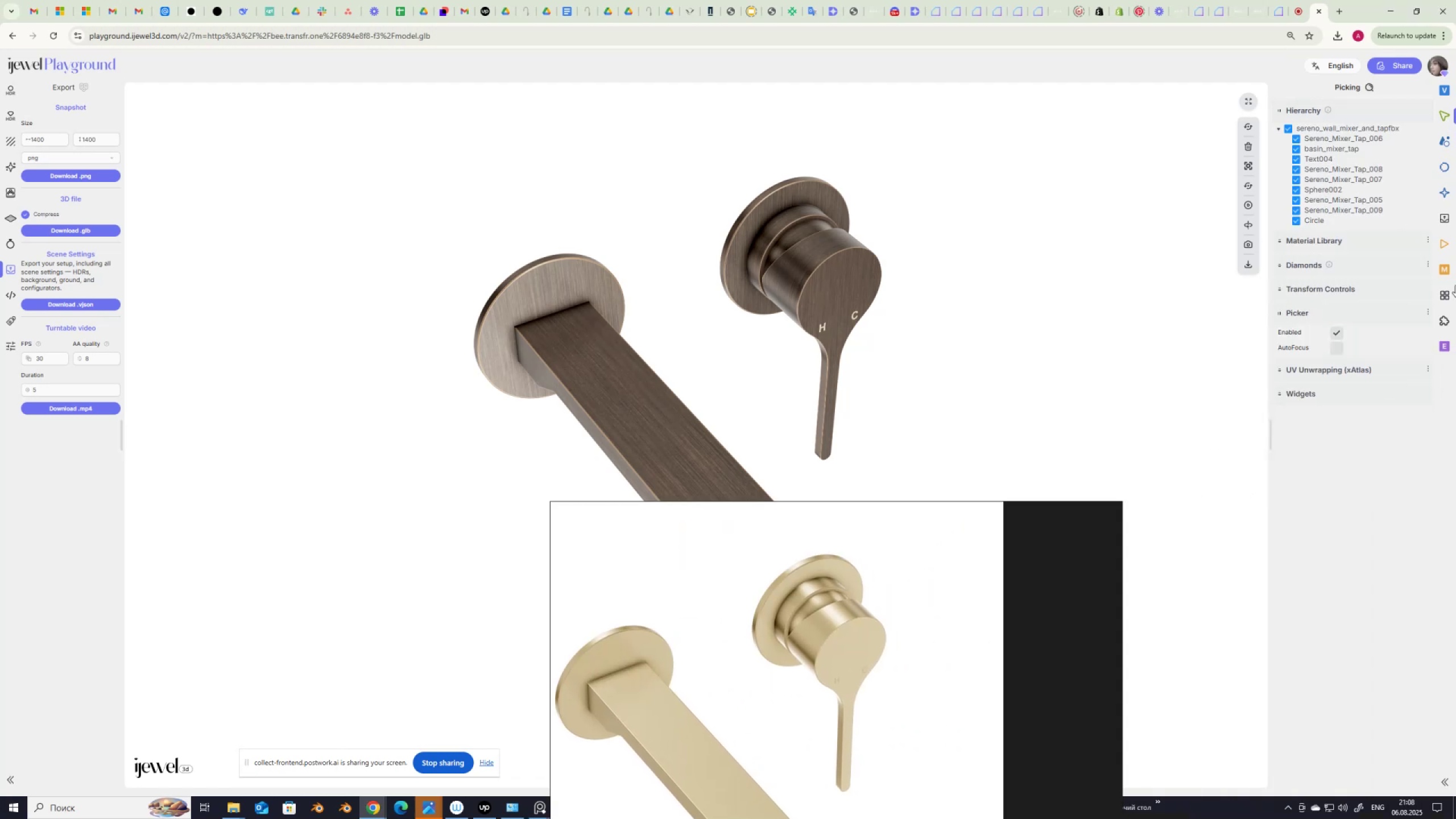 
mouse_move([1454, 346])
 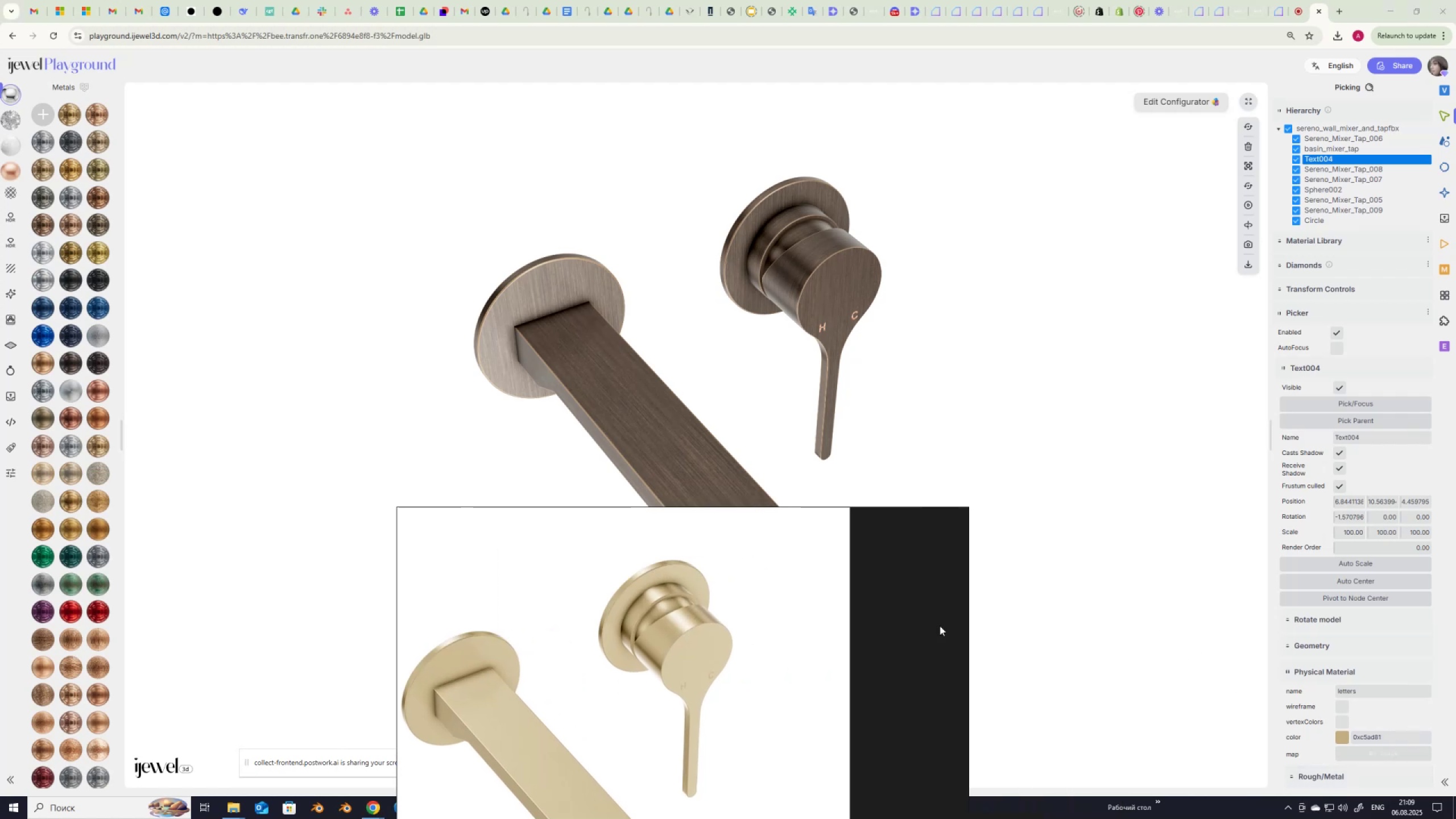 
wait(6.6)
 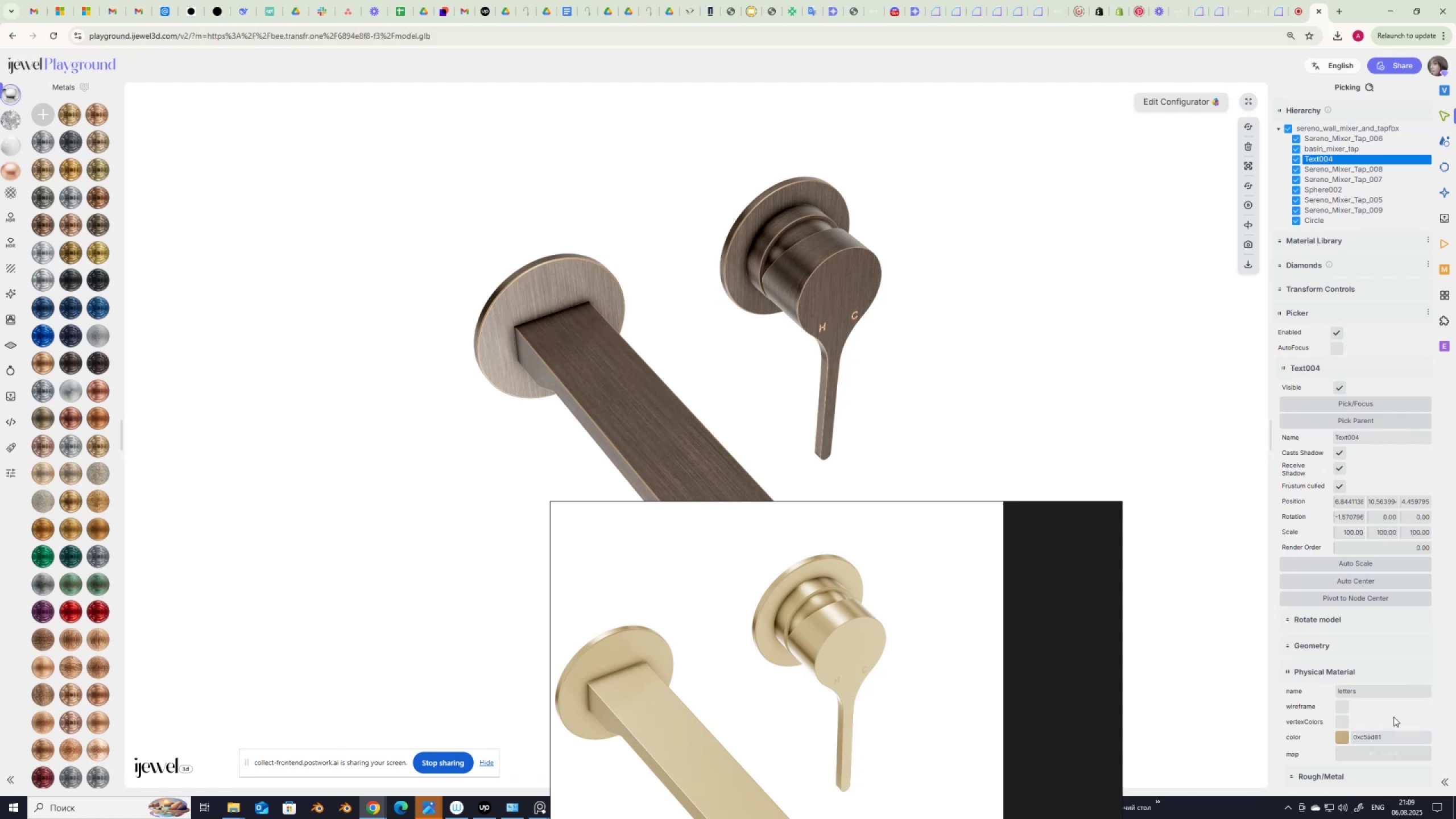 
left_click([1338, 741])
 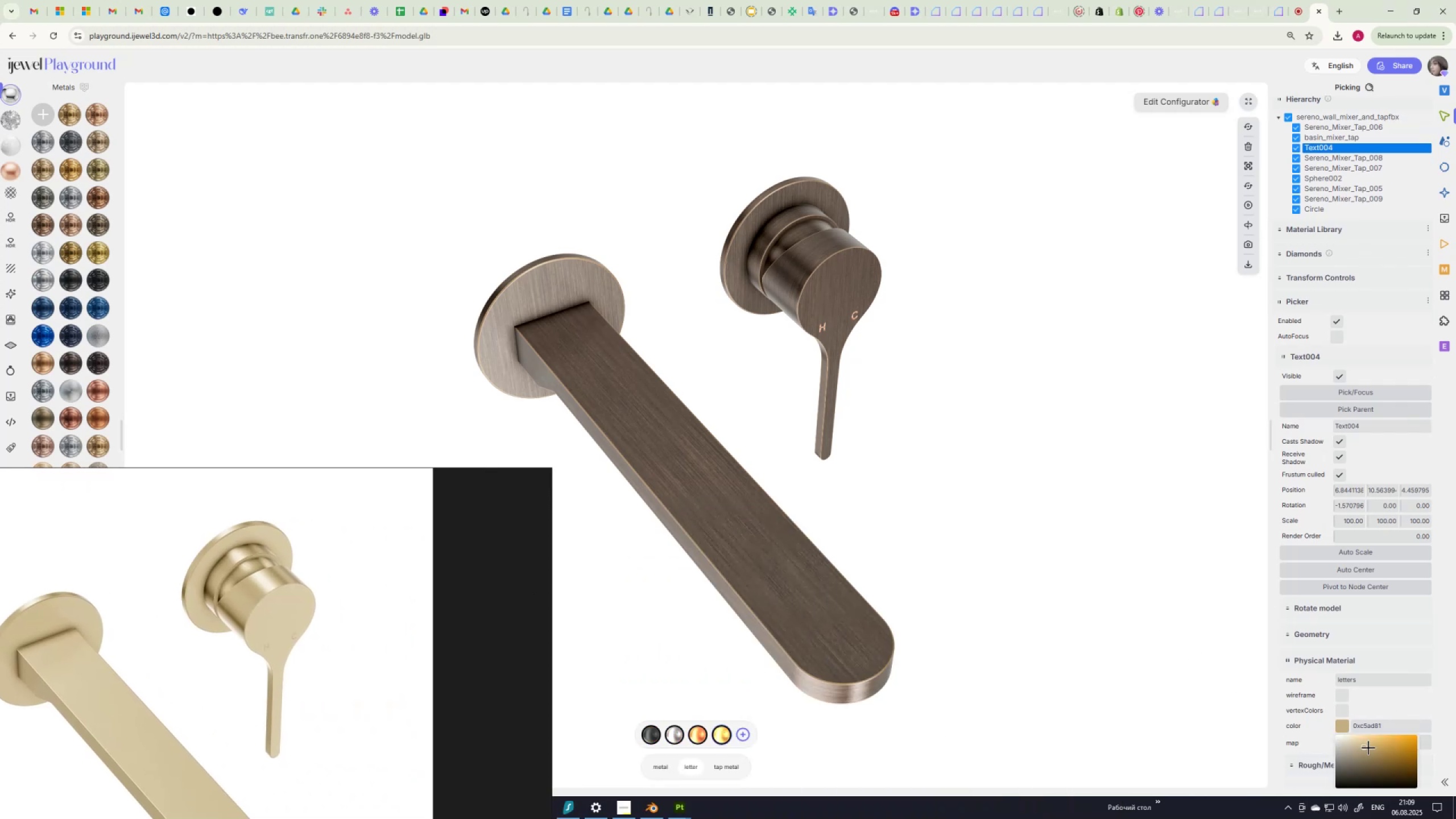 
left_click_drag(start_coordinate=[1367, 748], to_coordinate=[1371, 757])
 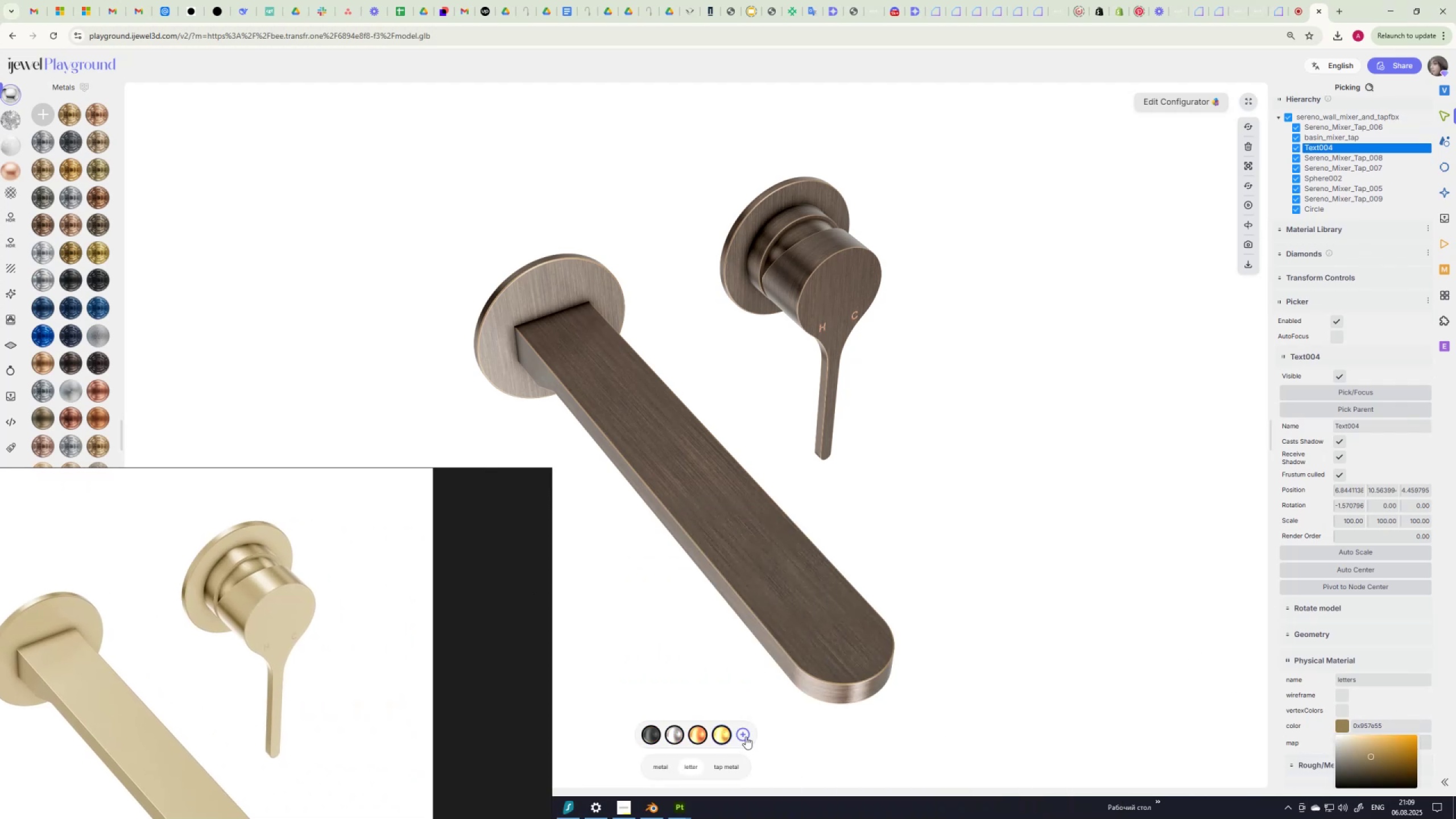 
left_click([745, 733])
 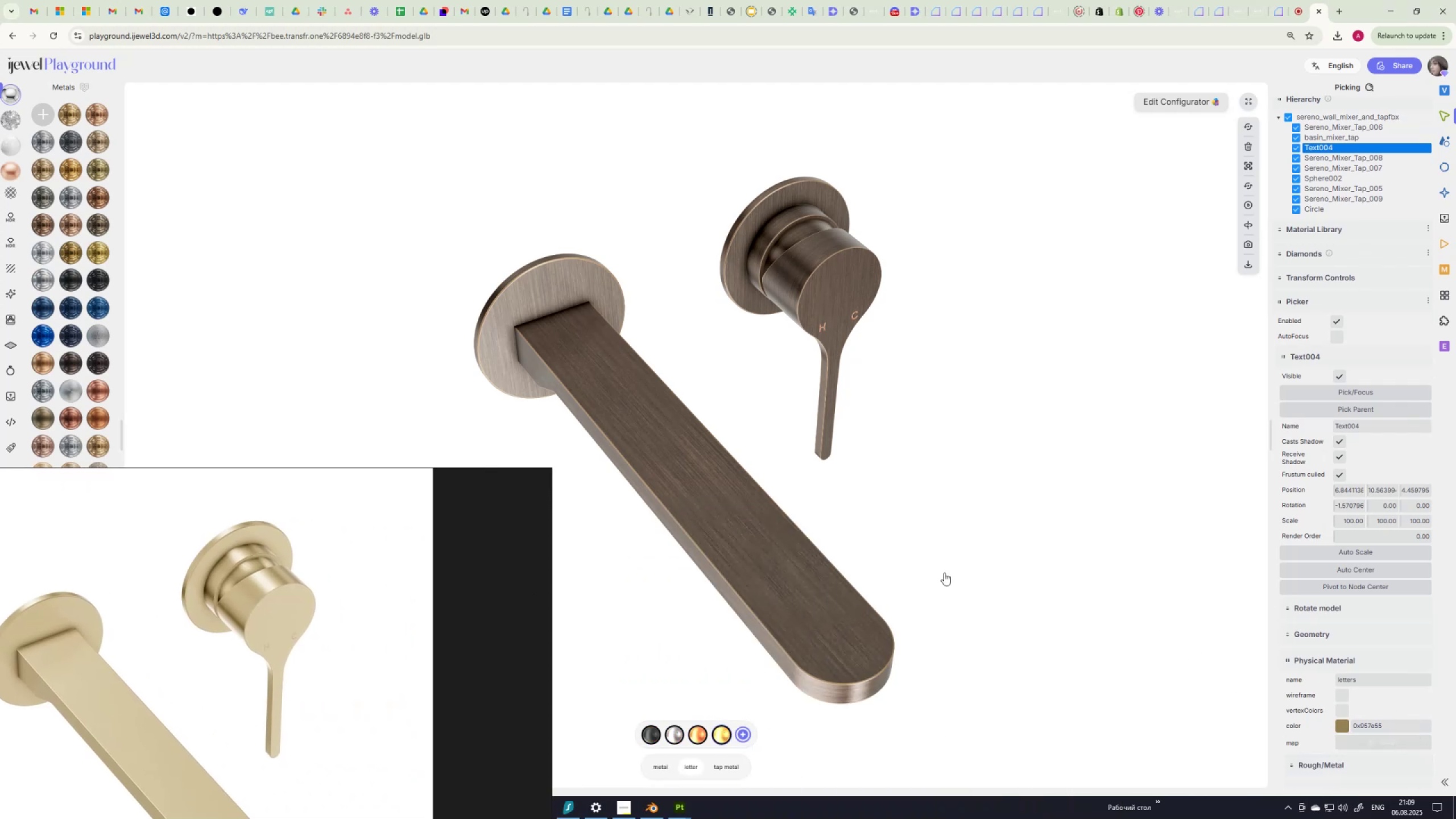 
left_click([1028, 523])
 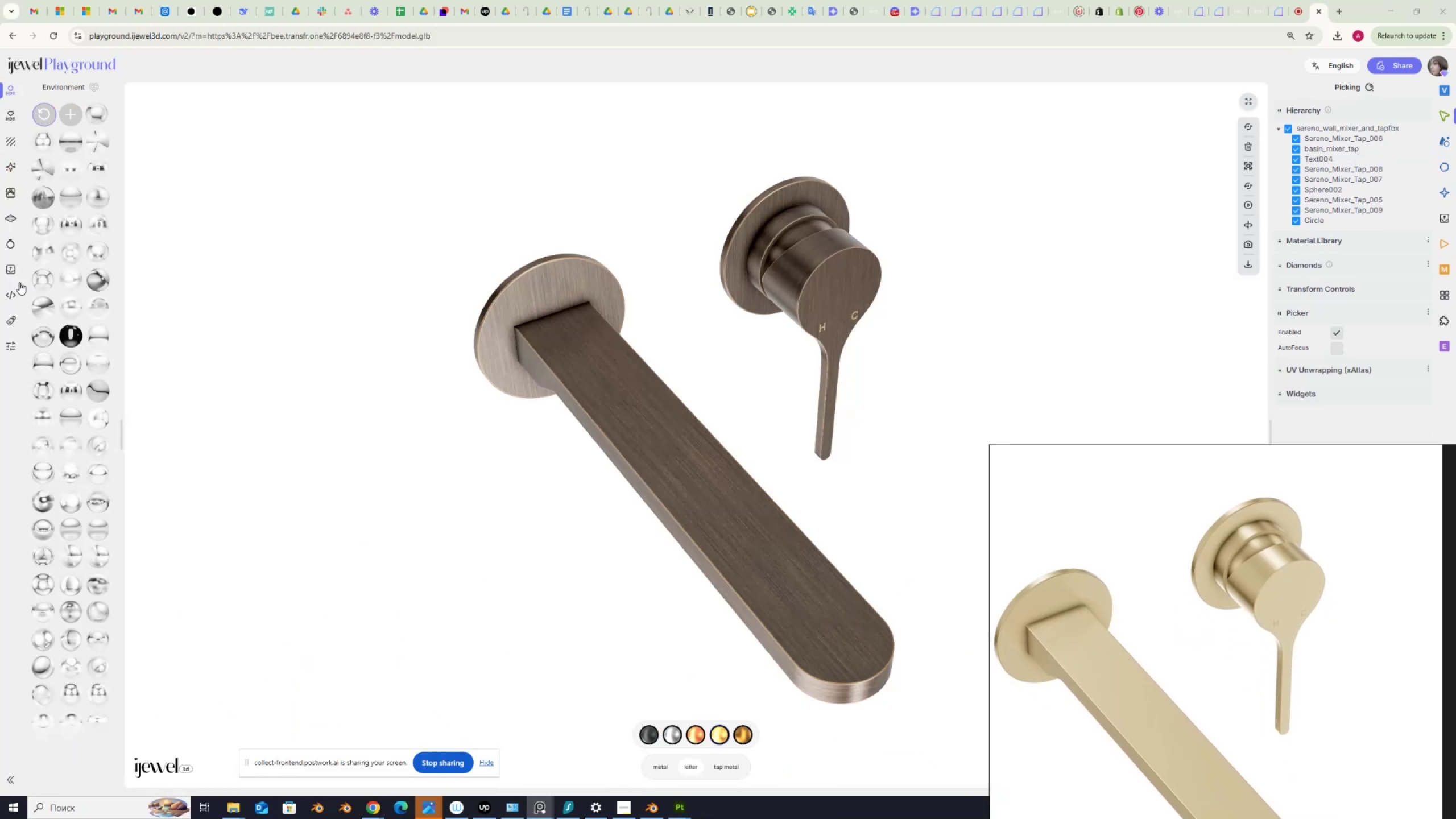 
wait(6.9)
 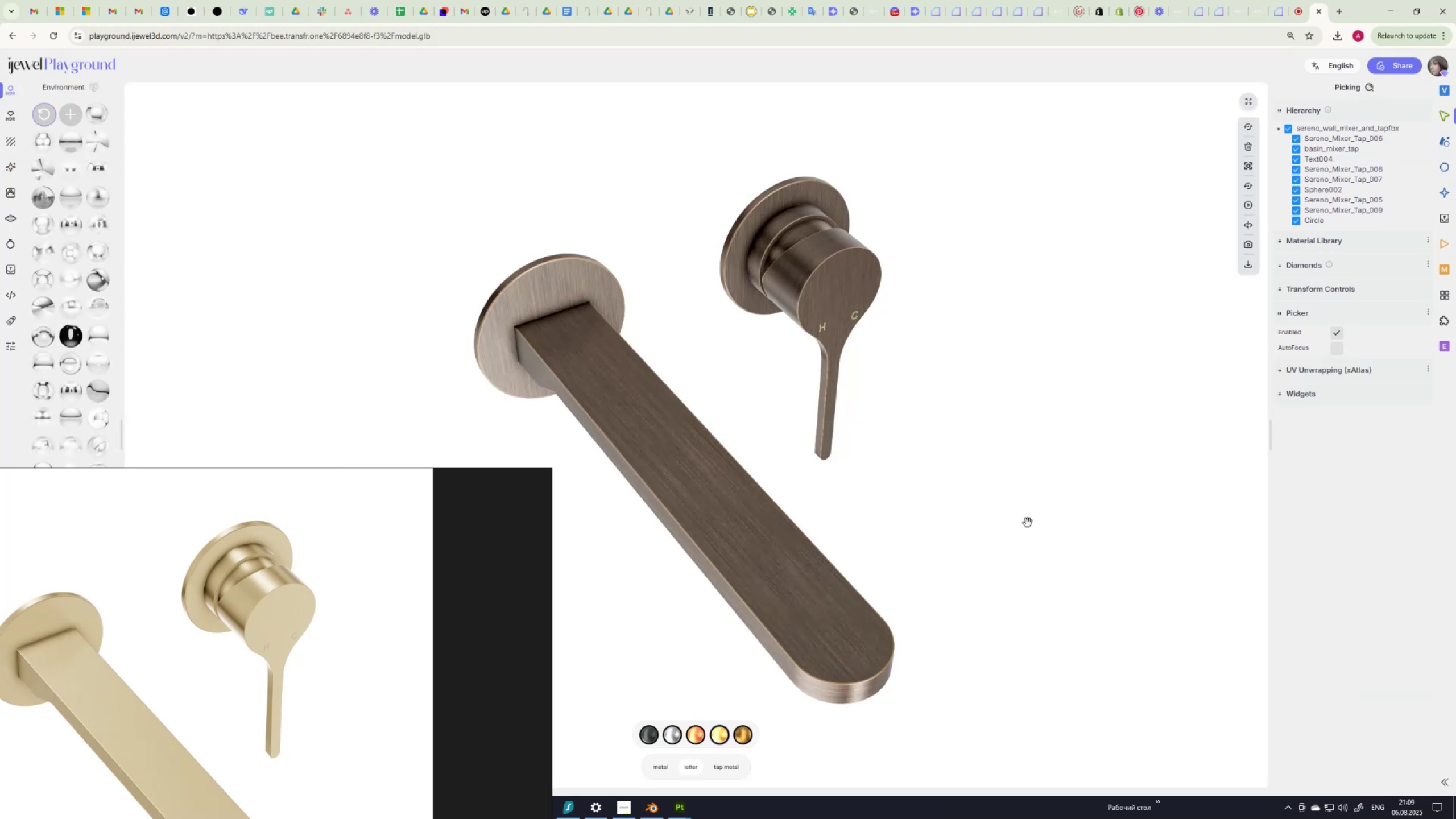 
left_click([10, 269])
 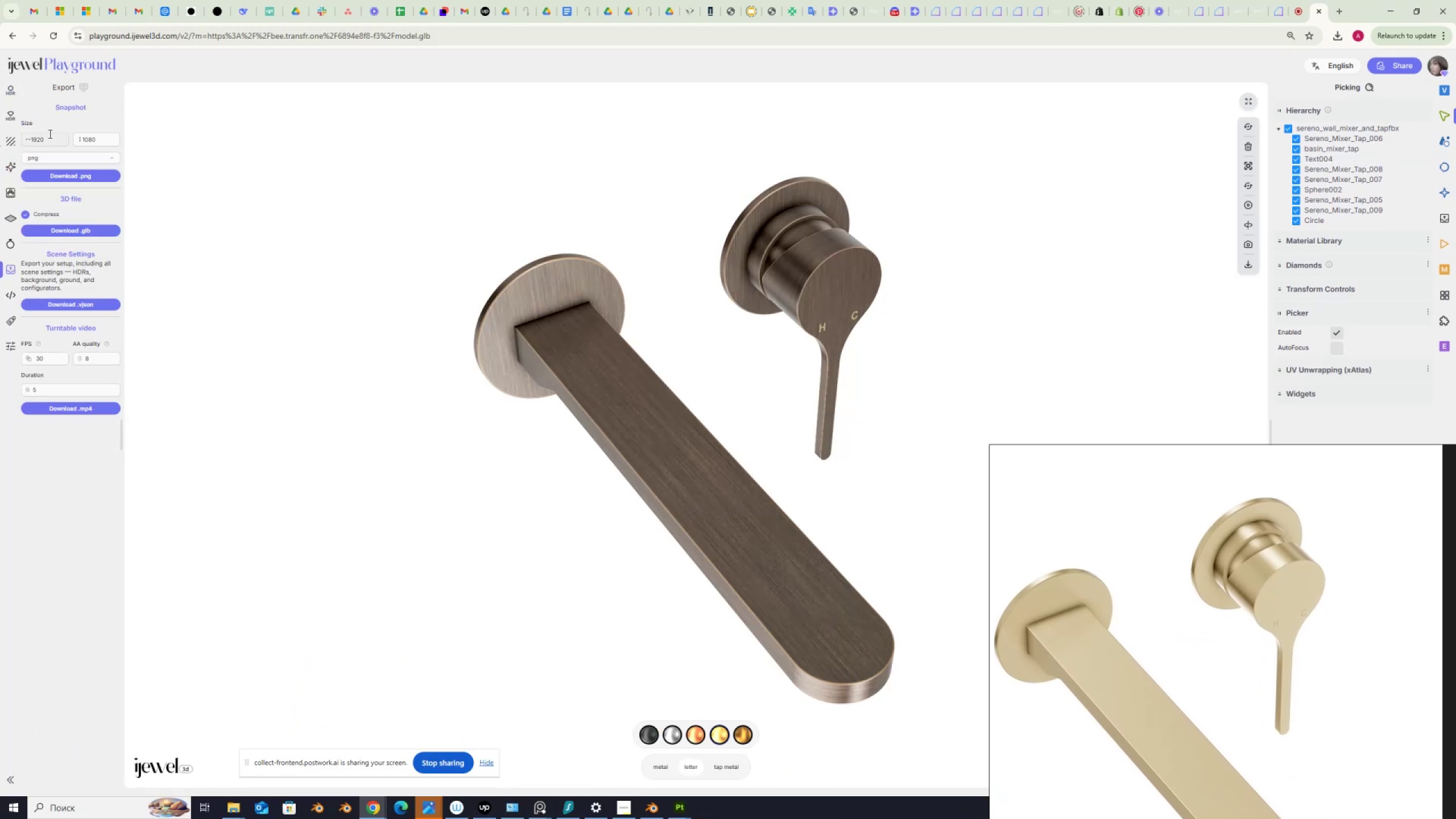 
left_click_drag(start_coordinate=[48, 135], to_coordinate=[11, 134])
 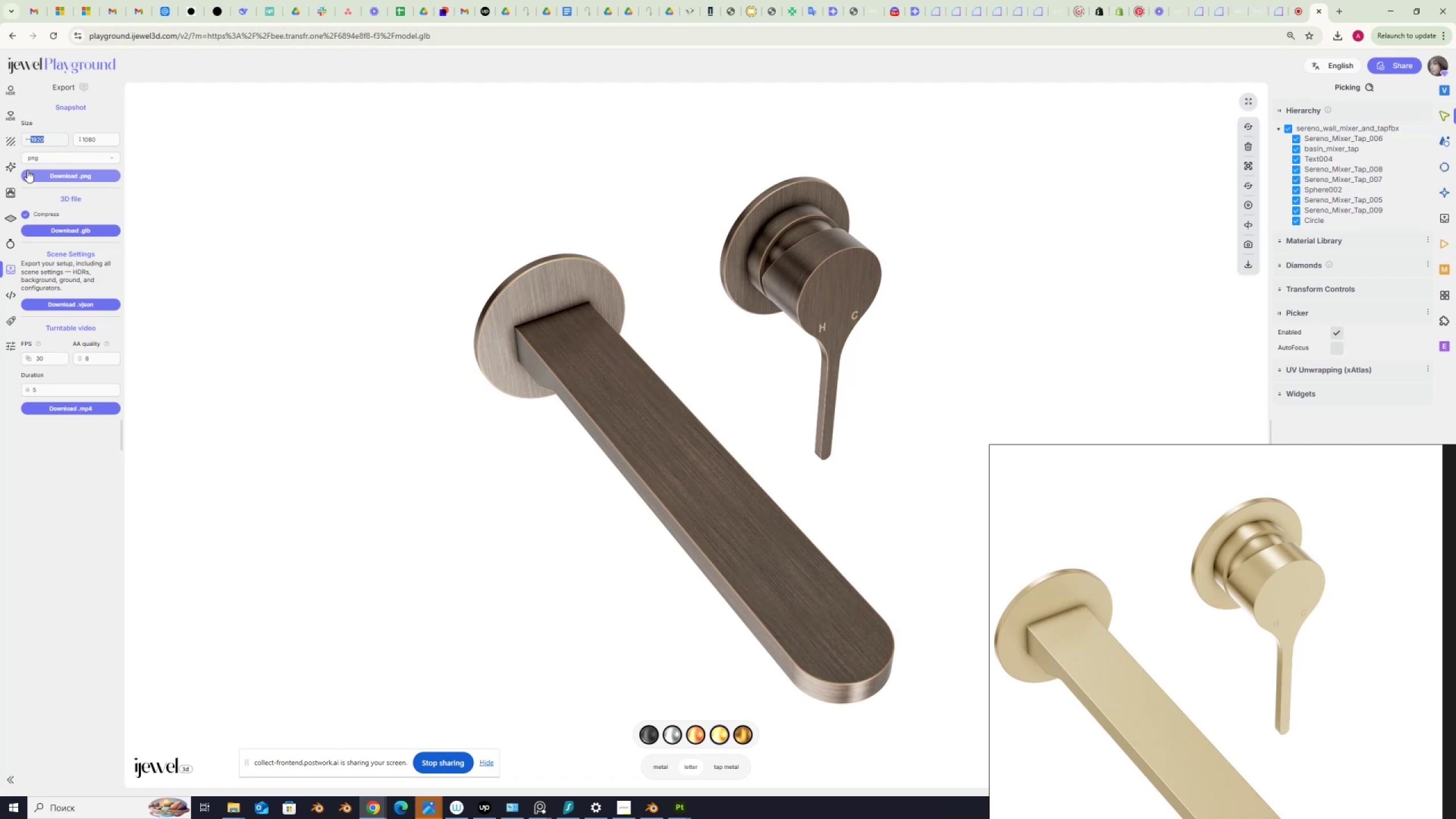 
key(Numpad1)
 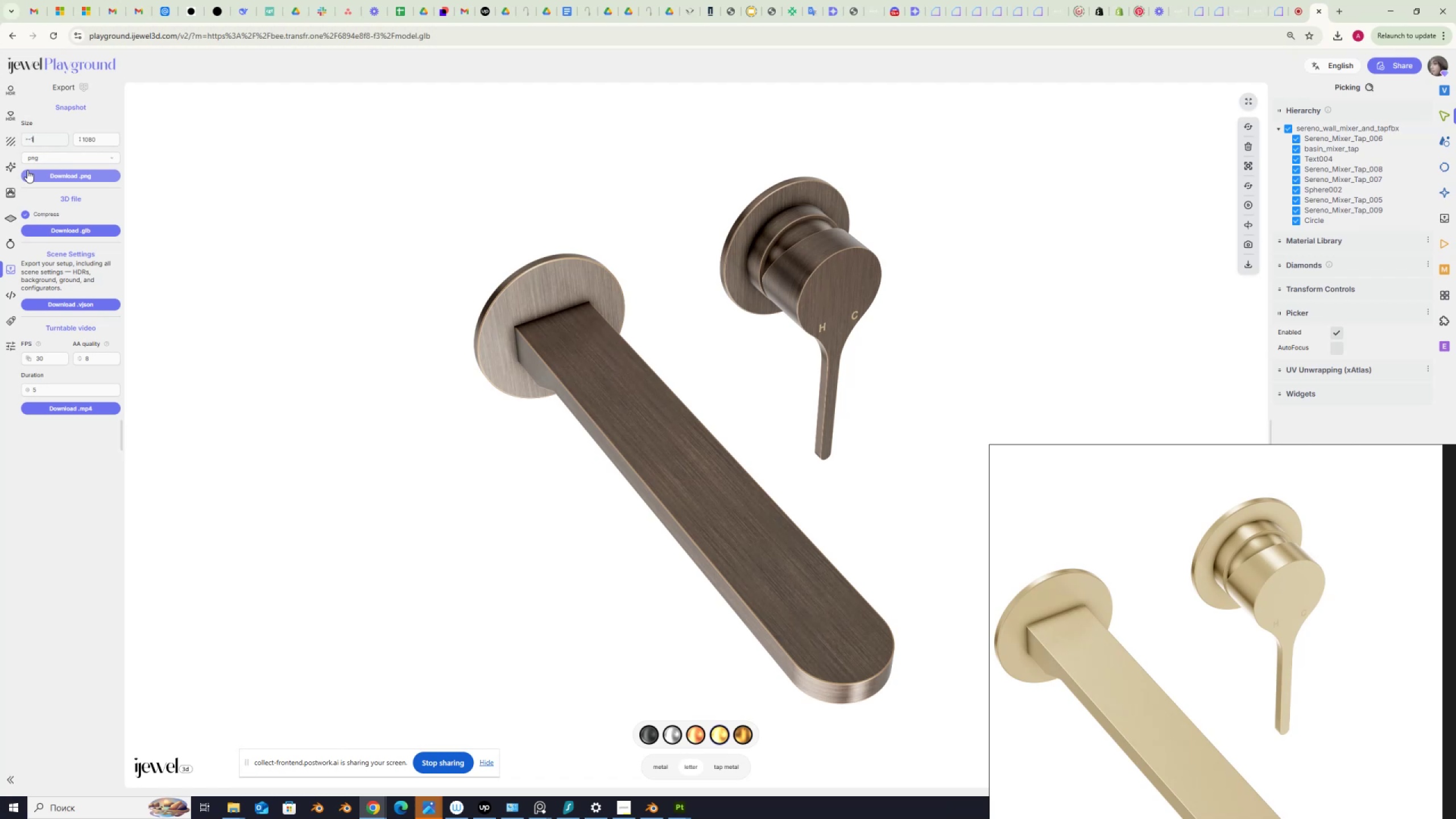 
key(Numpad4)
 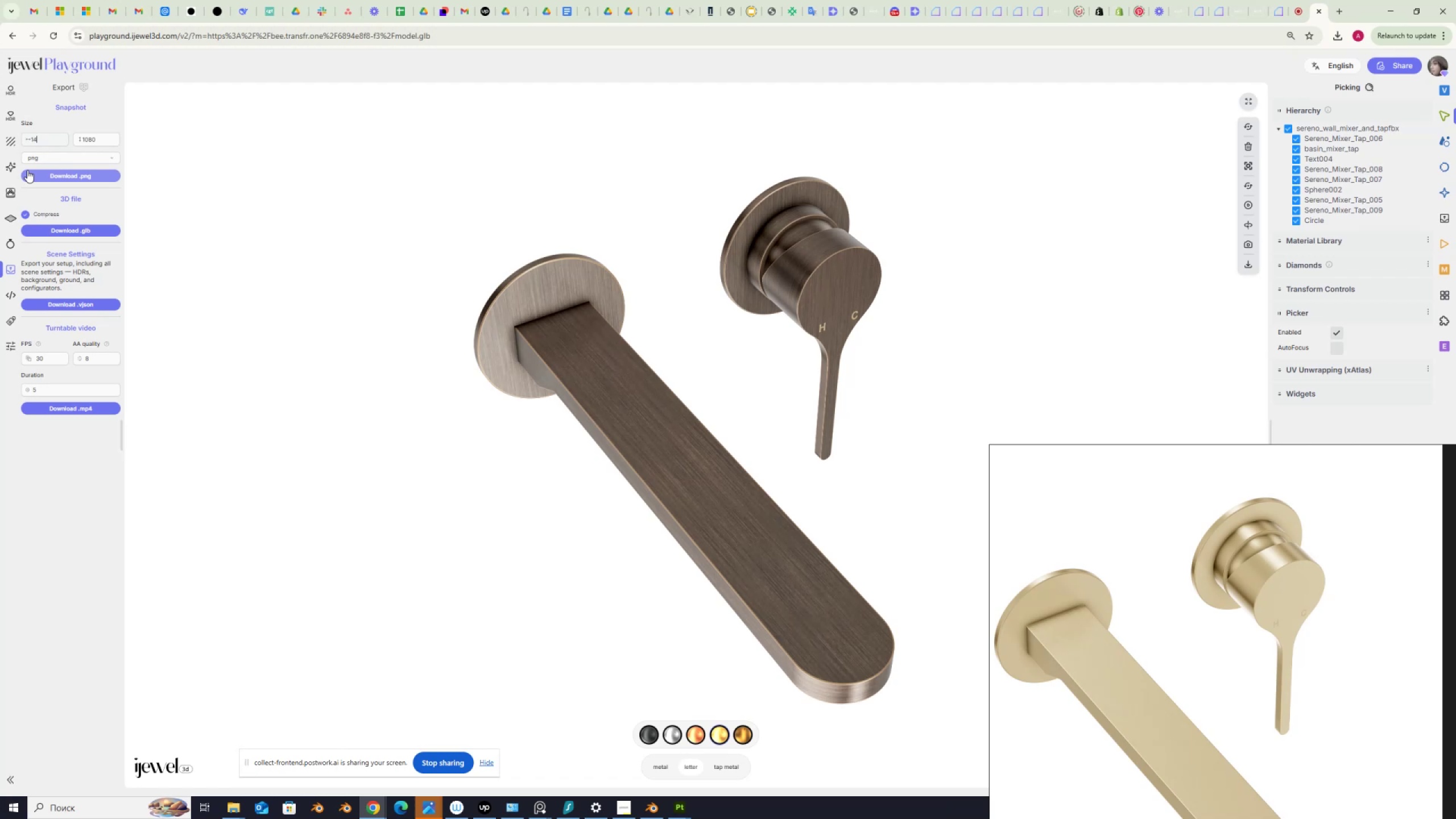 
key(Numpad0)
 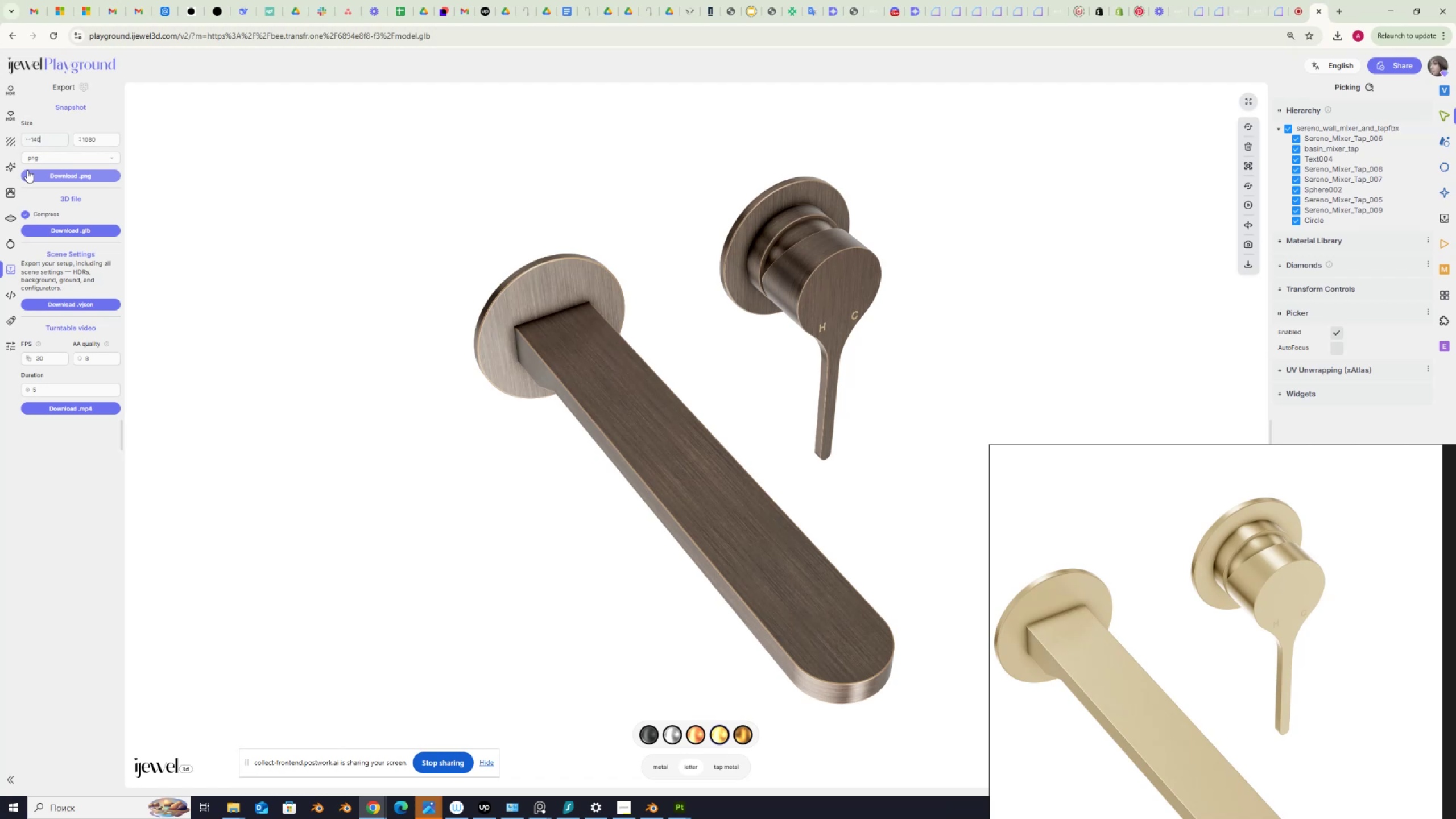 
key(Numpad0)
 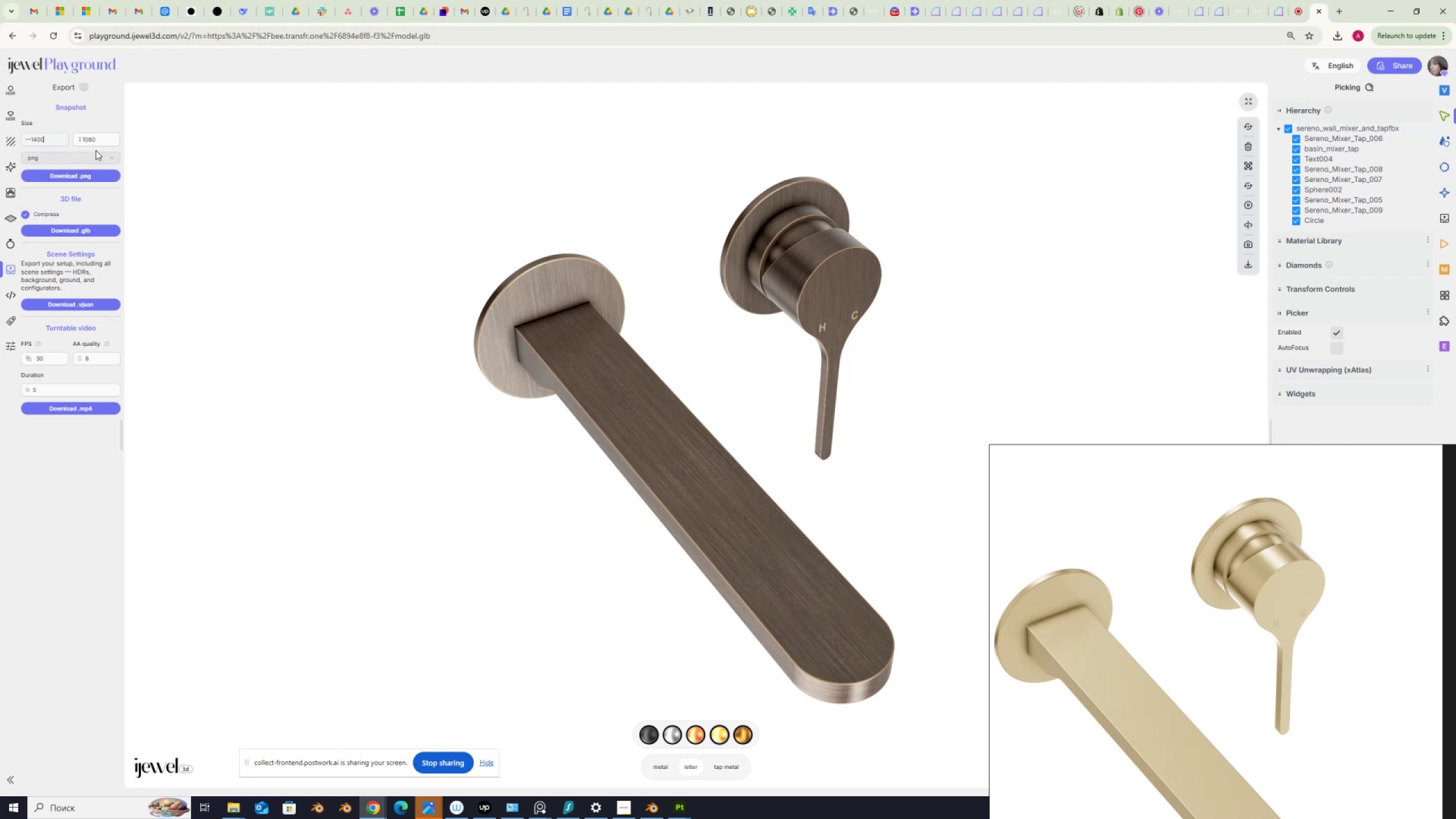 
left_click_drag(start_coordinate=[100, 138], to_coordinate=[69, 135])
 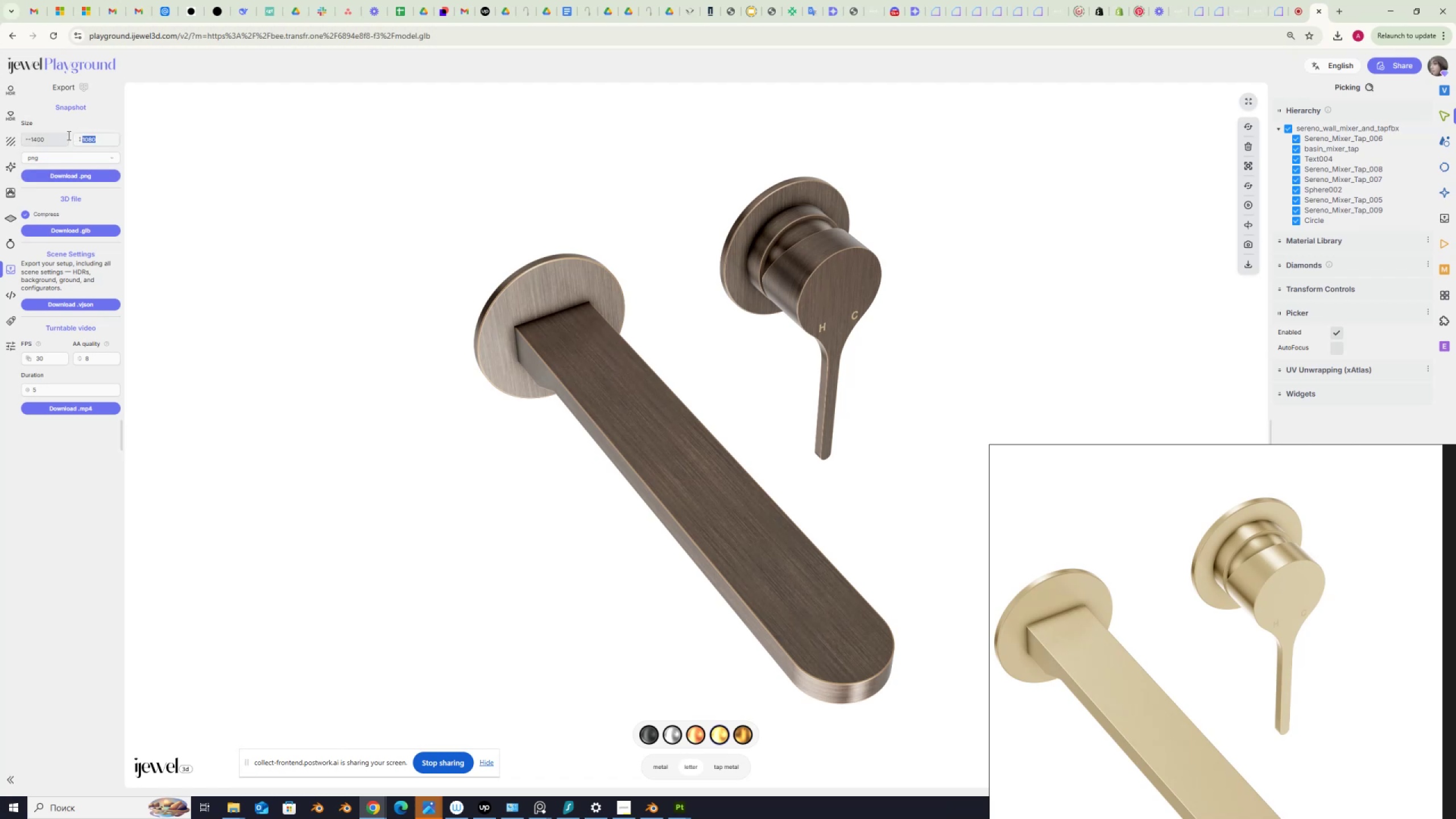 
key(Numpad1)
 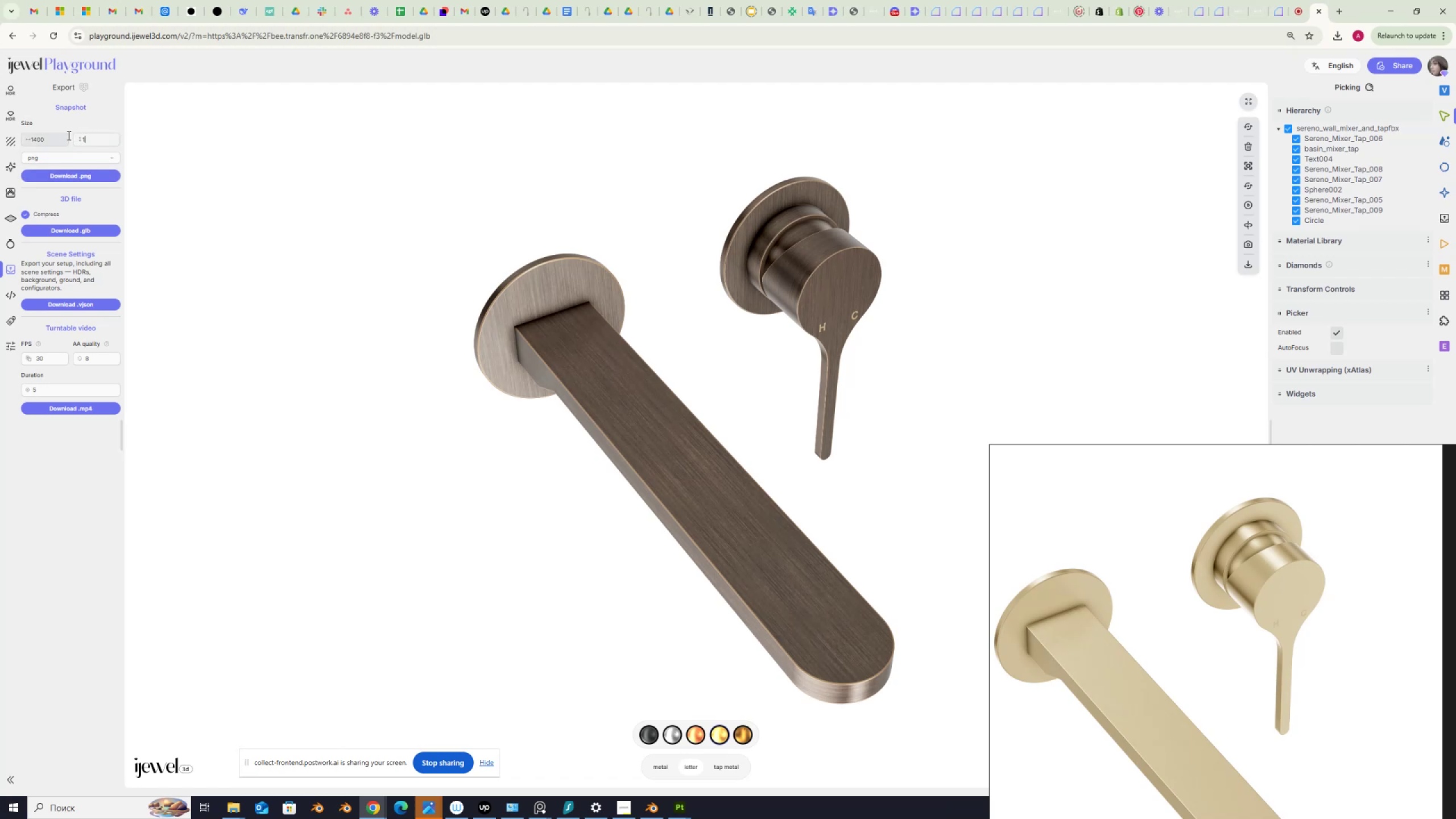 
key(Numpad4)
 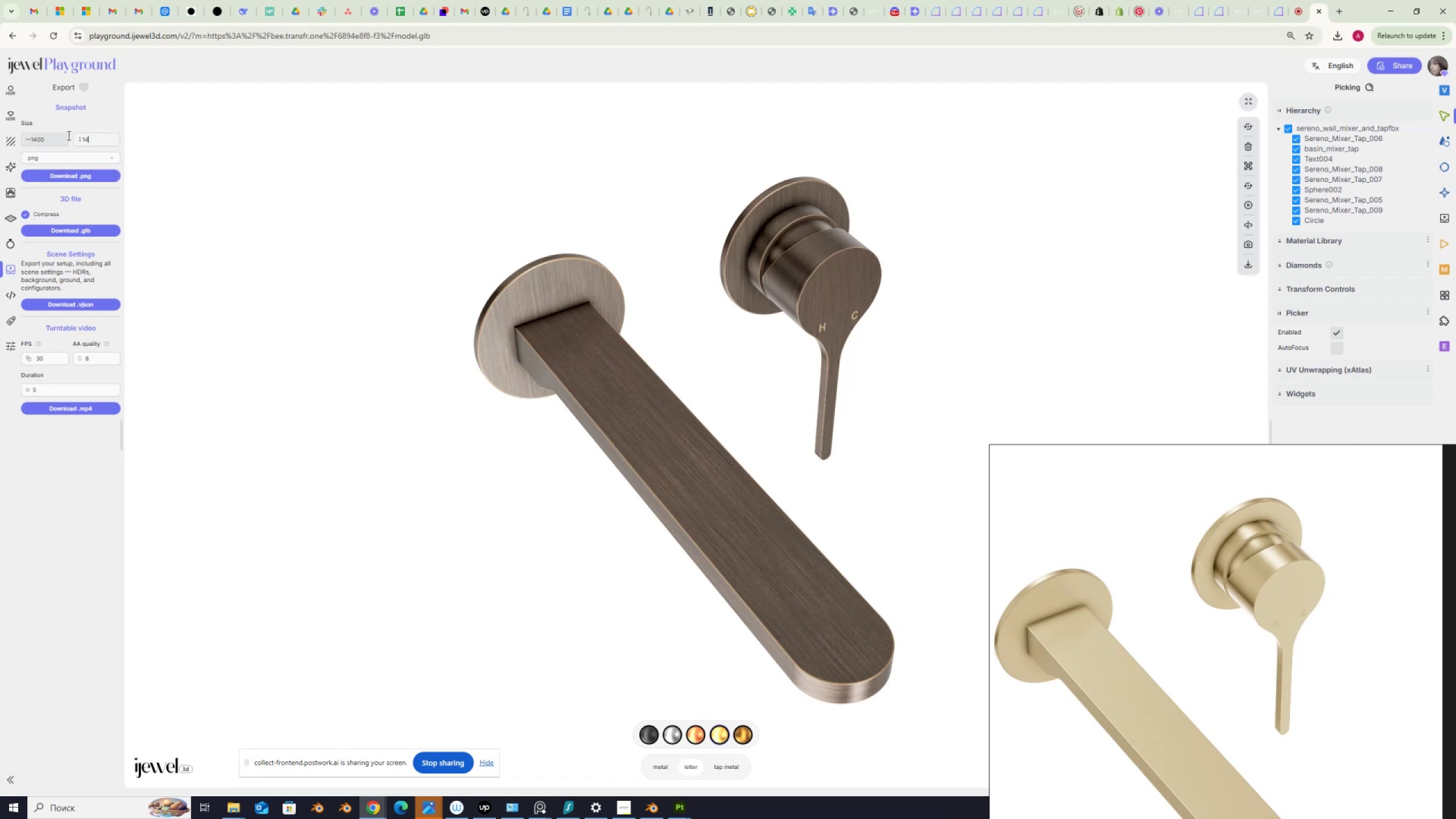 
key(Numpad0)
 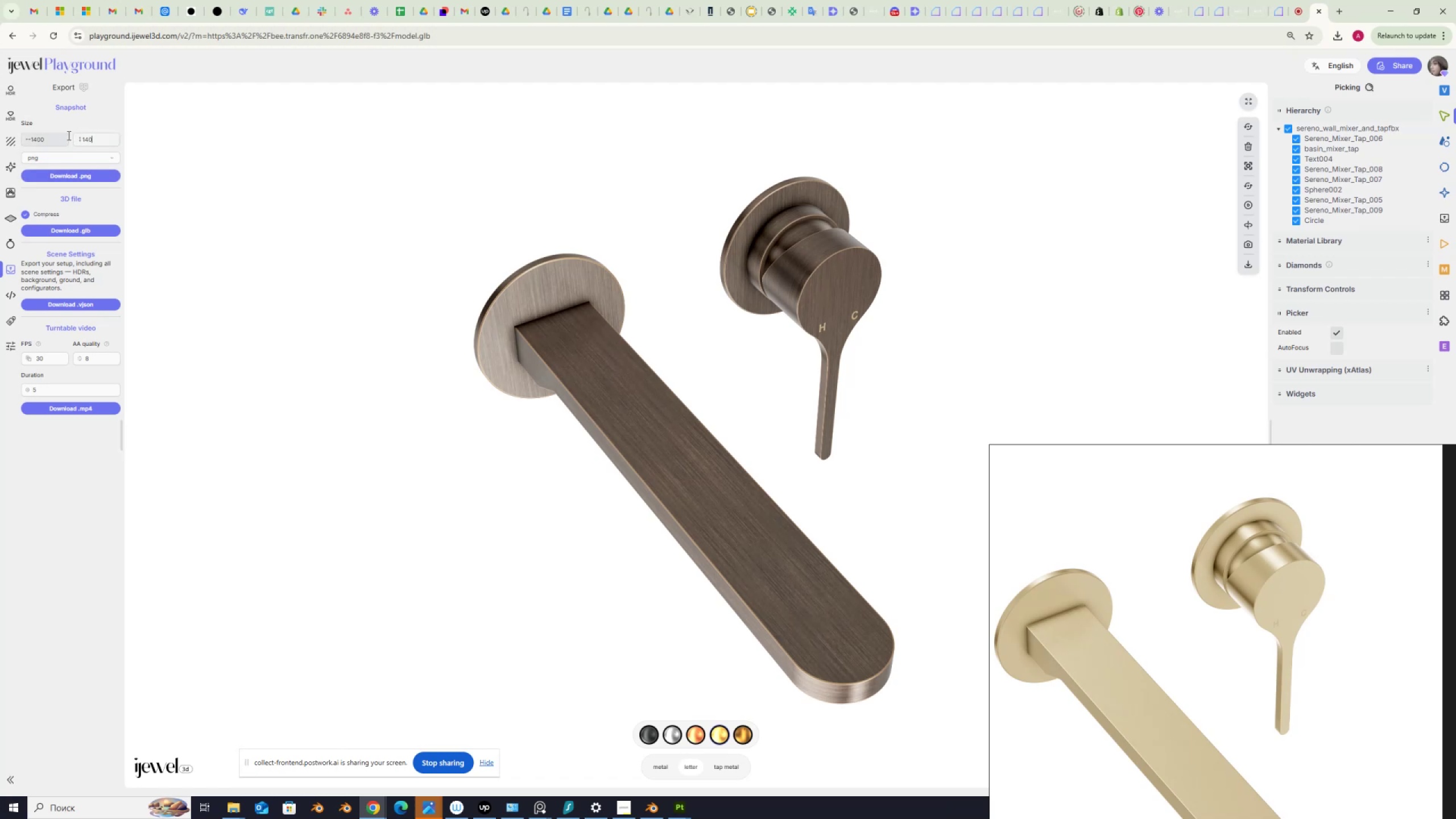 
key(Numpad0)
 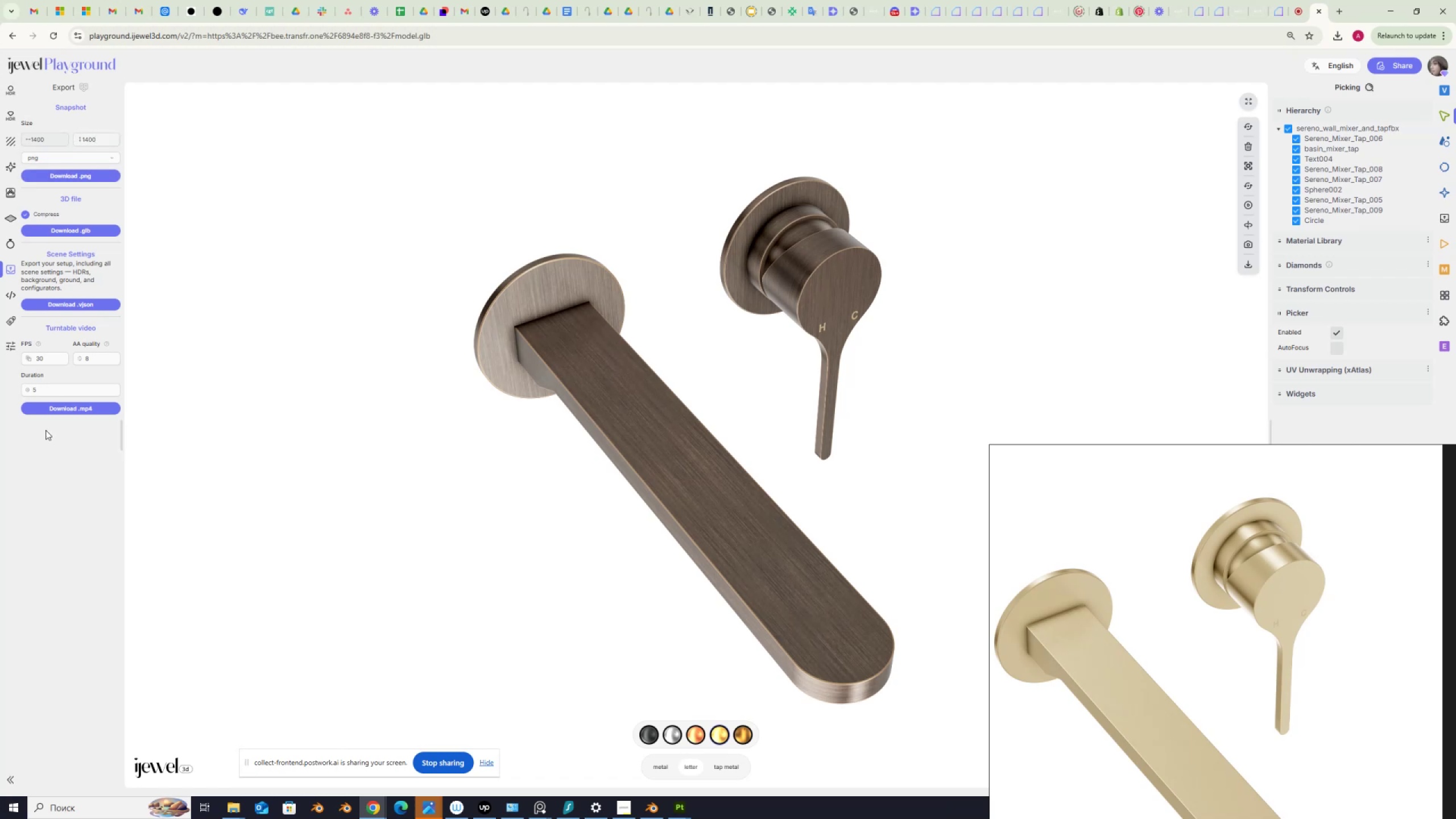 
left_click([52, 452])
 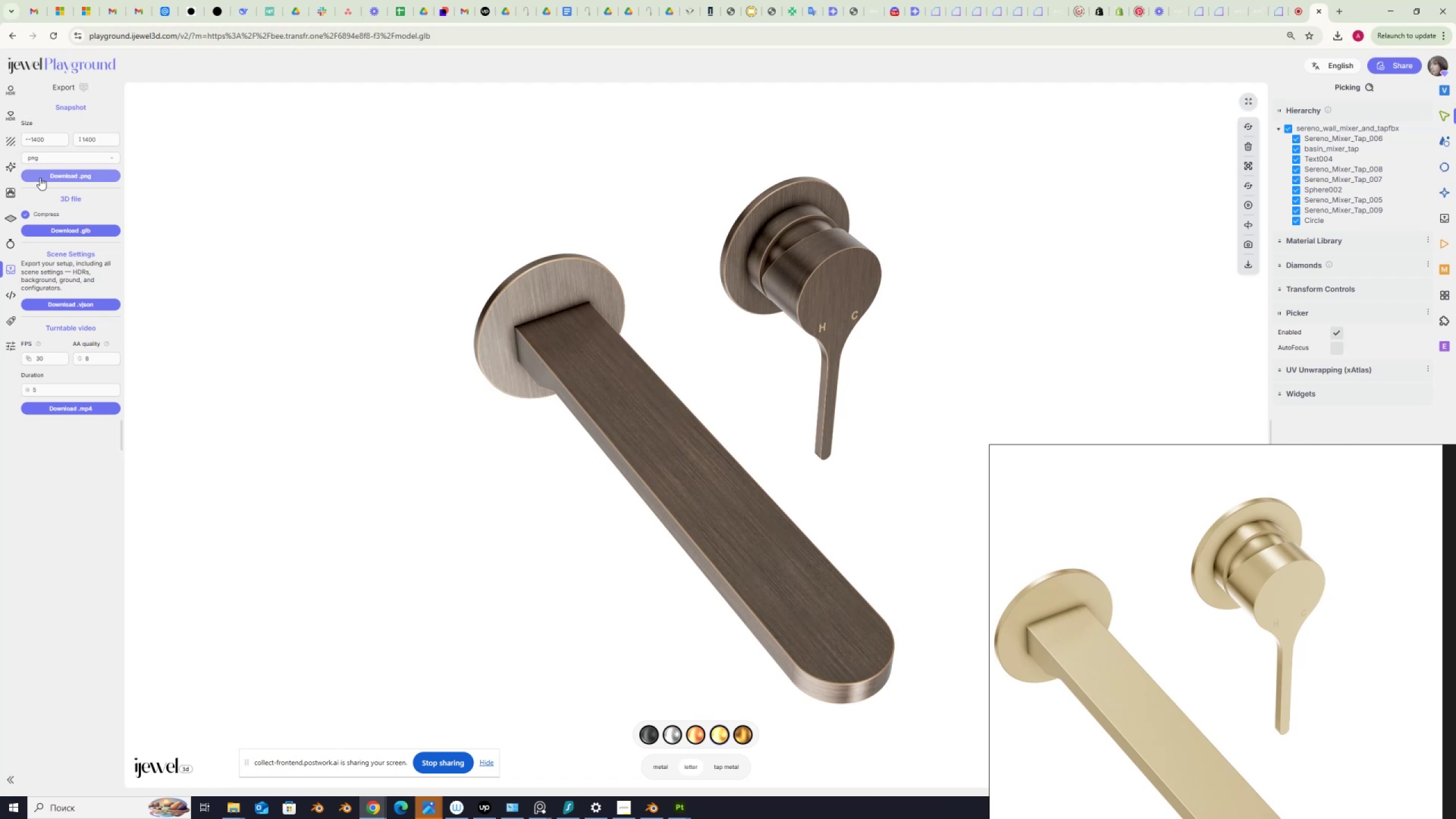 
wait(5.16)
 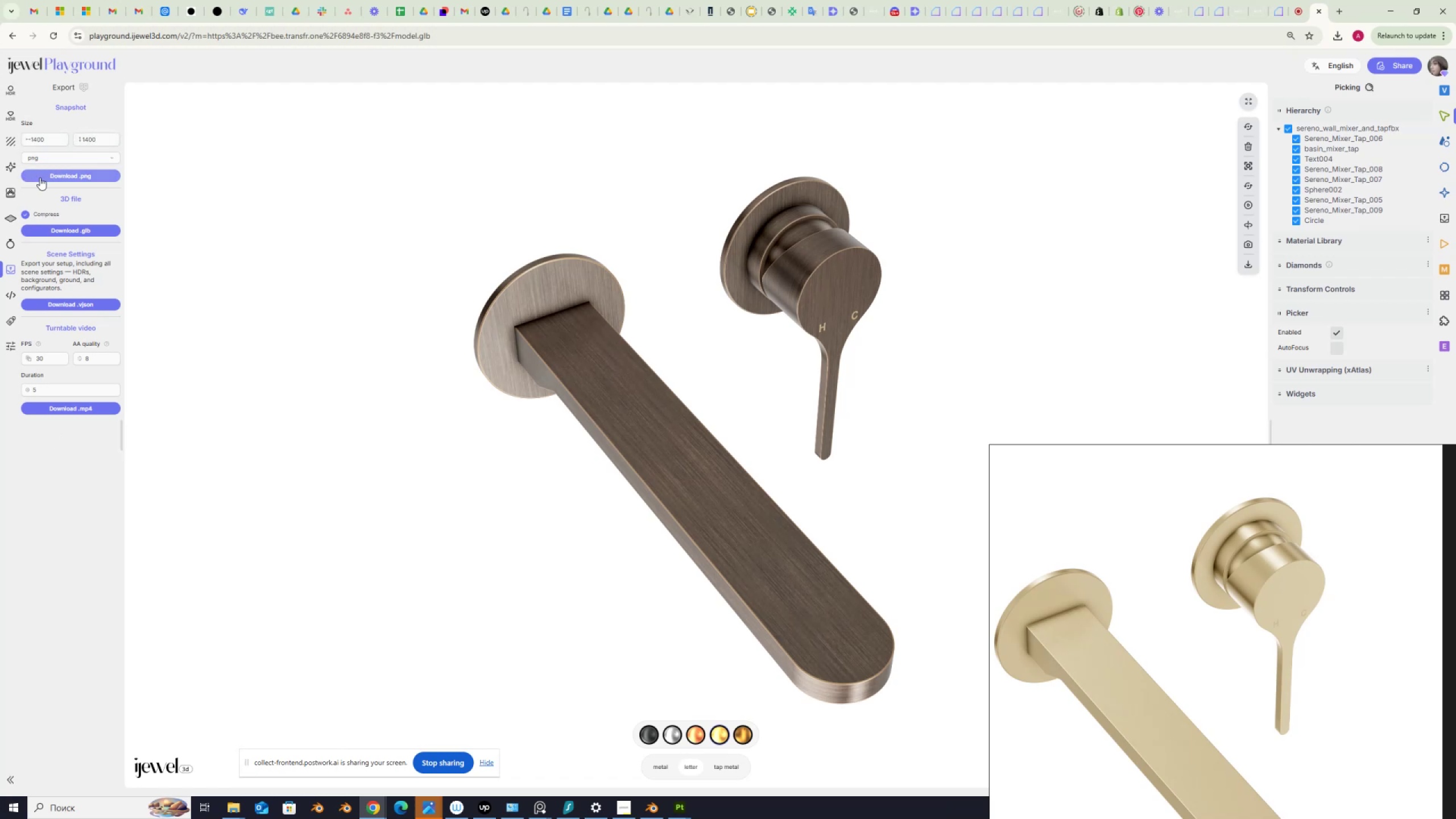 
left_click([40, 177])
 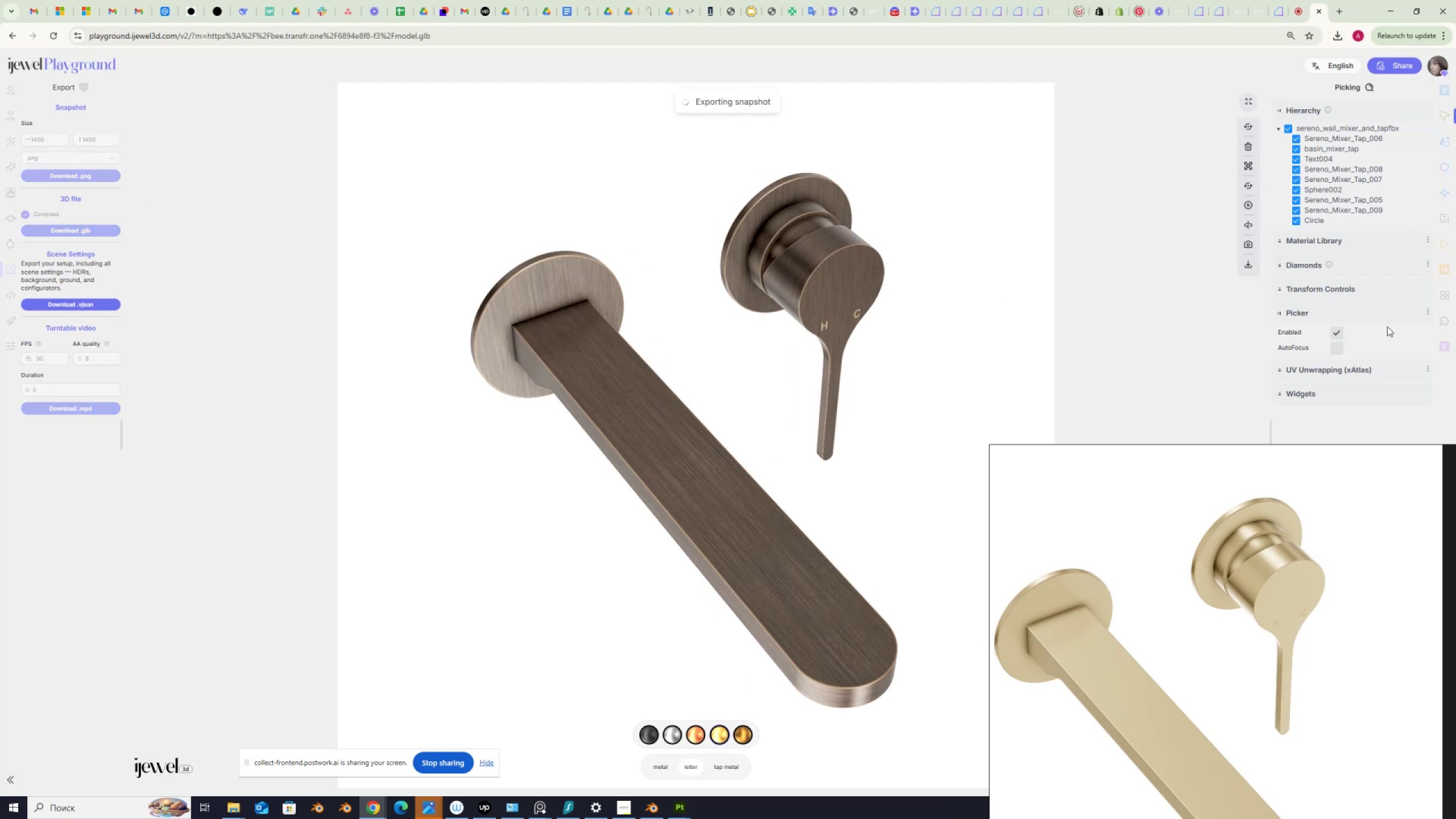 
mouse_move([1447, 222])
 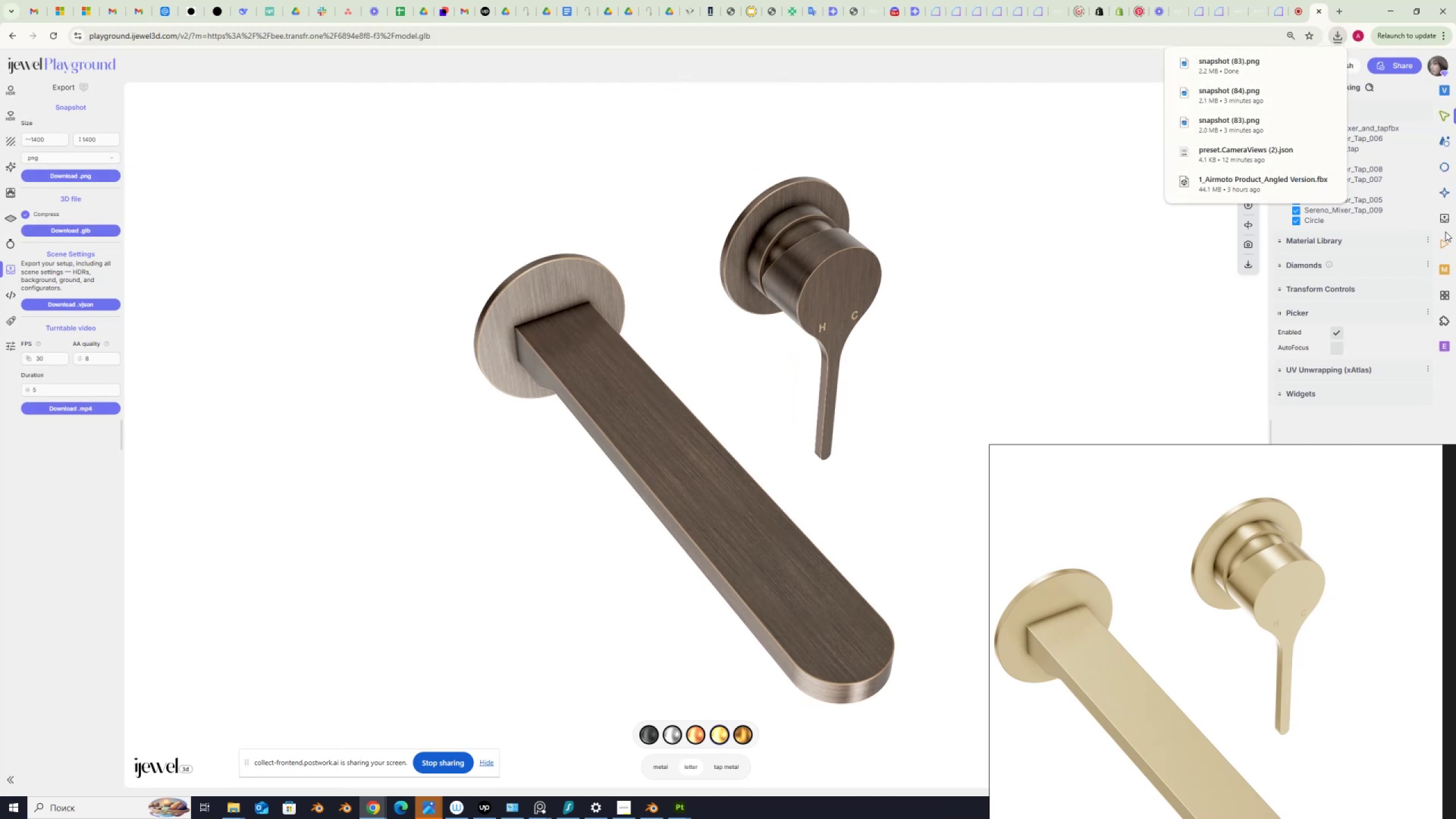 
mouse_move([1449, 243])
 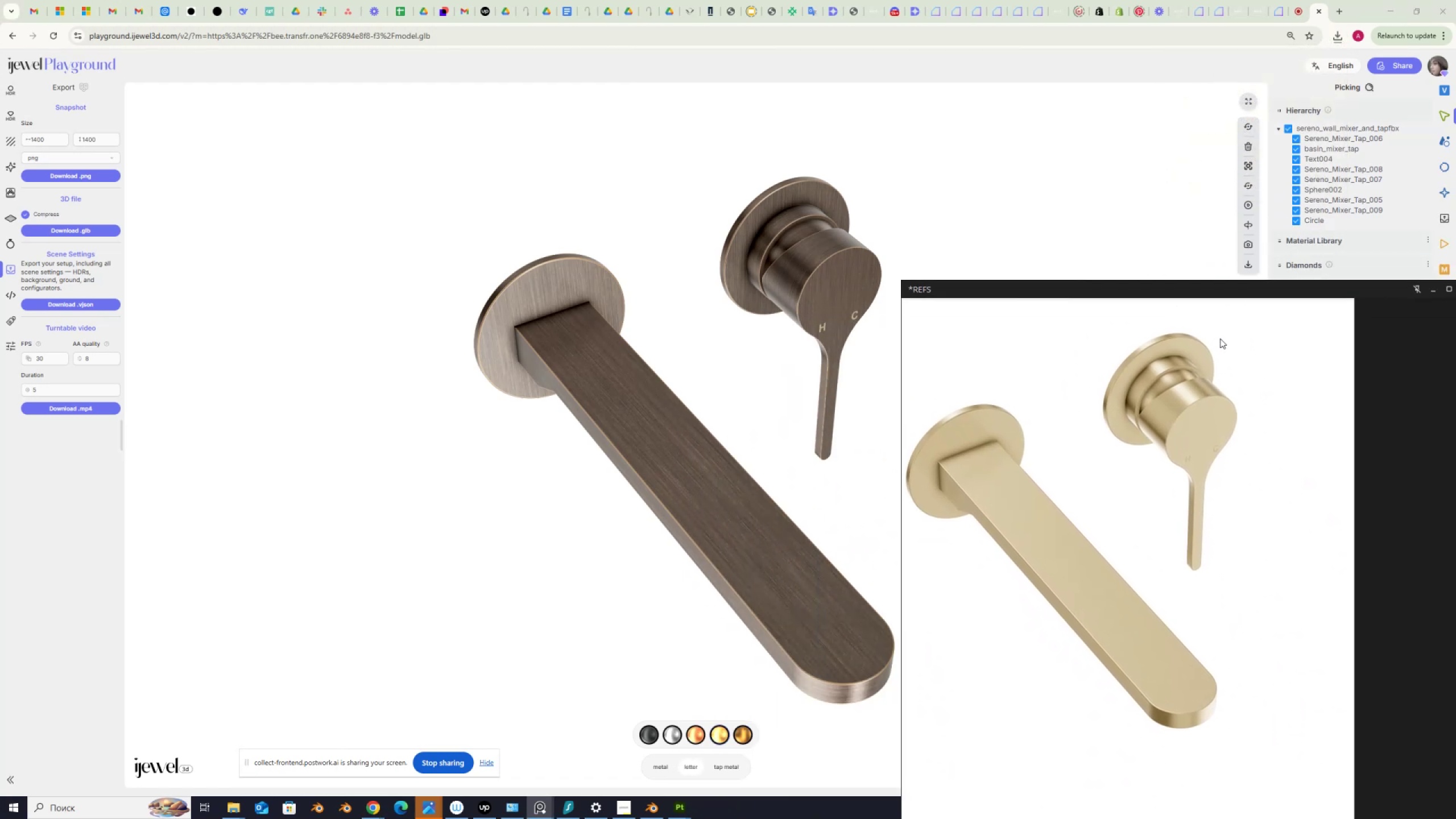 
left_click_drag(start_coordinate=[1289, 505], to_coordinate=[1005, 424])
 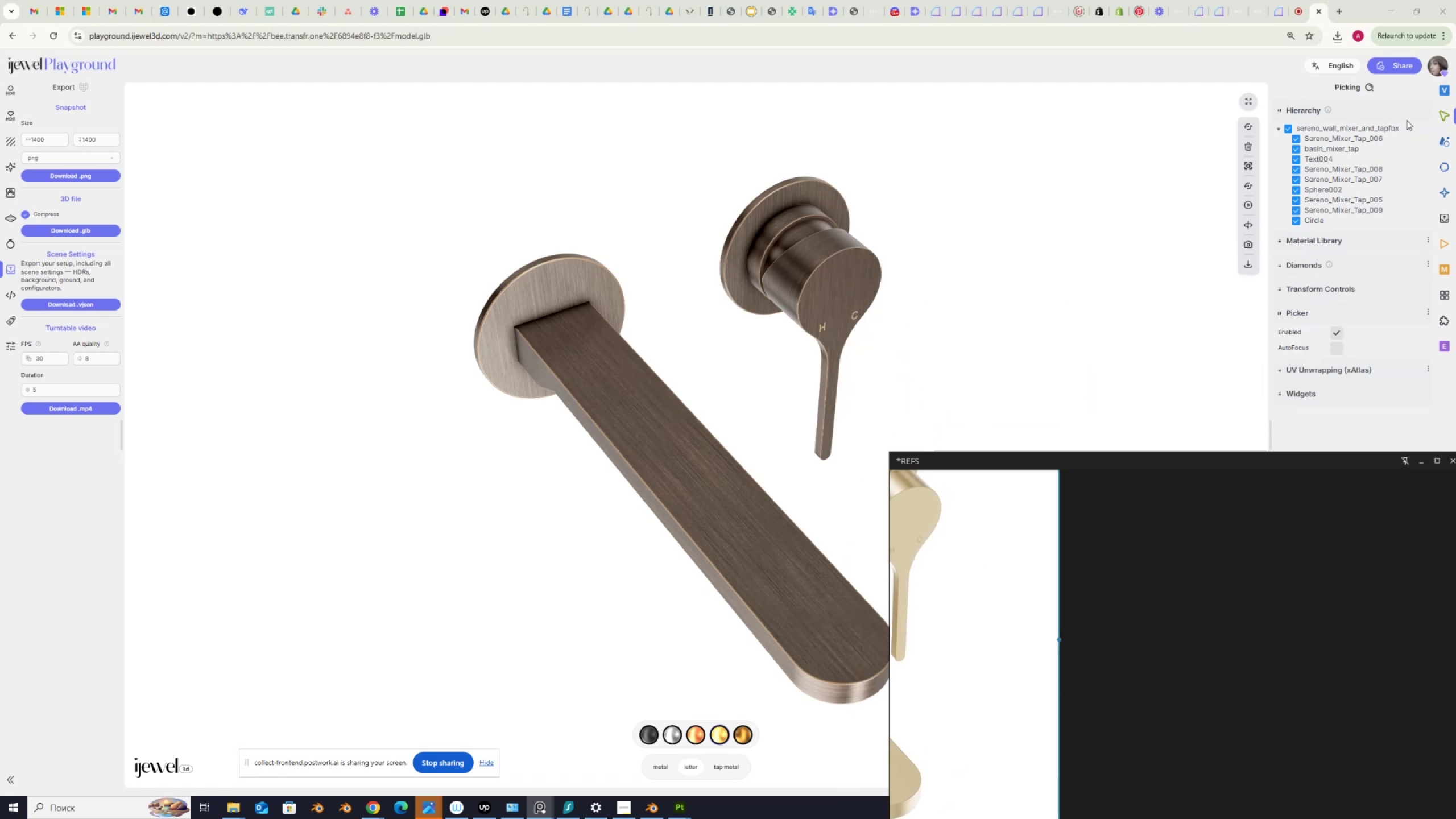 
left_click([1446, 93])
 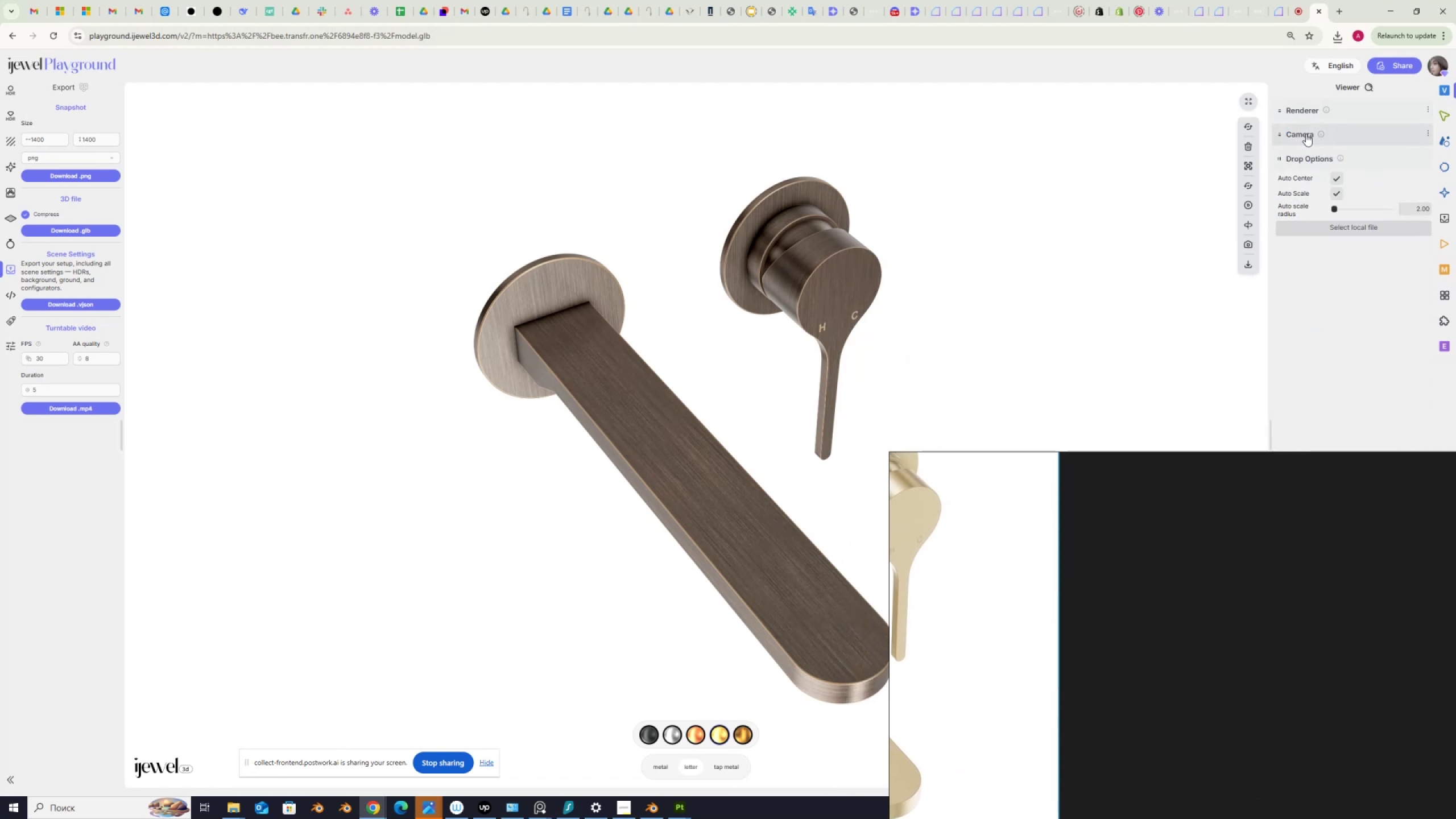 
left_click([1298, 135])
 